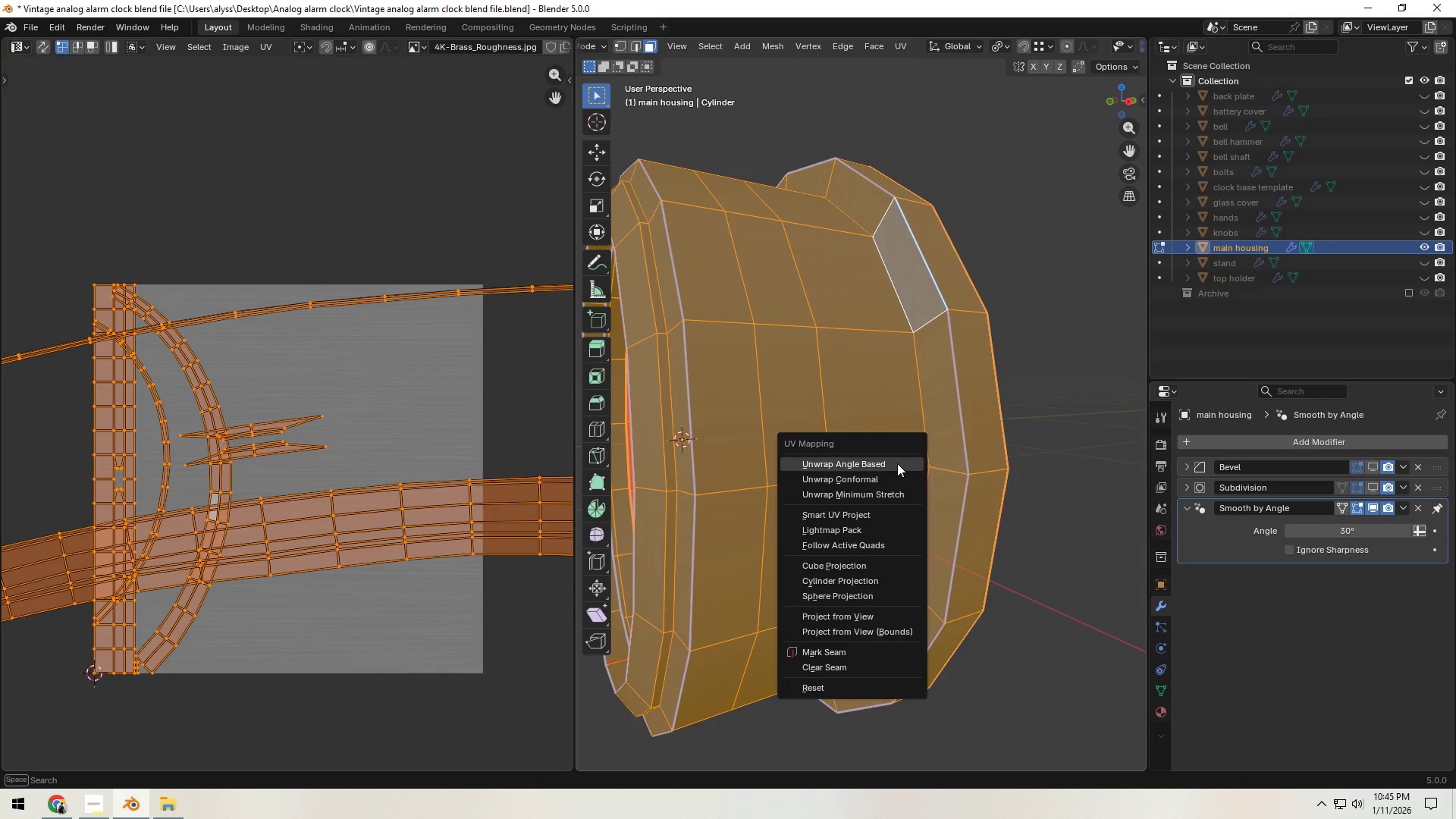 
left_click([897, 463])
 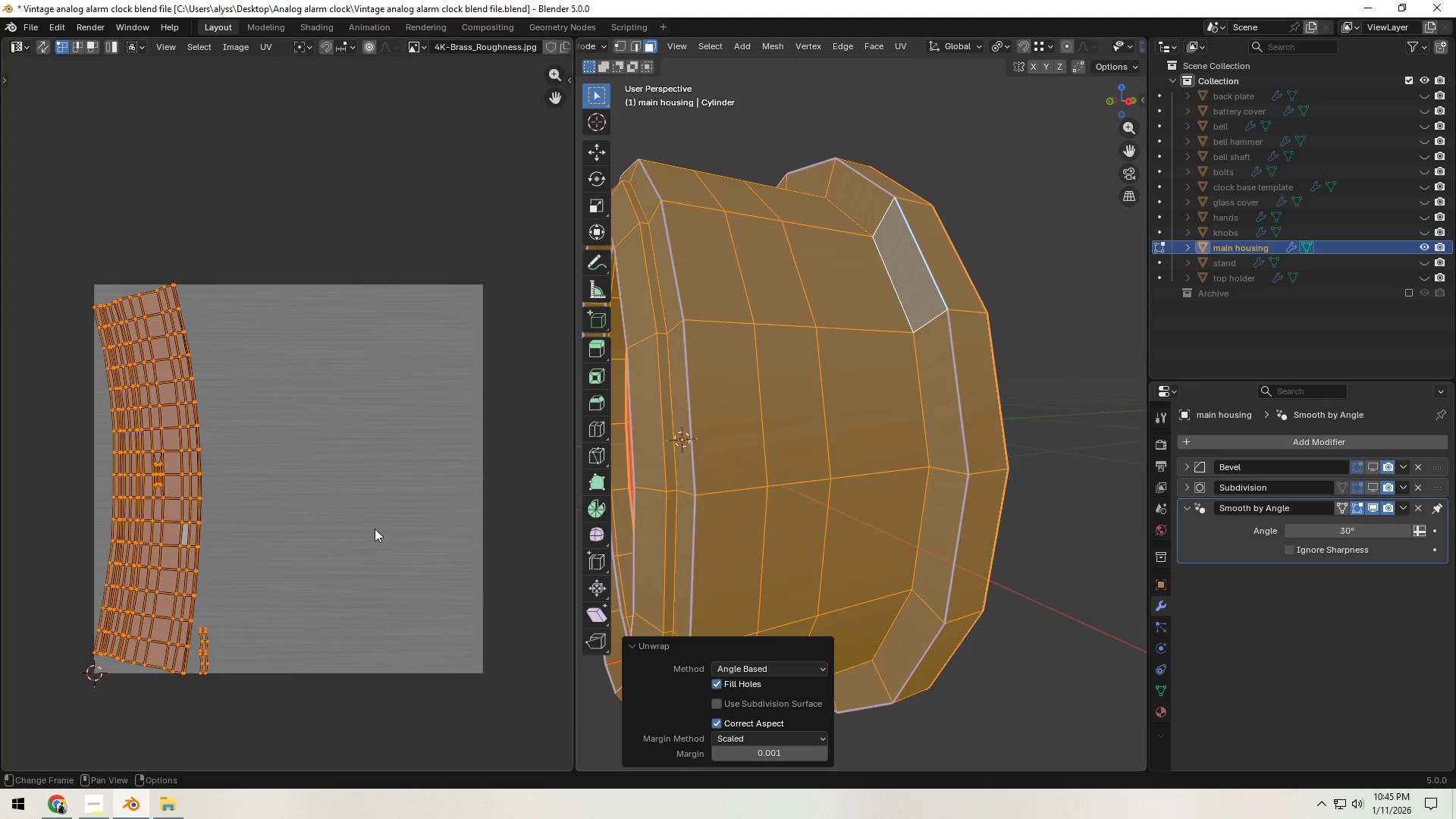 
scroll: coordinate [309, 527], scroll_direction: down, amount: 2.0
 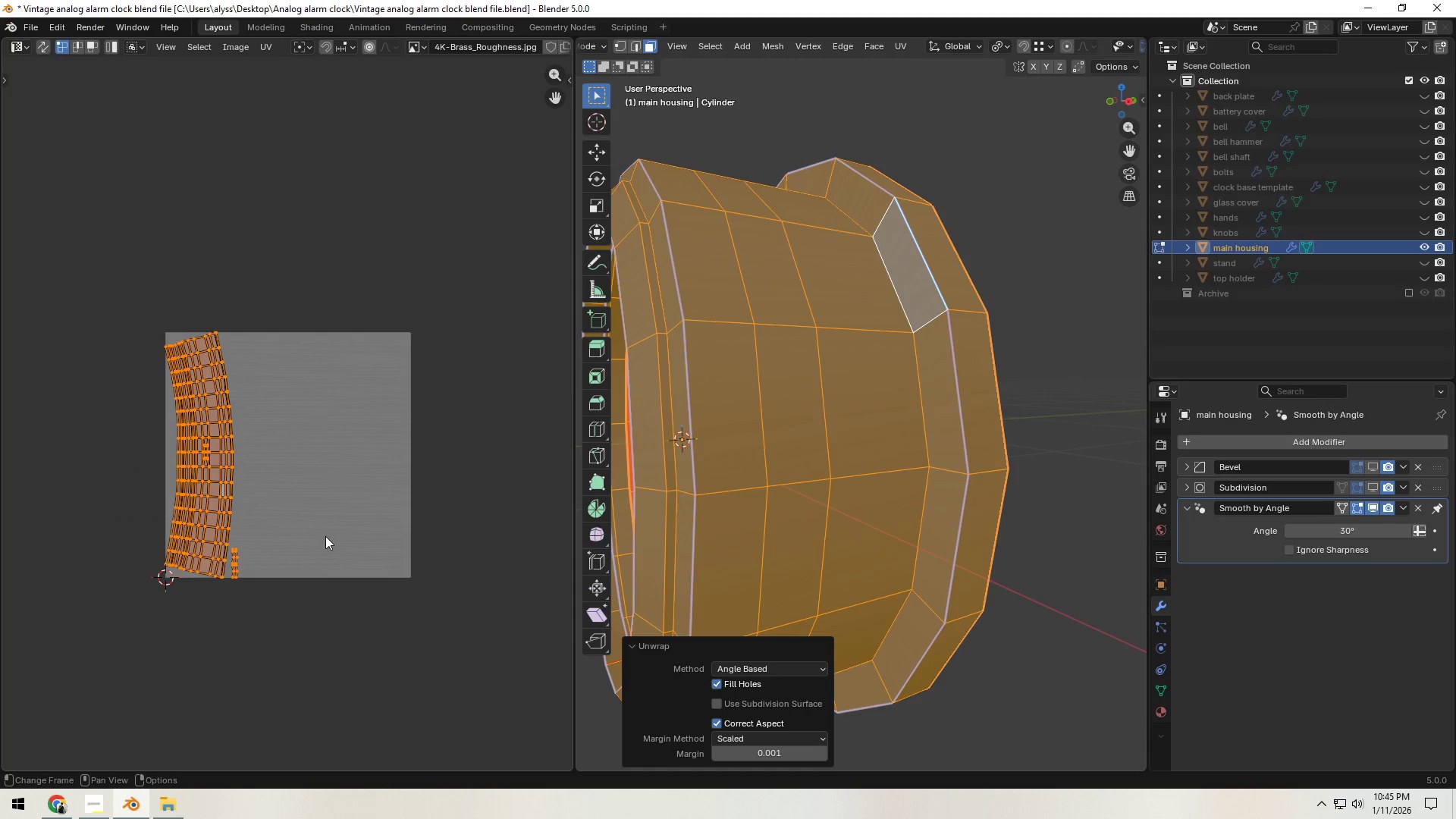 
key(R)
 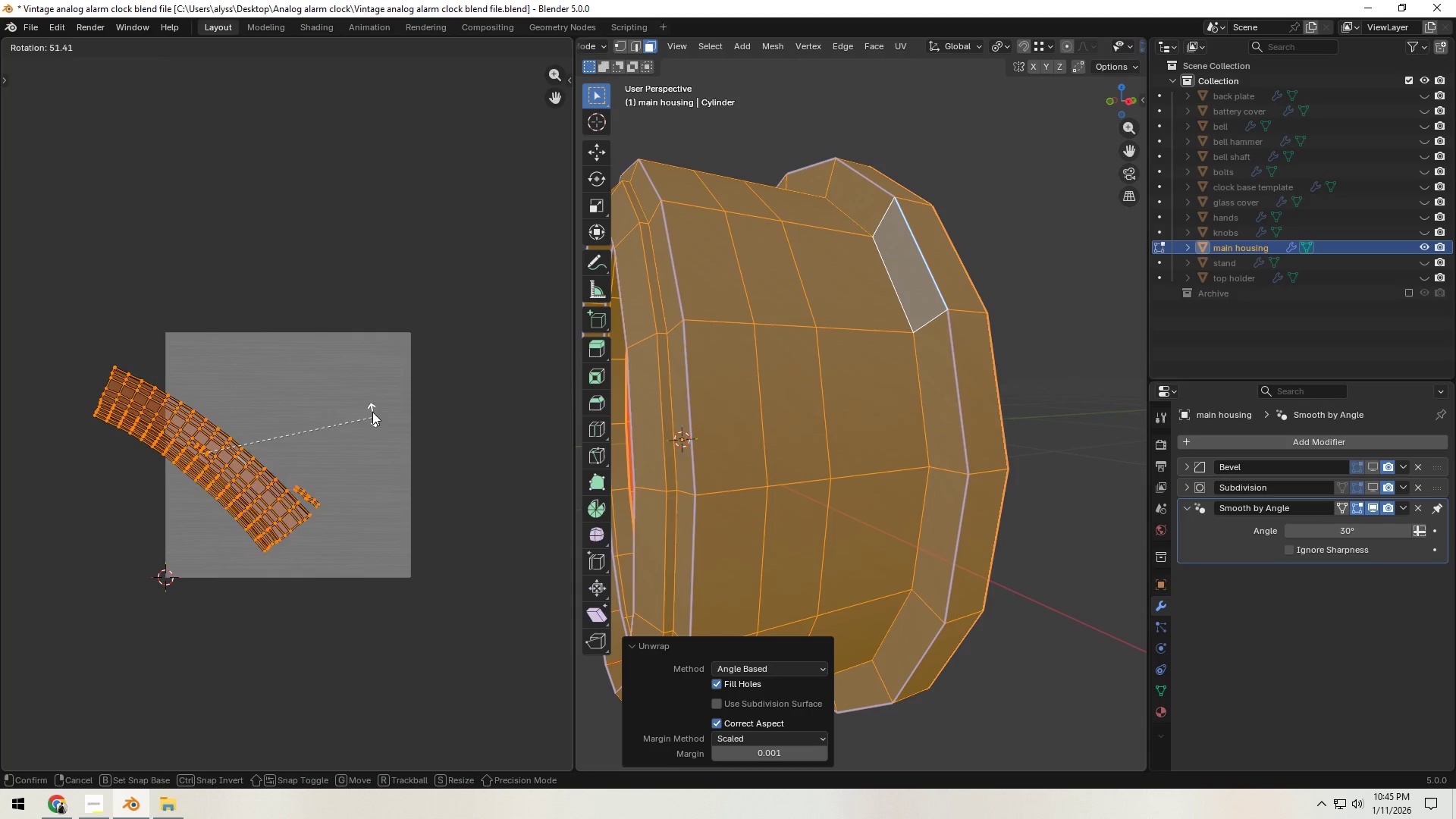 
hold_key(key=ControlLeft, duration=1.09)
left_click([316, 306])
 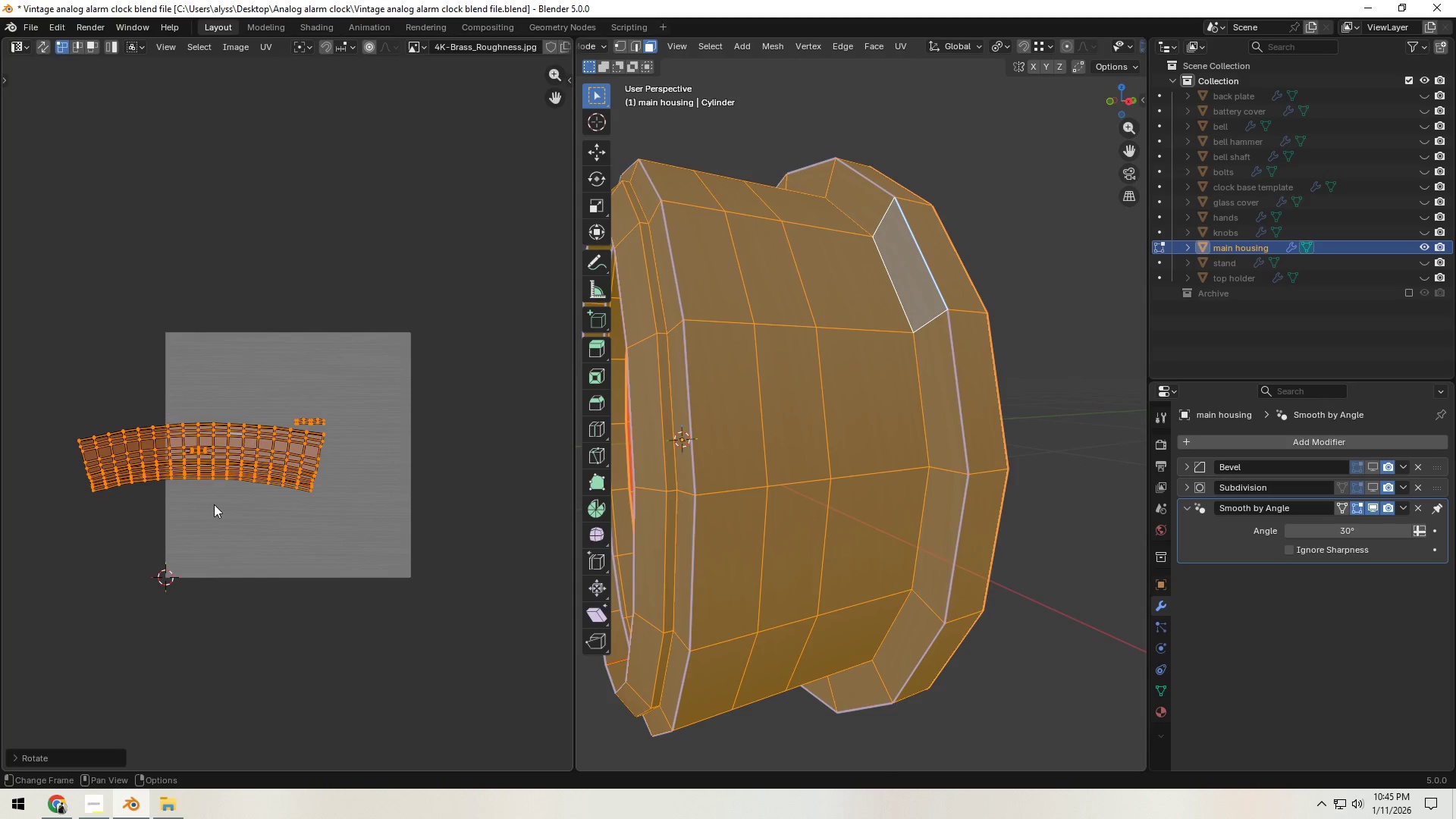 
key(G)
 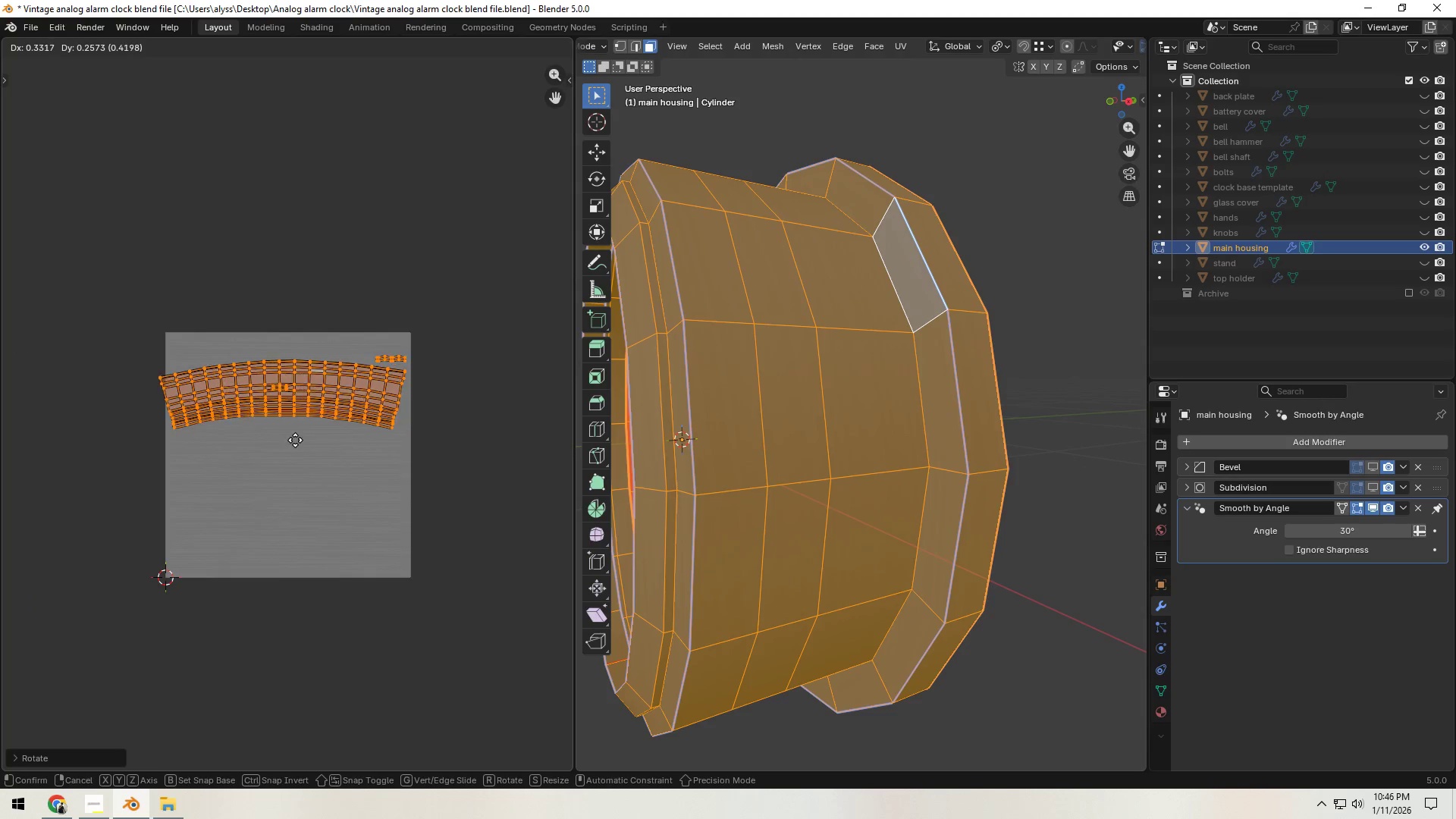 
left_click([295, 440])
 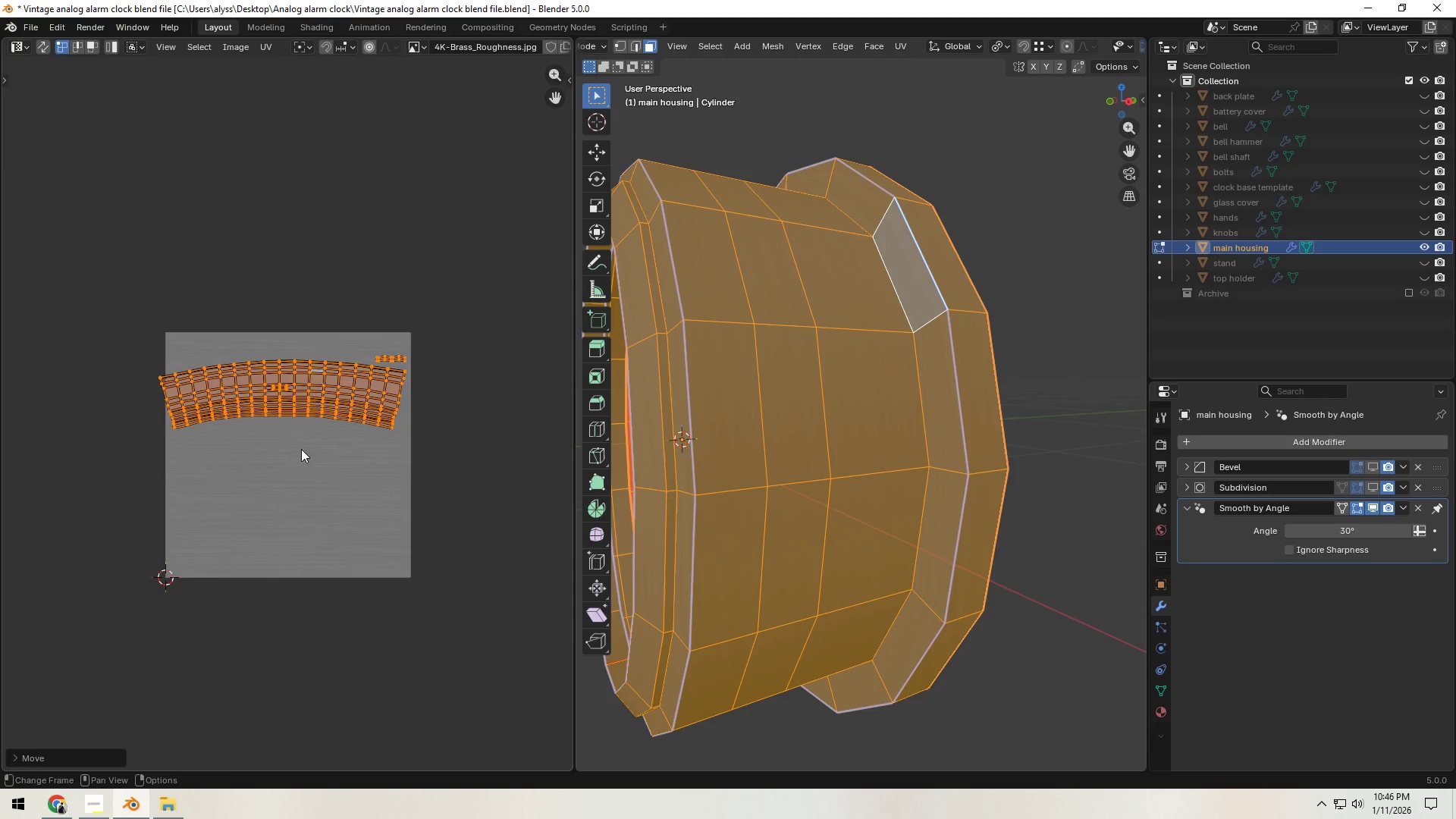 
scroll: coordinate [315, 455], scroll_direction: up, amount: 3.0
 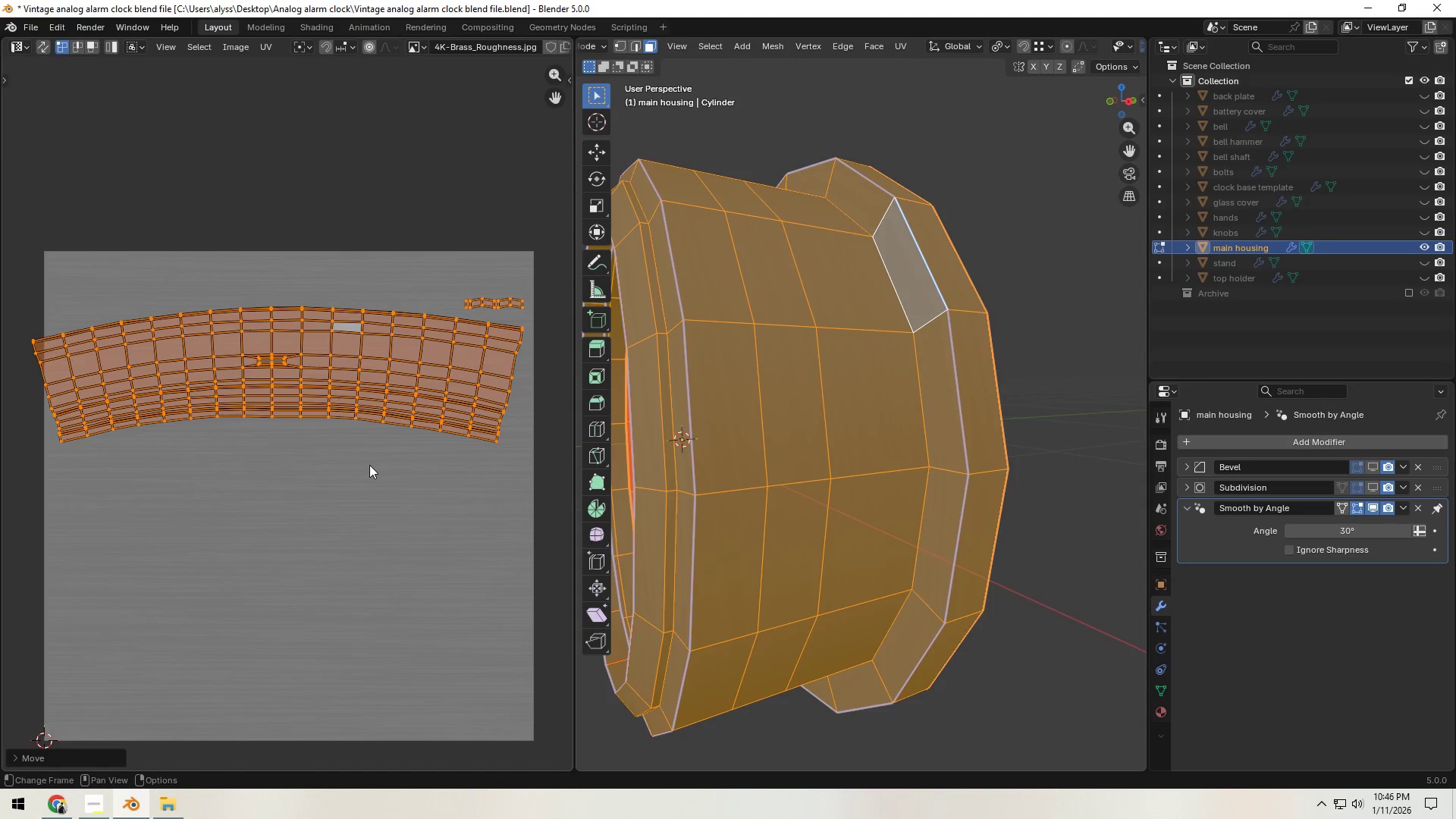 
hold_key(key=ShiftLeft, duration=0.48)
 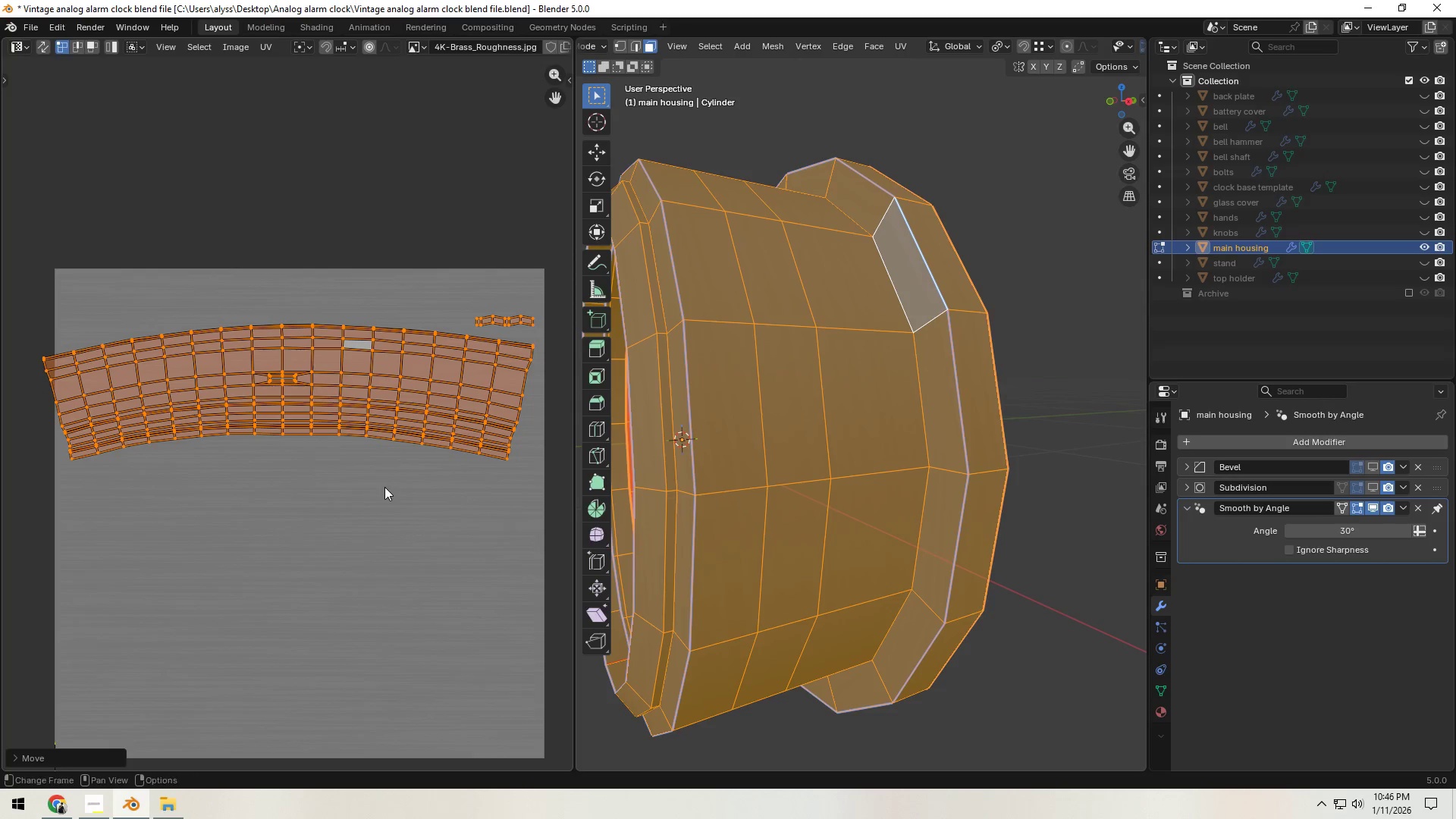 
scroll: coordinate [384, 487], scroll_direction: up, amount: 2.0
 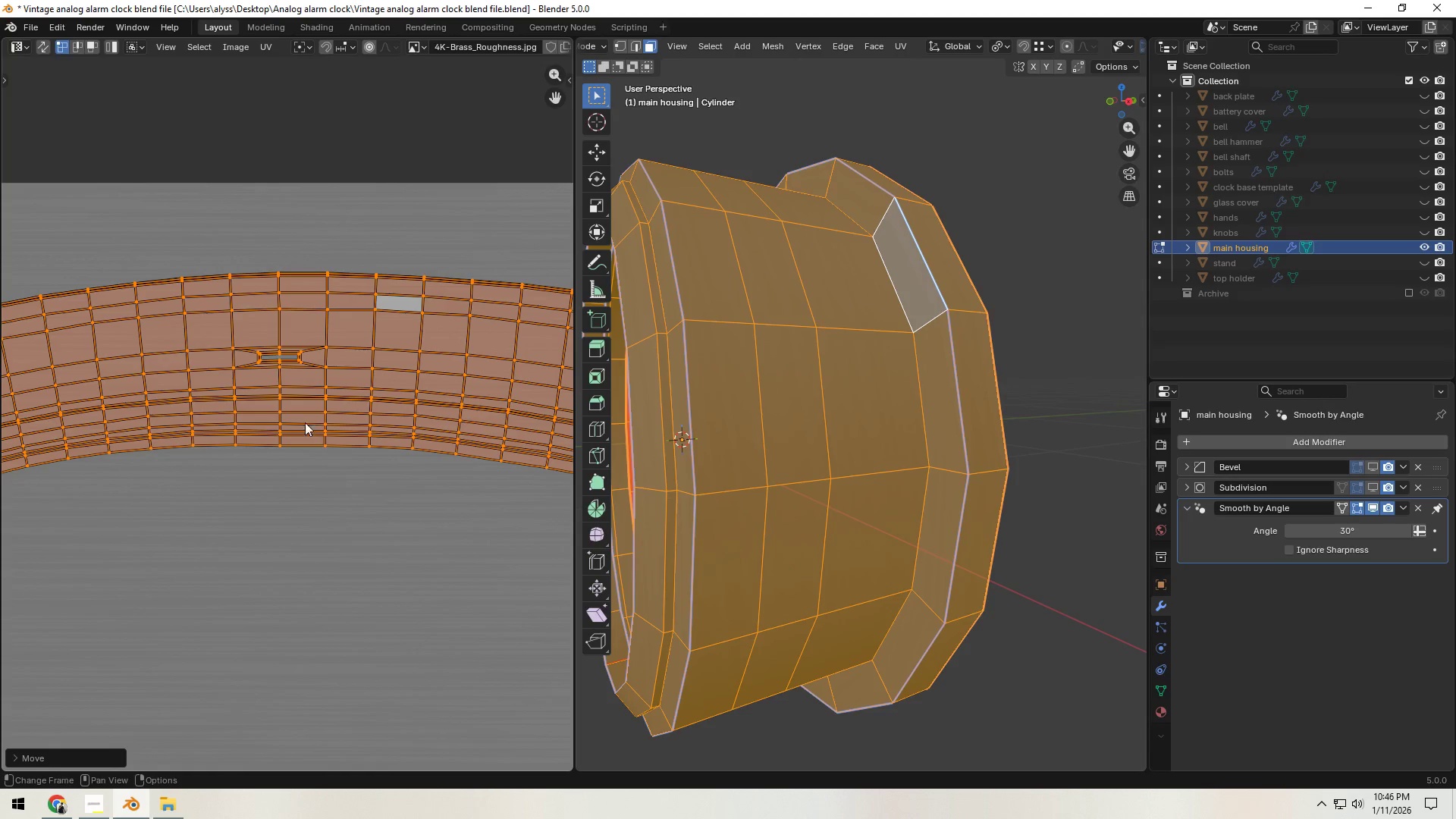 
hold_key(key=AltLeft, duration=0.97)
left_click([279, 376])
 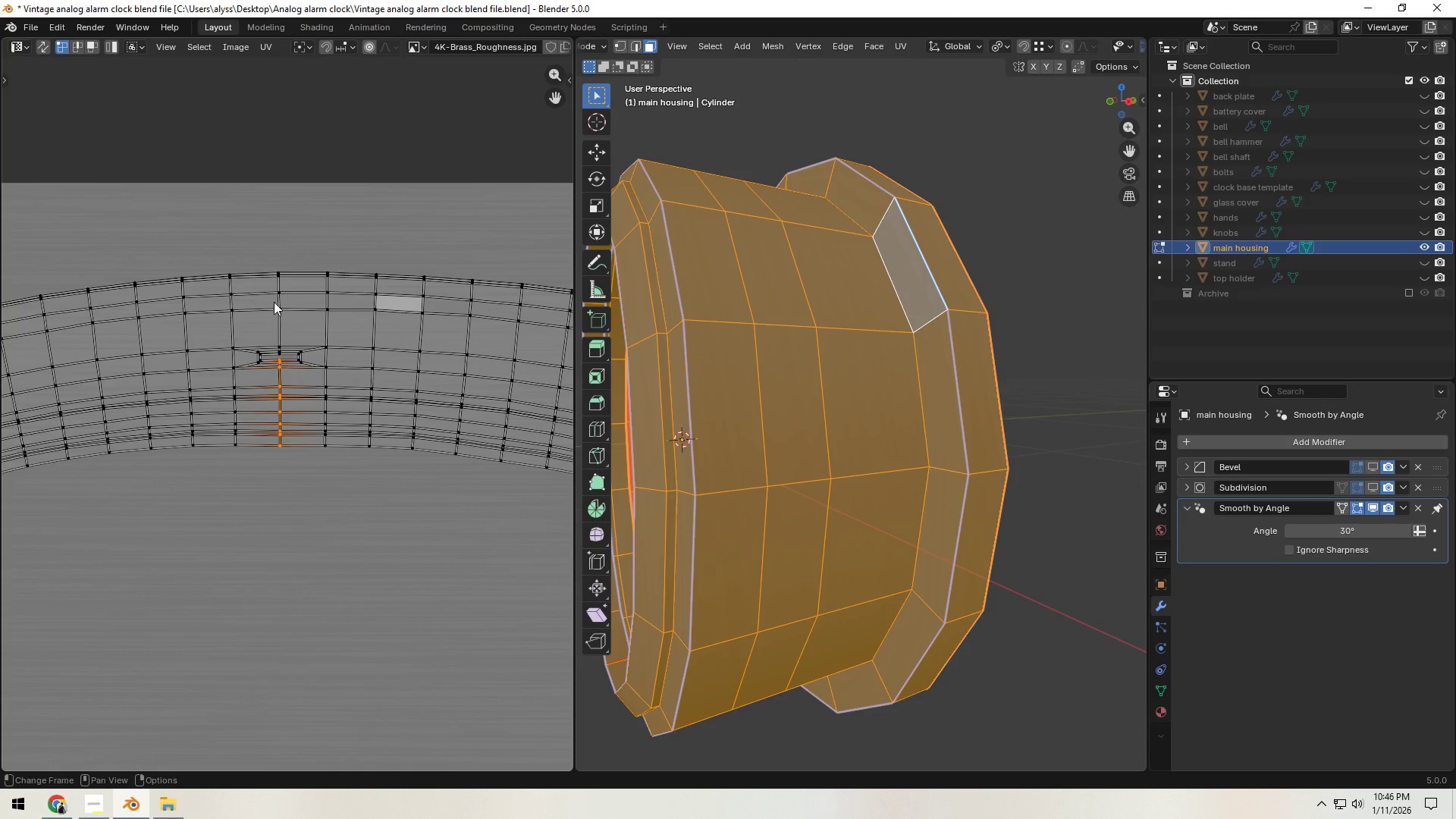 
left_click_drag(start_coordinate=[265, 260], to_coordinate=[293, 431])
 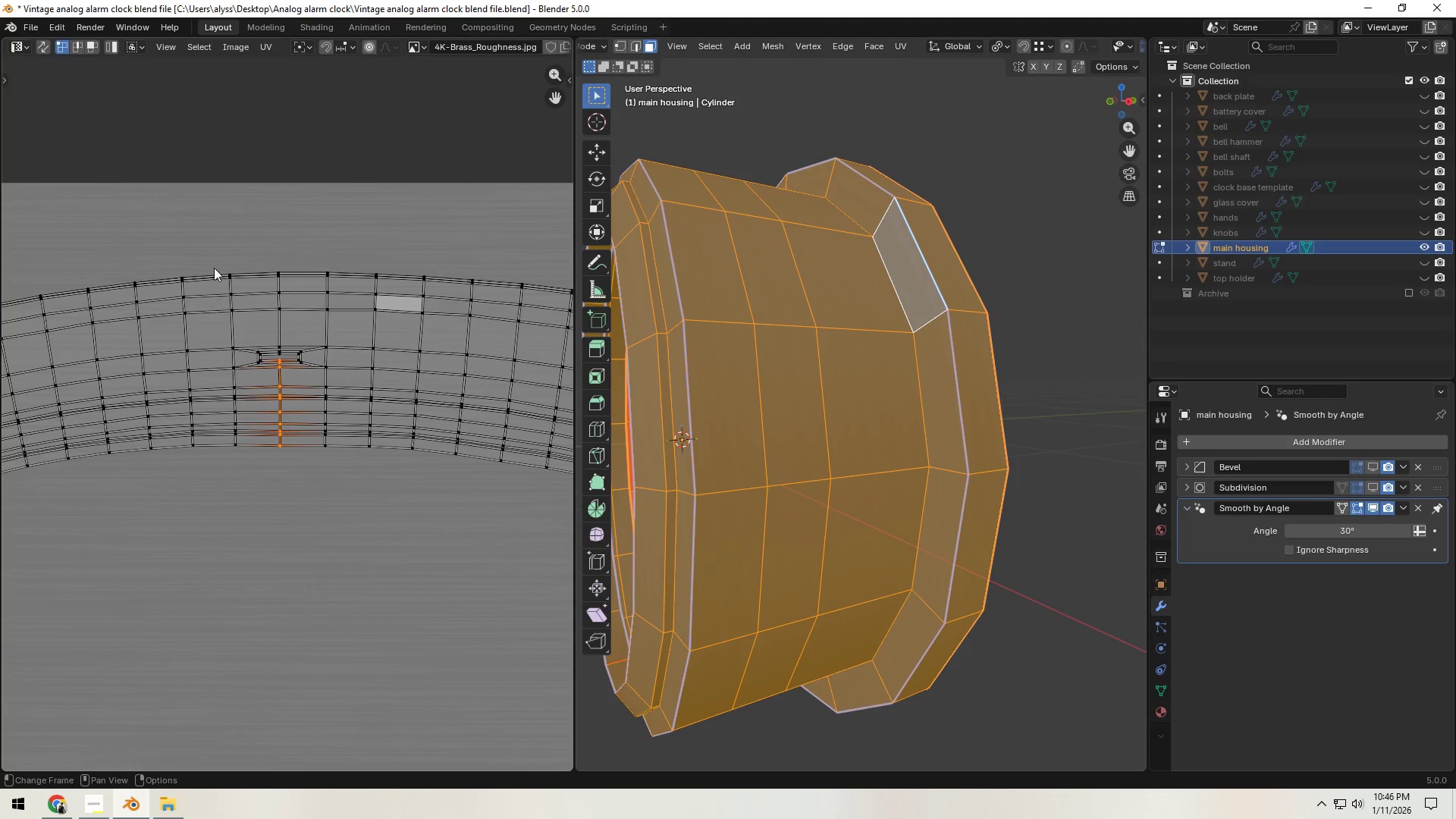 
left_click([293, 431])
 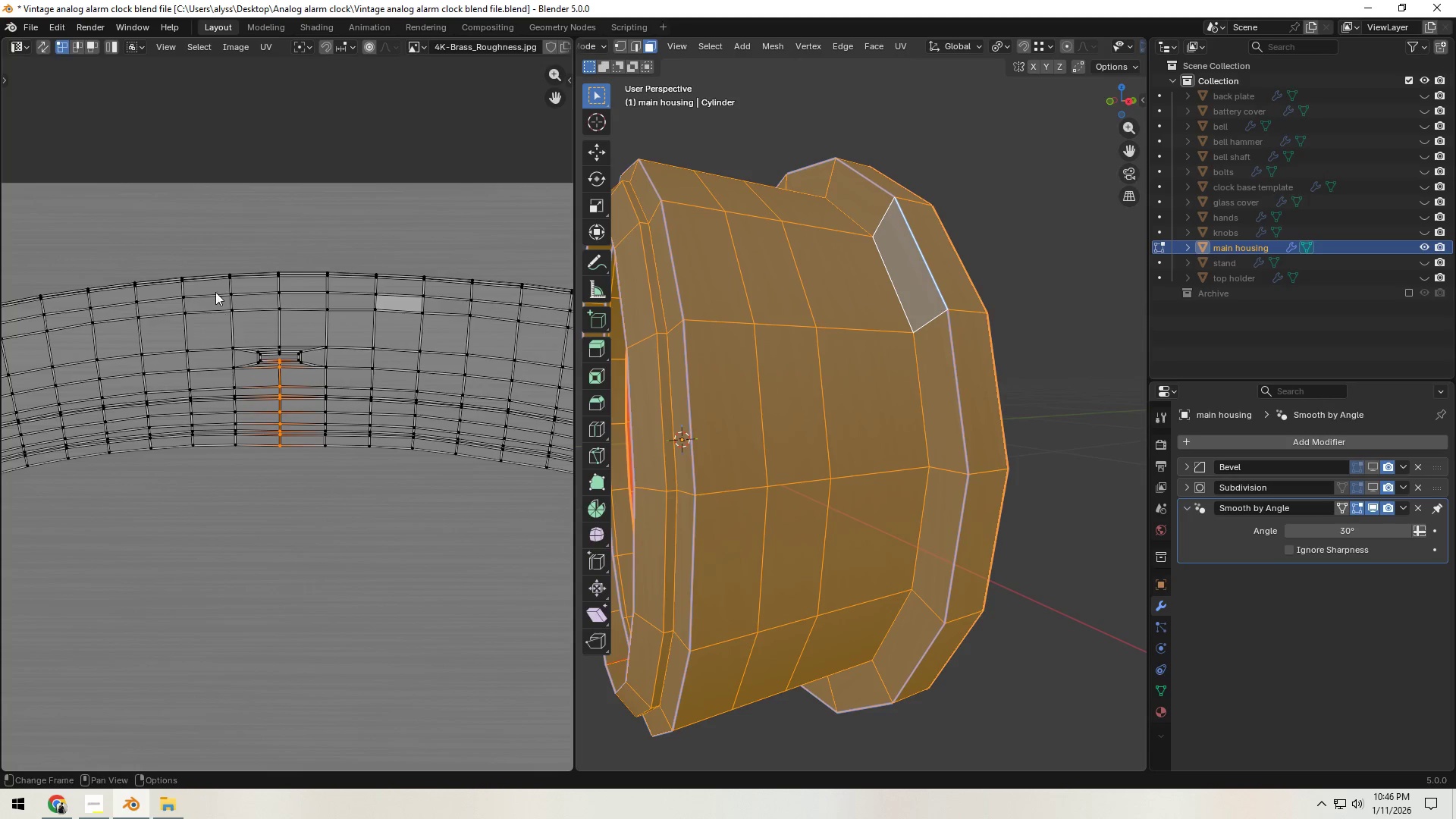 
right_click([293, 431])
 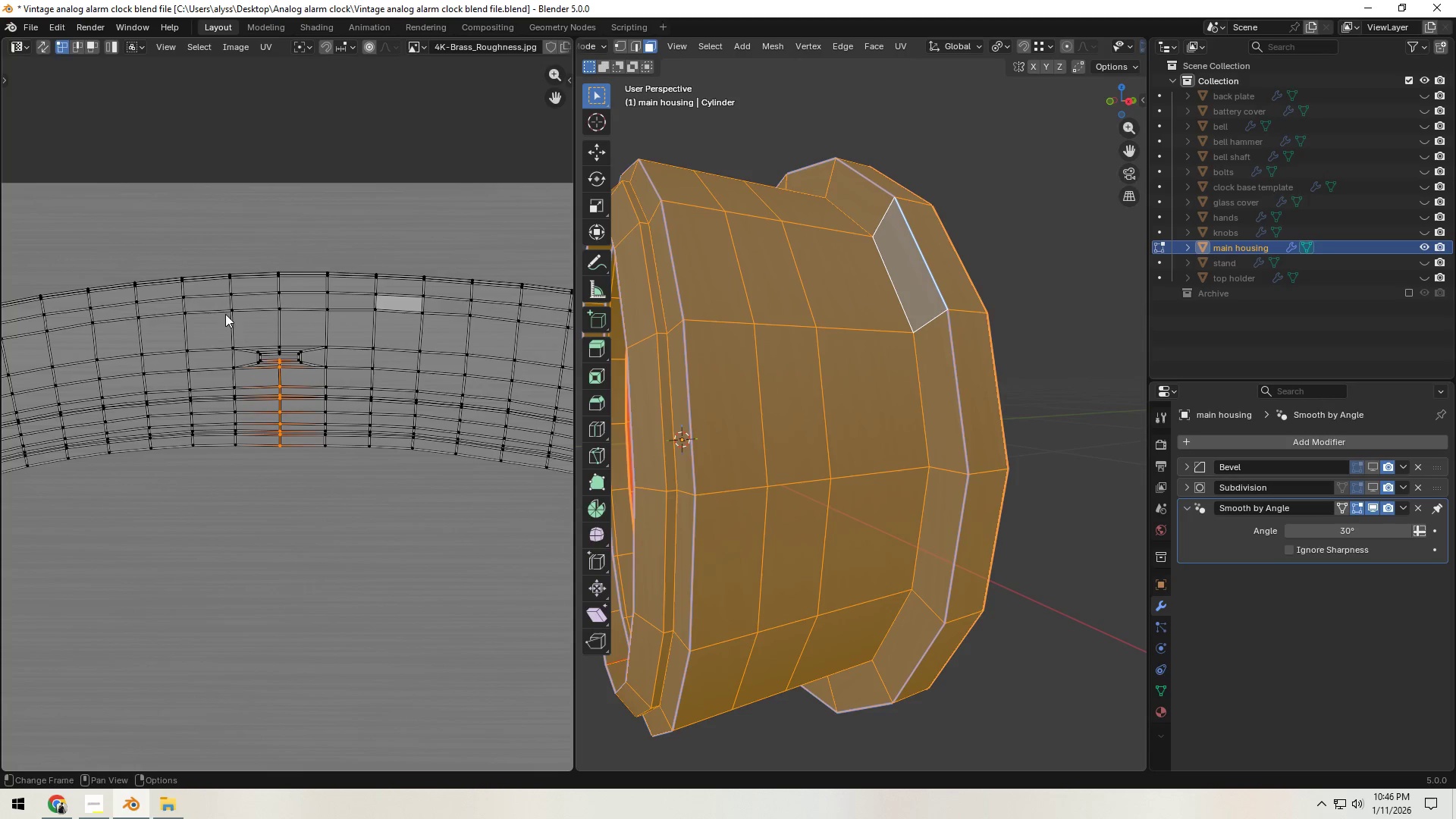 
left_click_drag(start_coordinate=[218, 253], to_coordinate=[340, 479])
 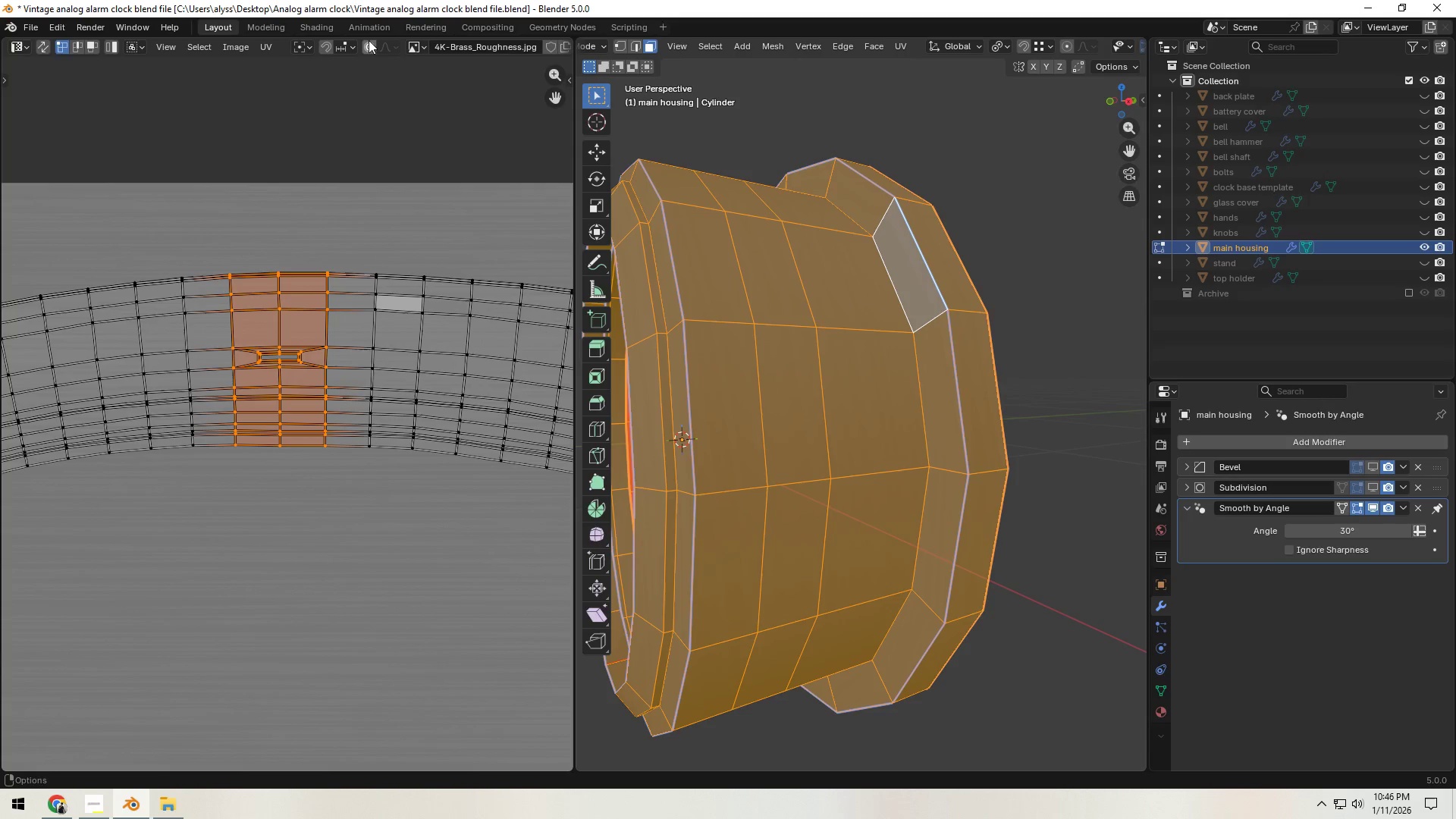 
key(G)
 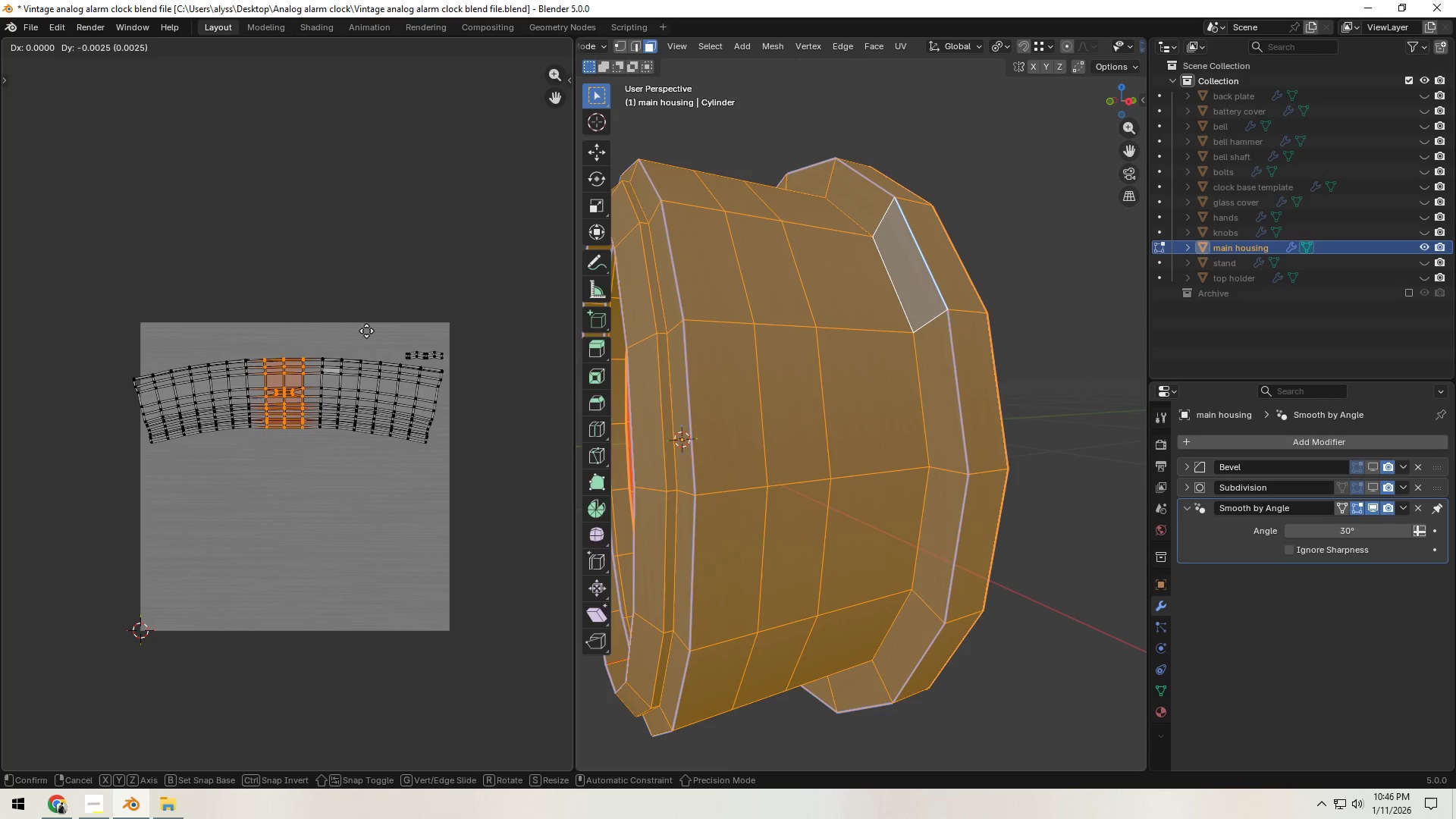 
scroll: coordinate [368, 262], scroll_direction: down, amount: 4.0
 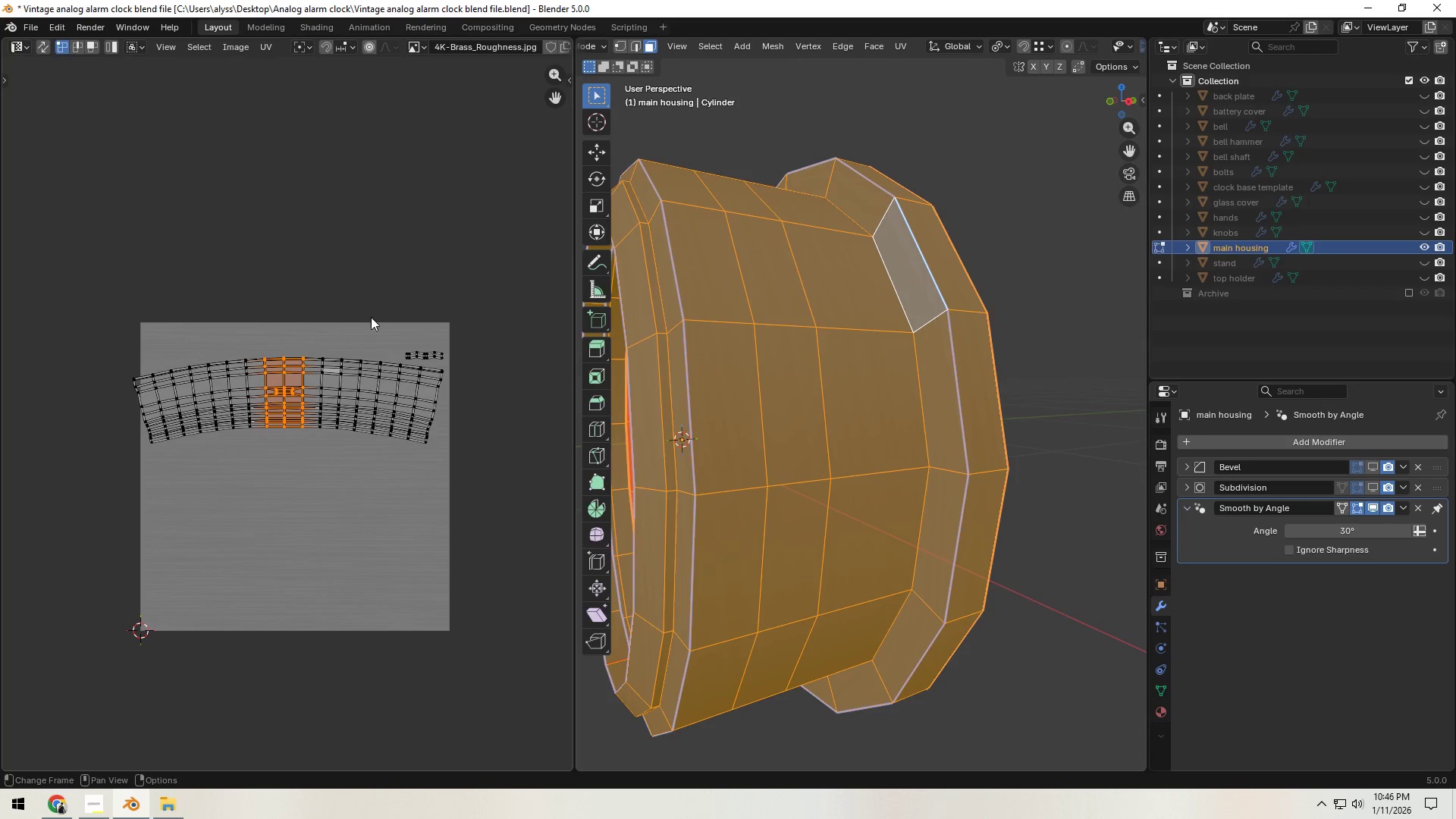 
key(Z)
 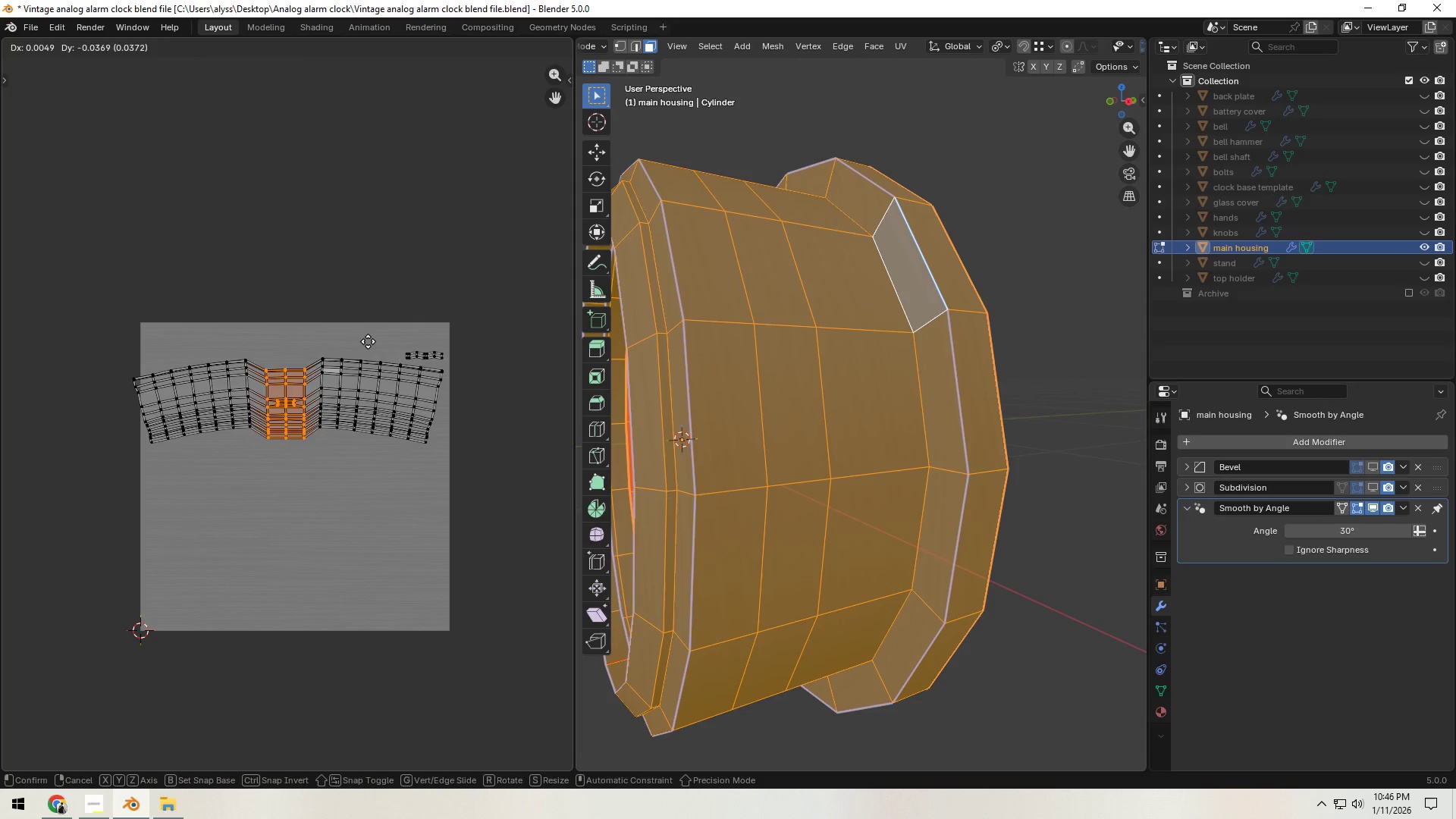 
right_click([368, 341])
 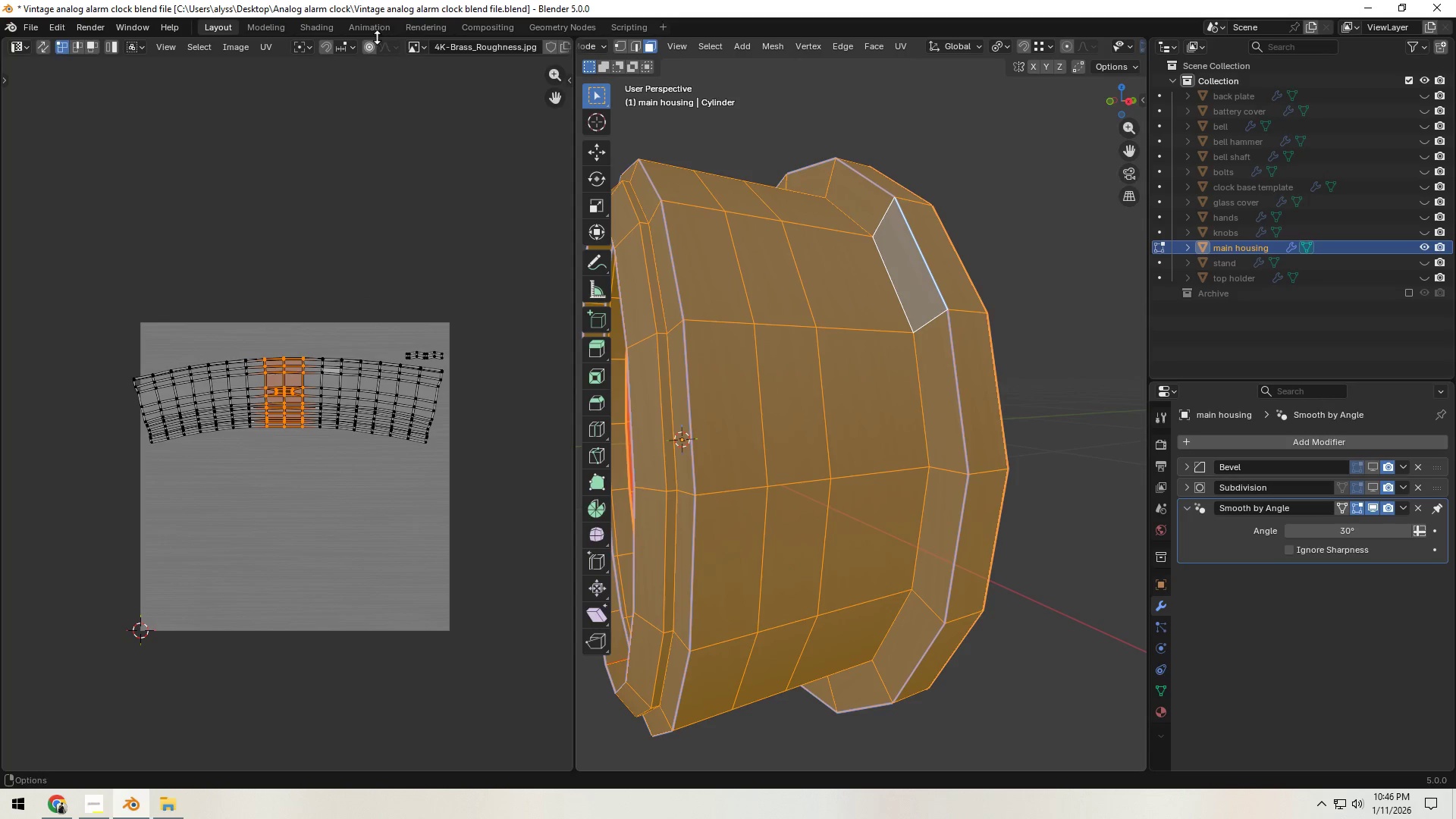 
left_click([368, 46])
 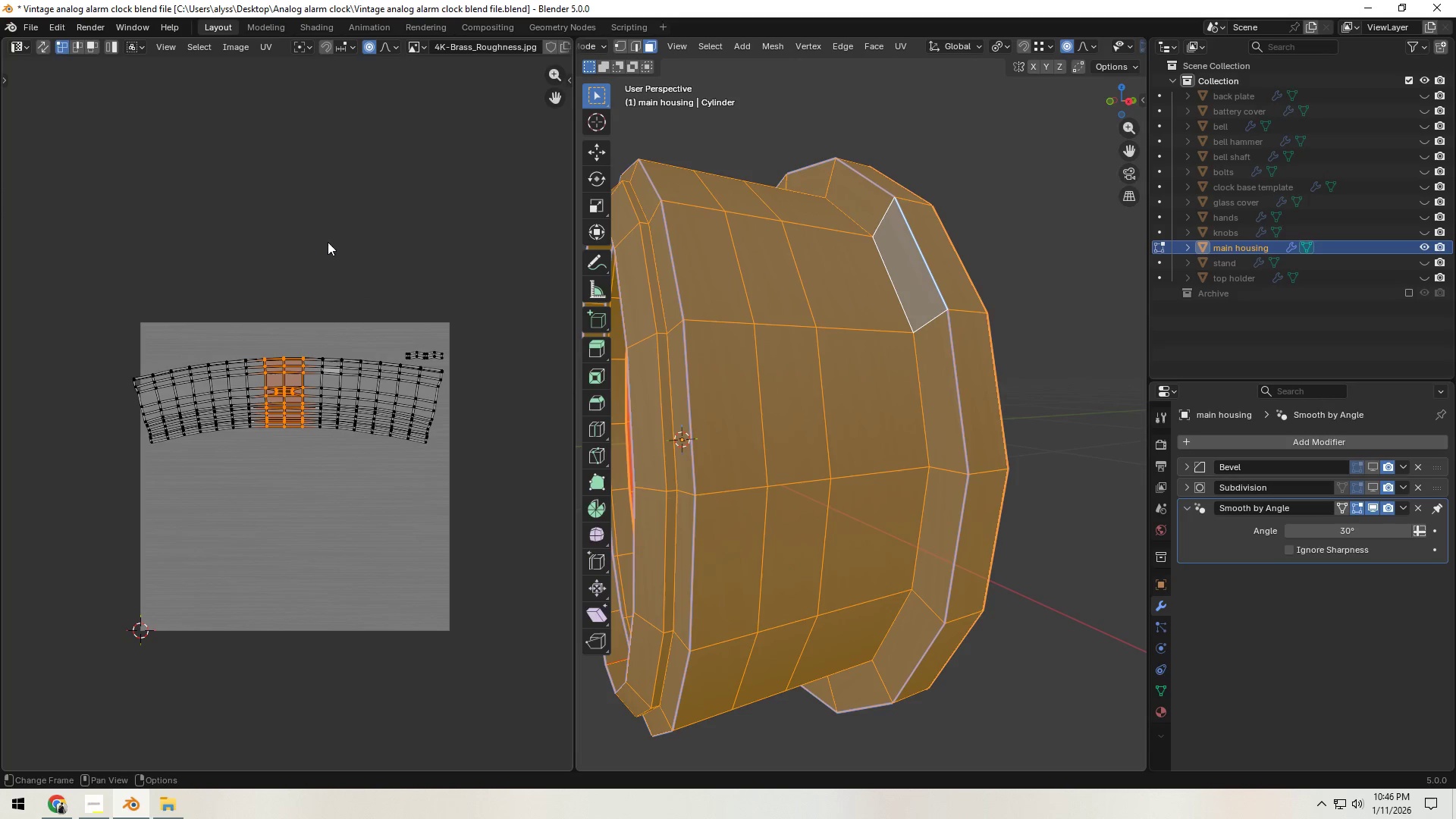 
type(gz)
 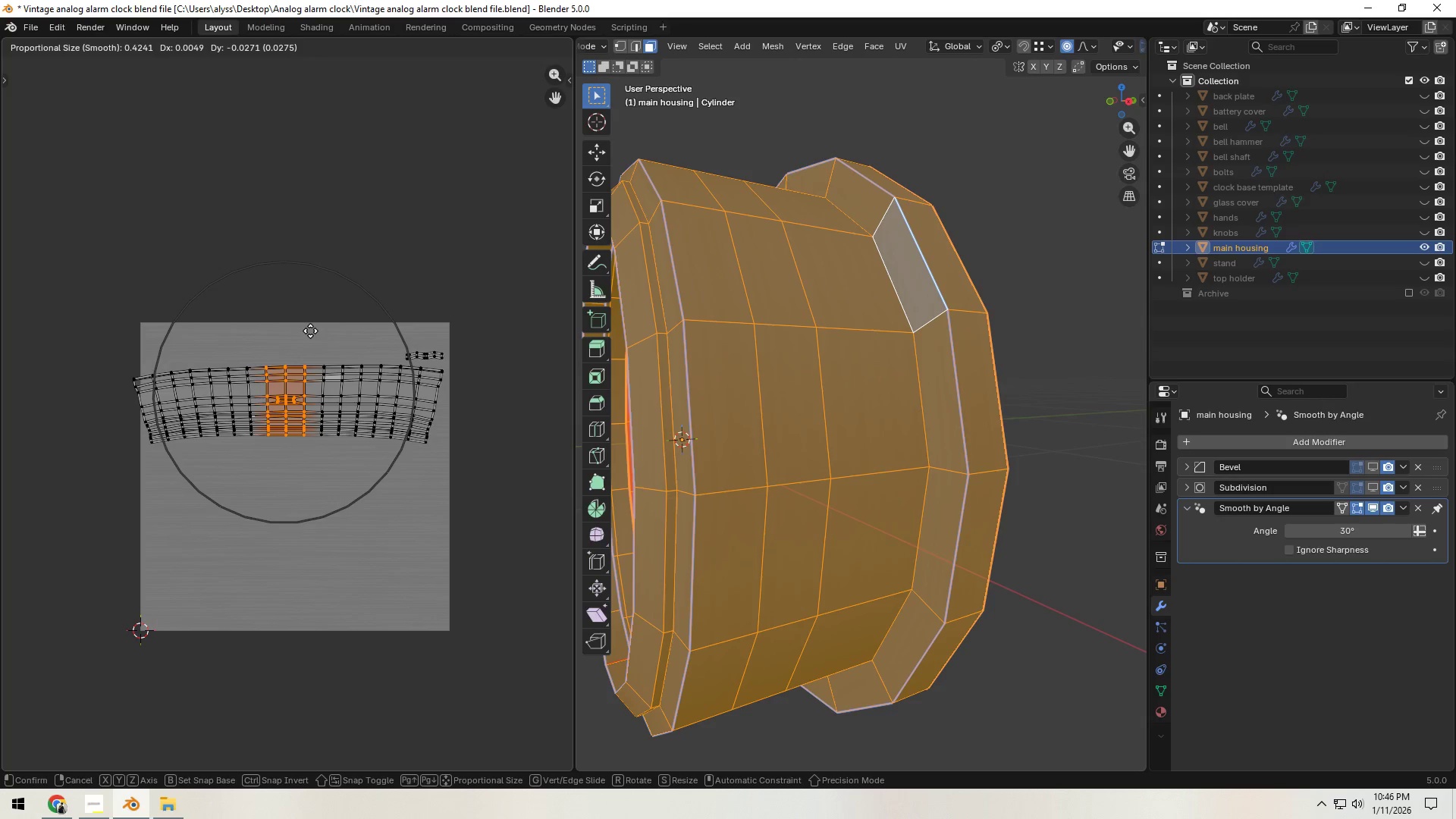 
scroll: coordinate [310, 331], scroll_direction: down, amount: 4.0
 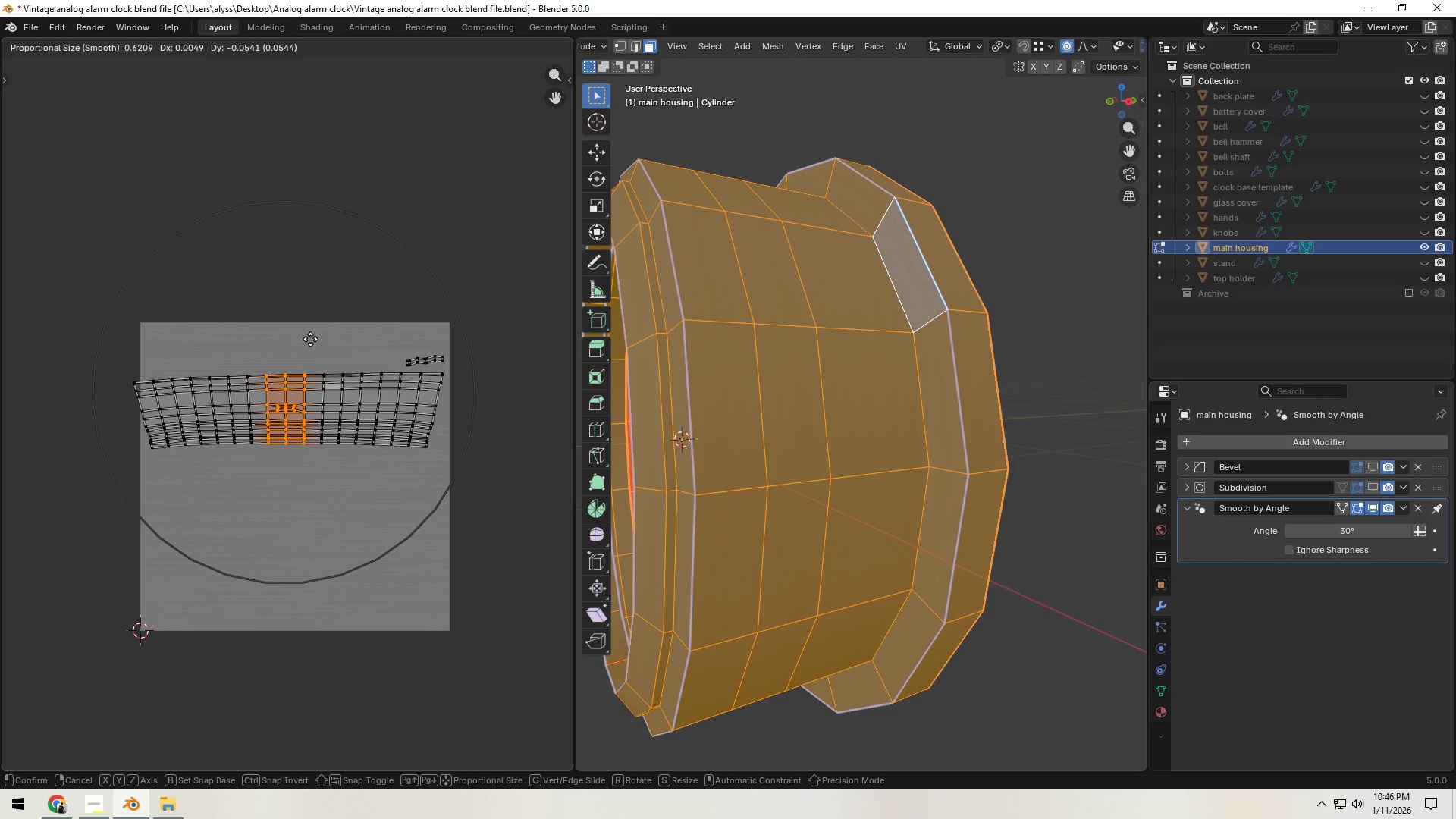 
left_click([310, 339])
 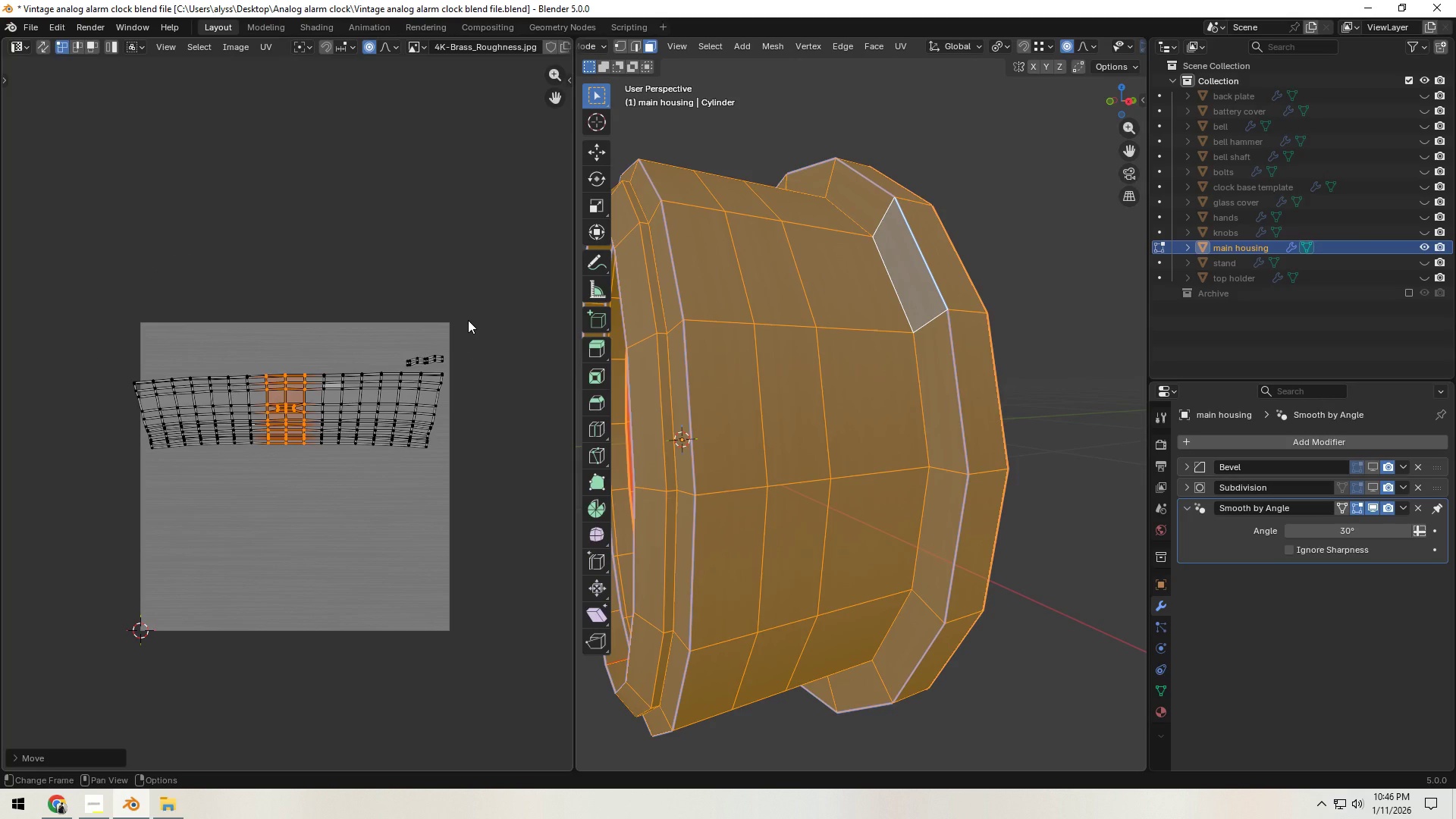 
left_click([468, 320])
 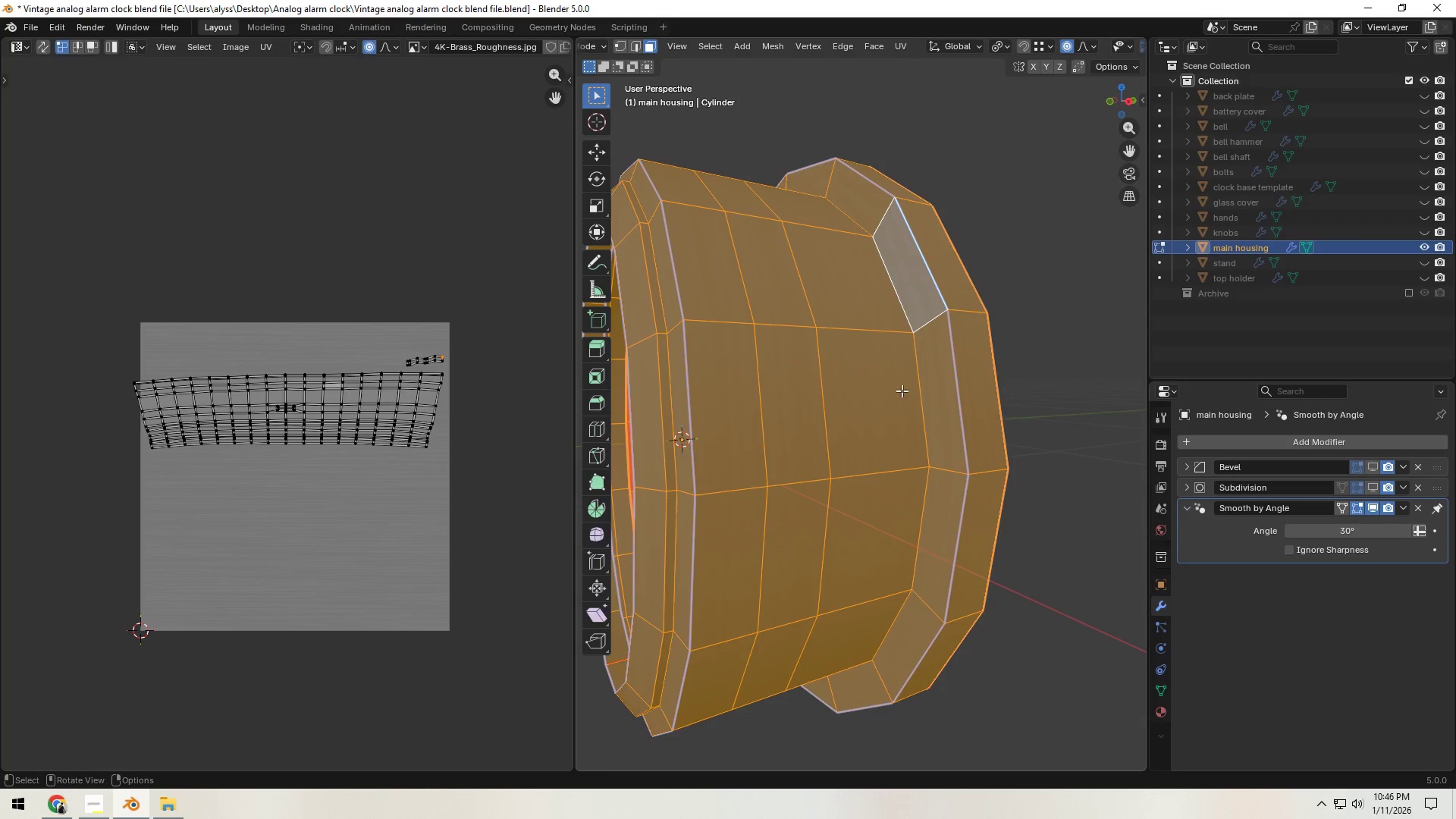 
key(Tab)
 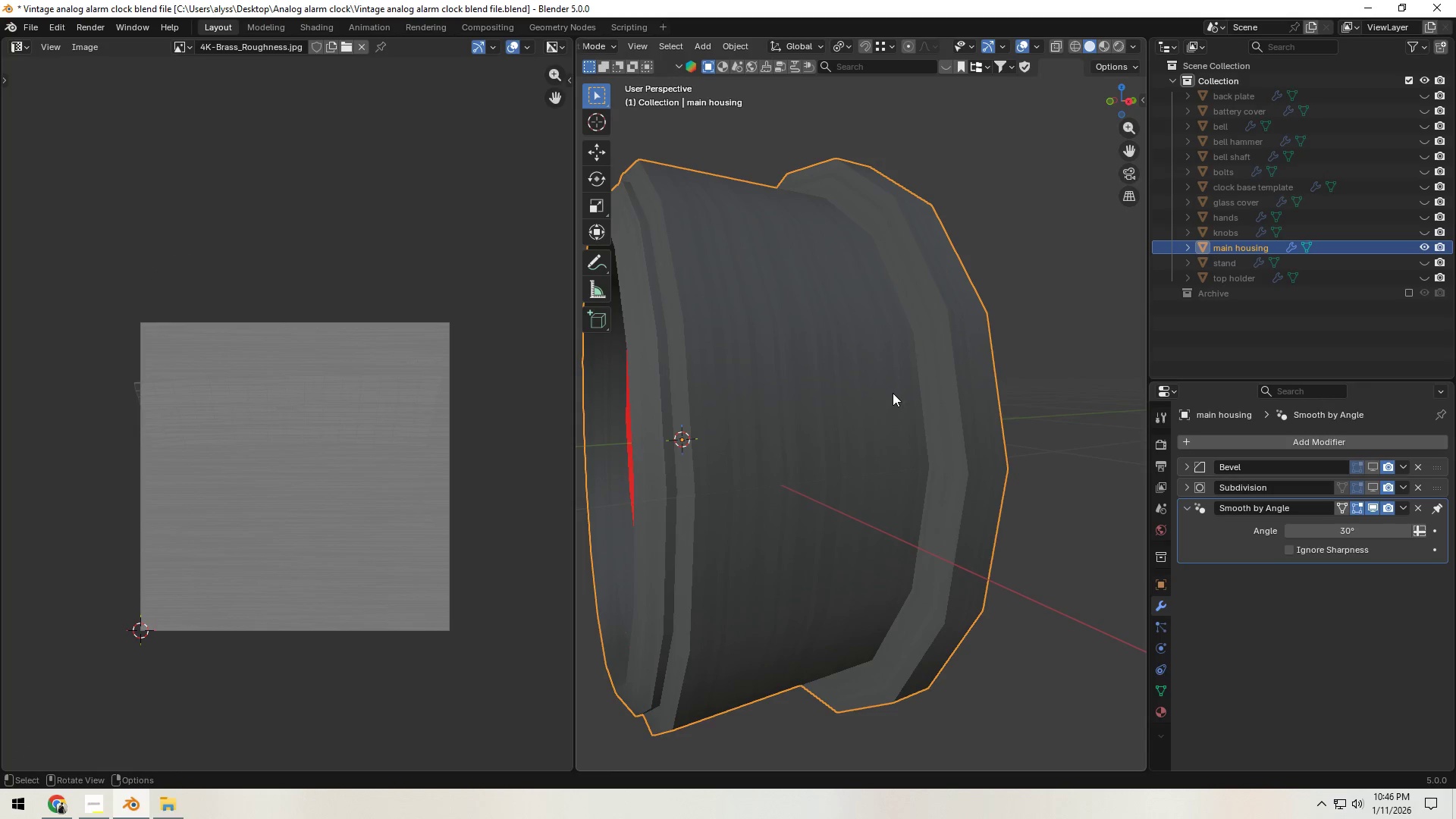 
scroll: coordinate [891, 394], scroll_direction: down, amount: 2.0
 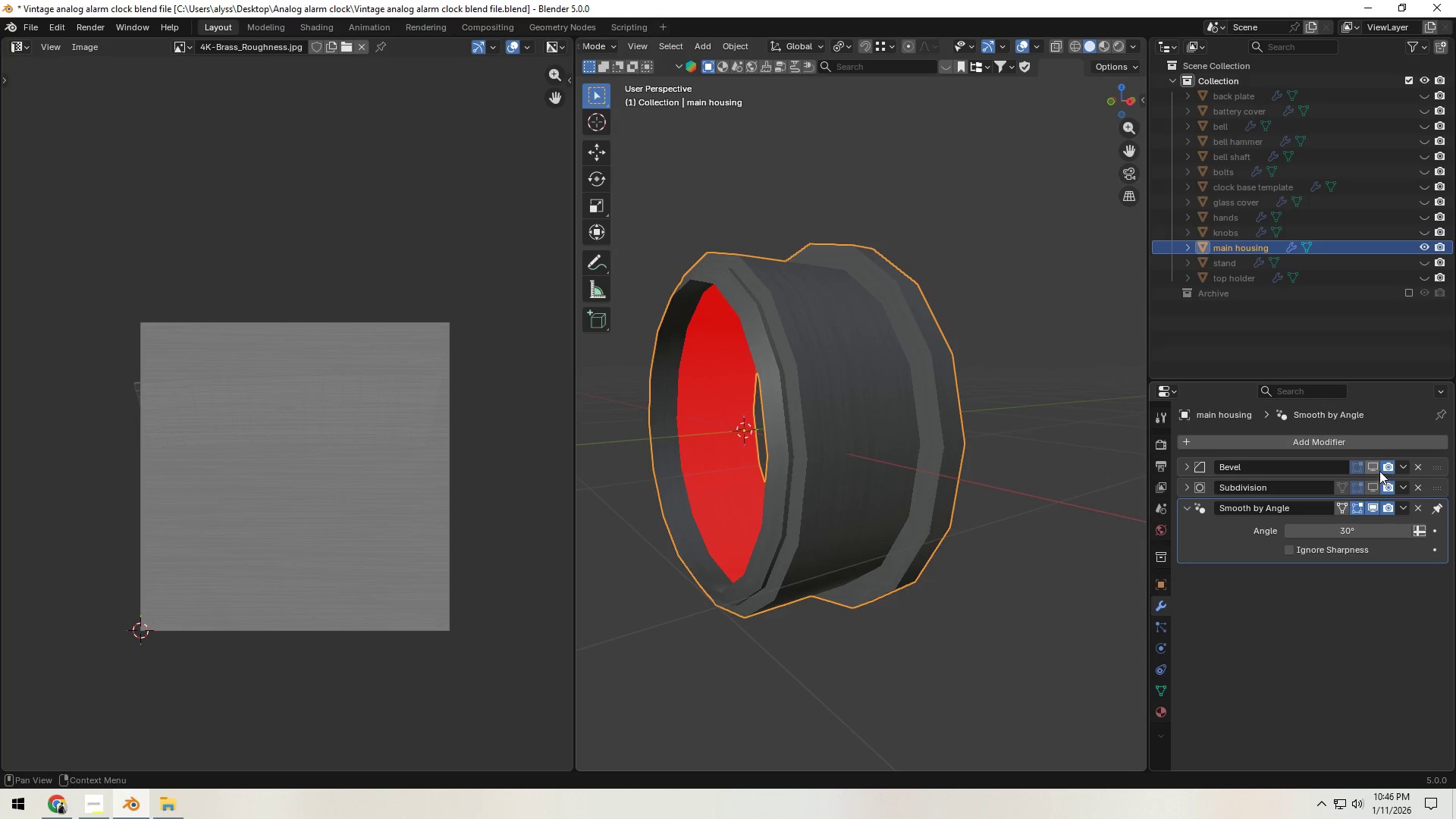 
double_click([1378, 482])
 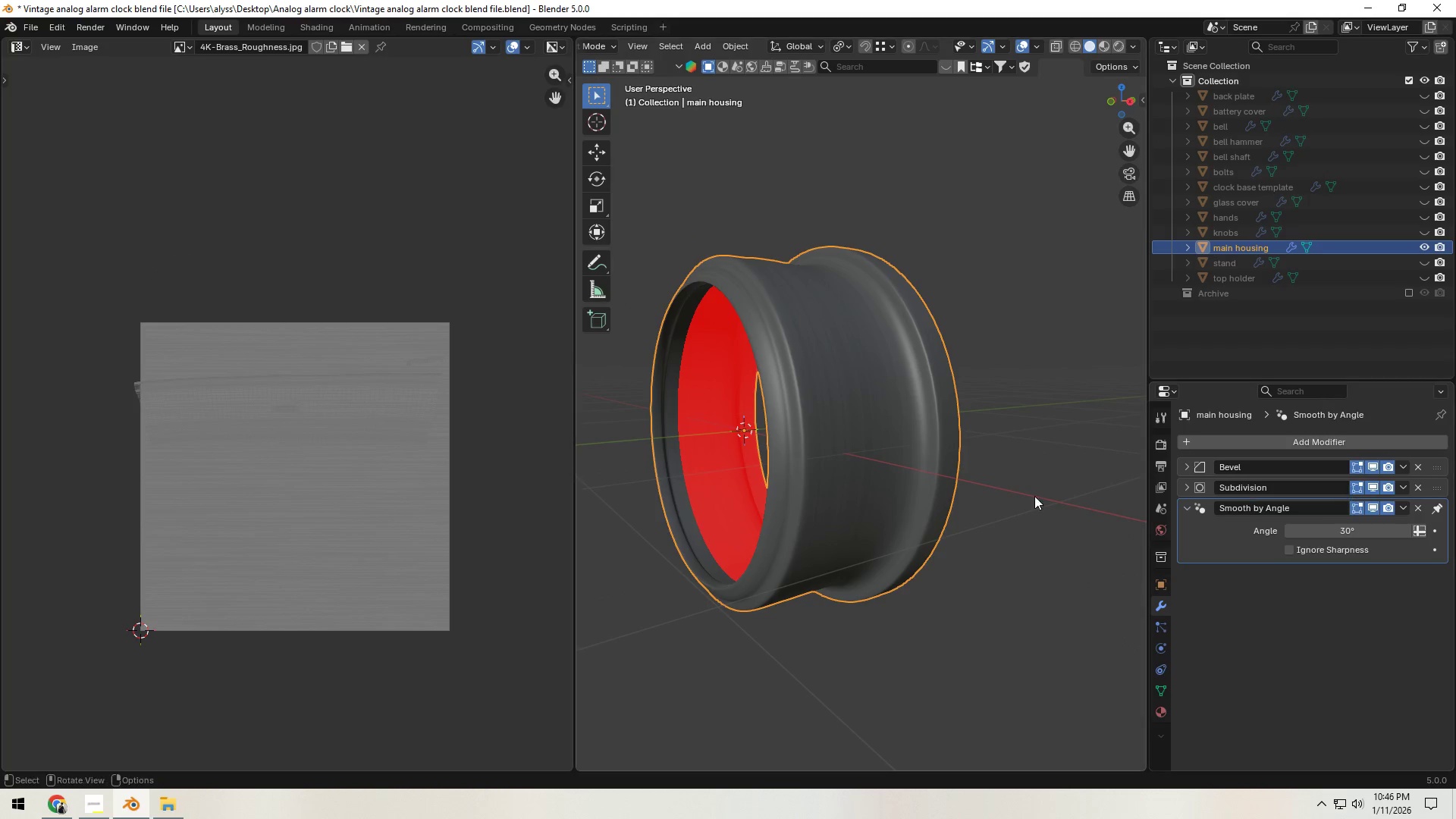 
left_click([1036, 482])
 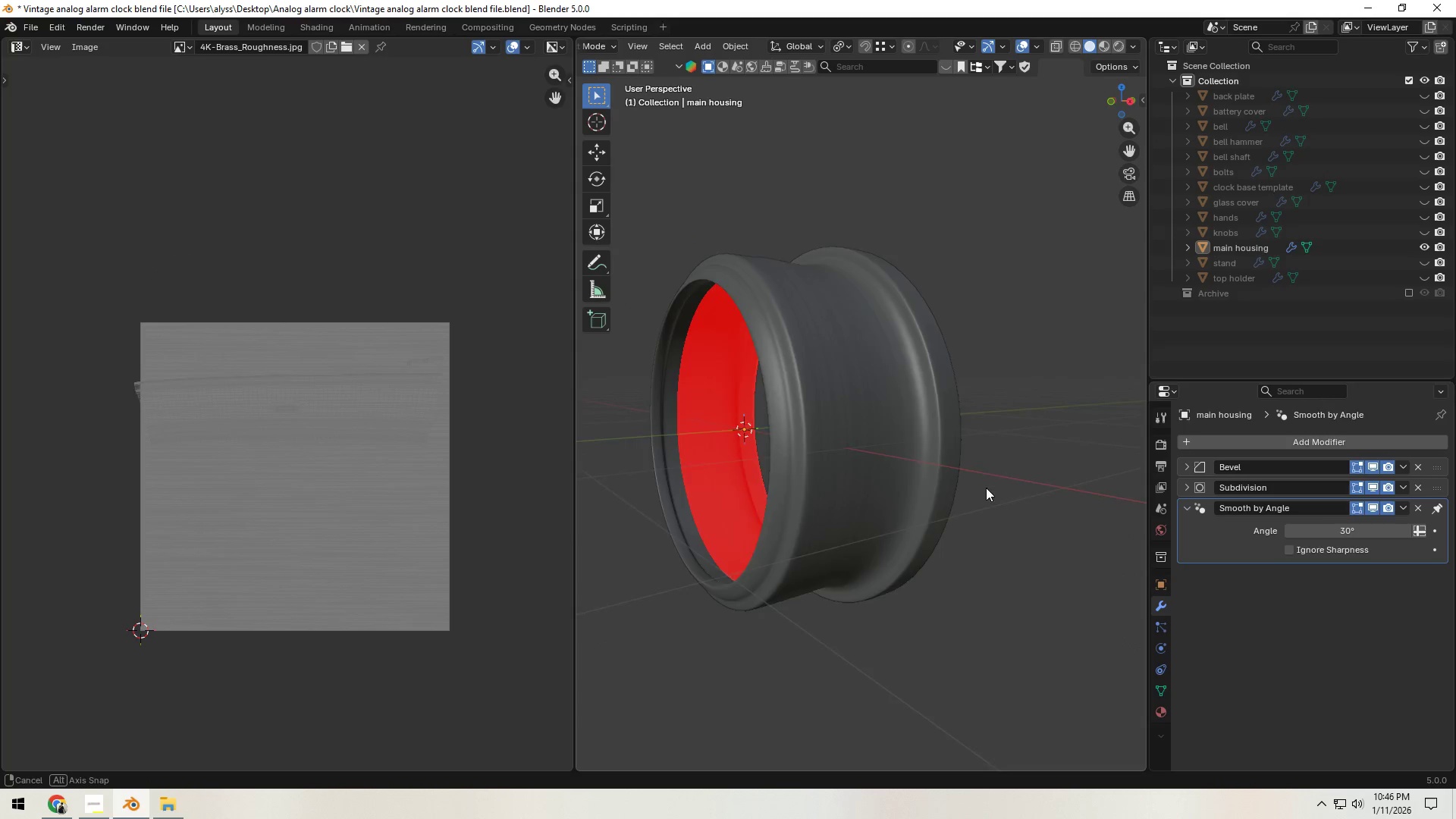 
scroll: coordinate [1003, 482], scroll_direction: down, amount: 1.0
 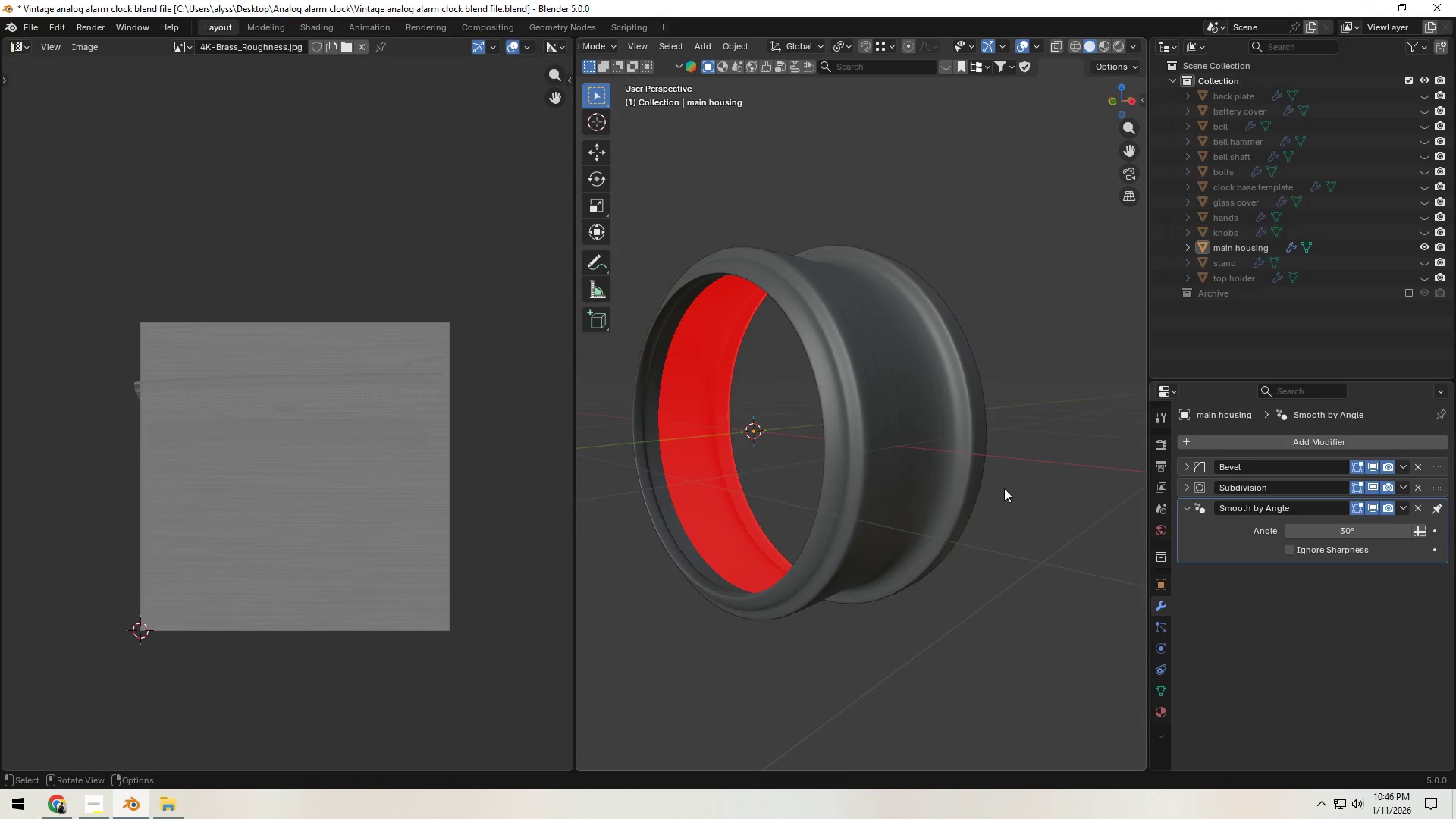 
key(Control+S)
 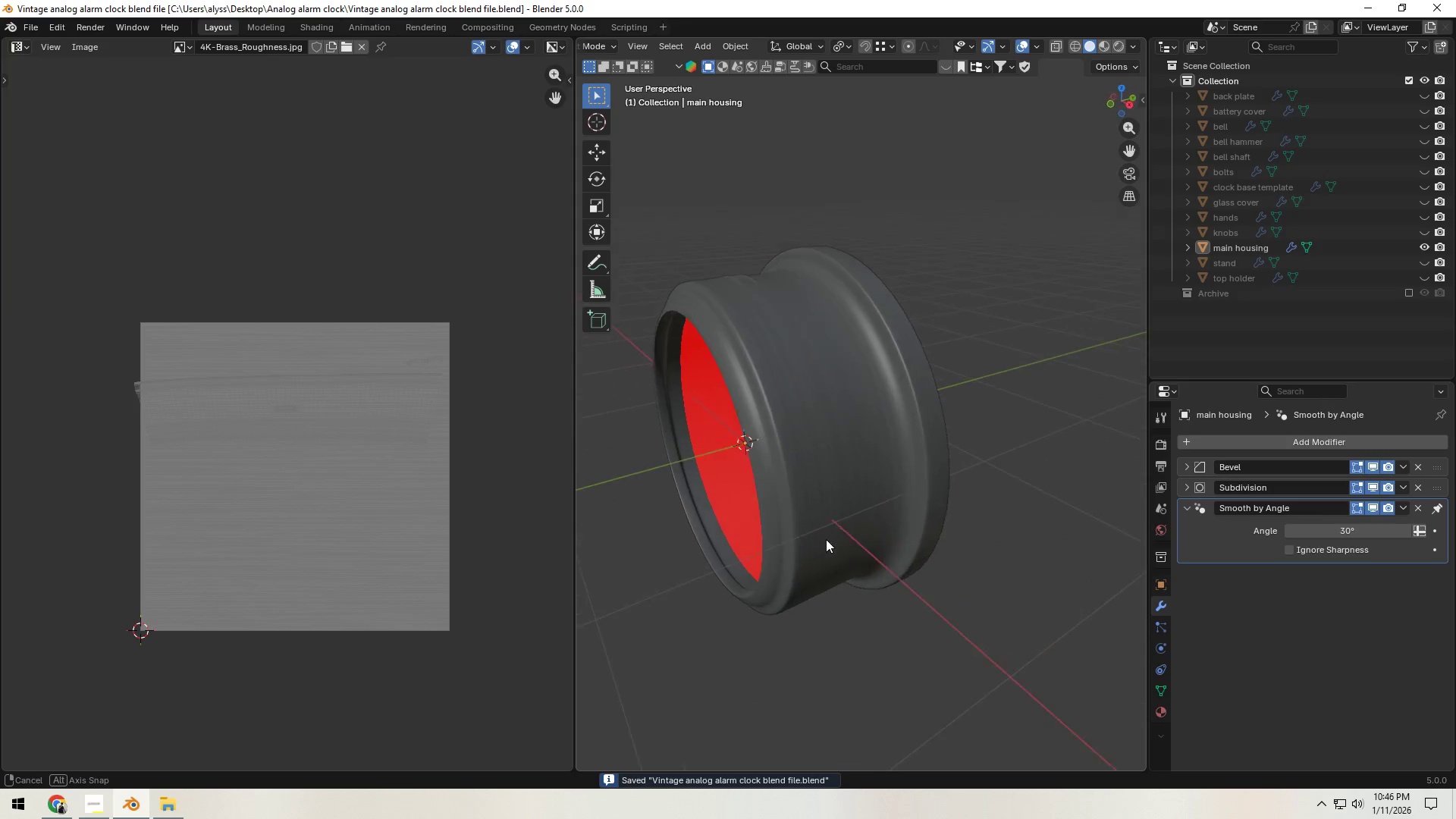 
scroll: coordinate [823, 557], scroll_direction: up, amount: 2.0
 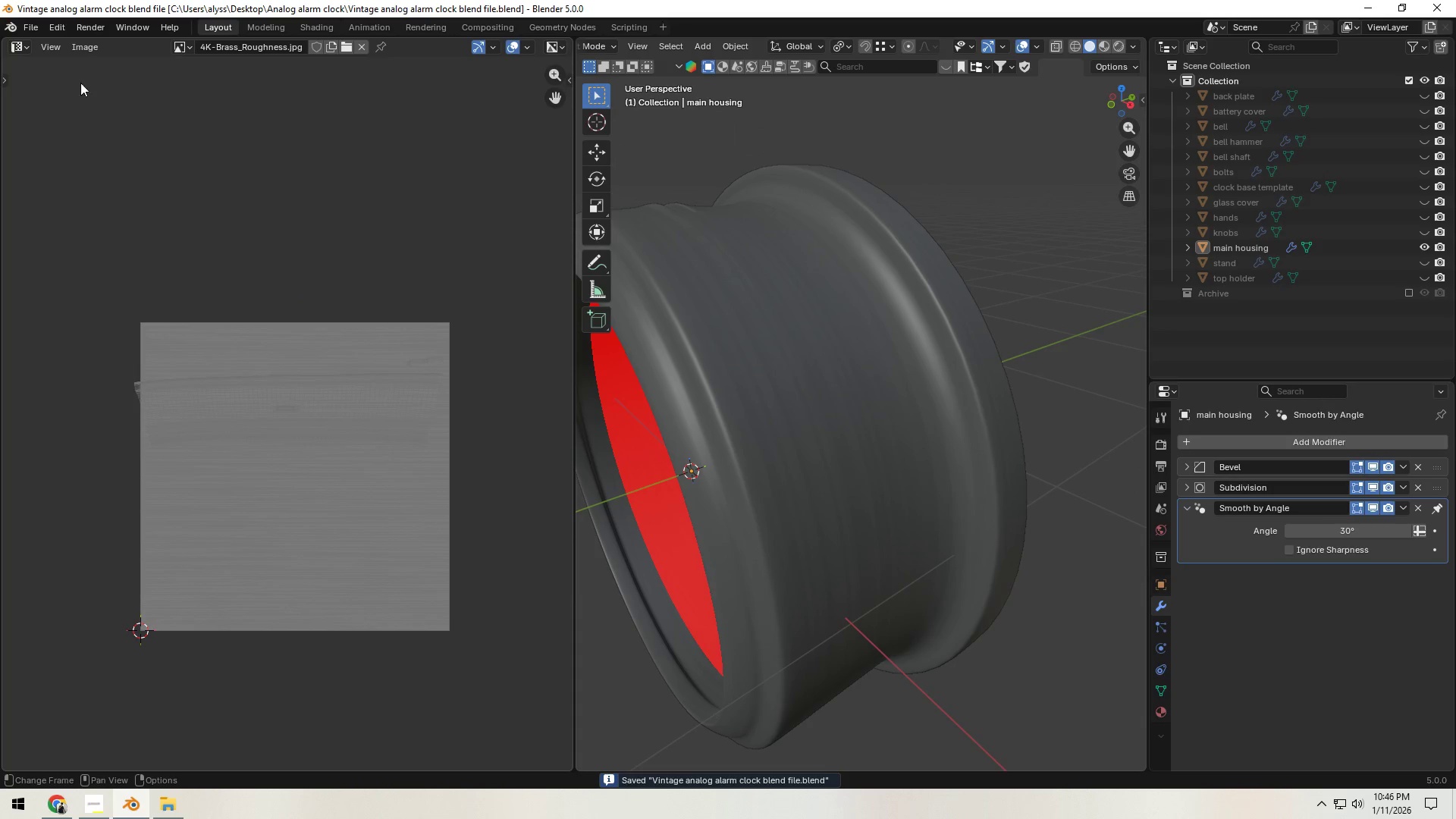 
left_click([310, 29])
 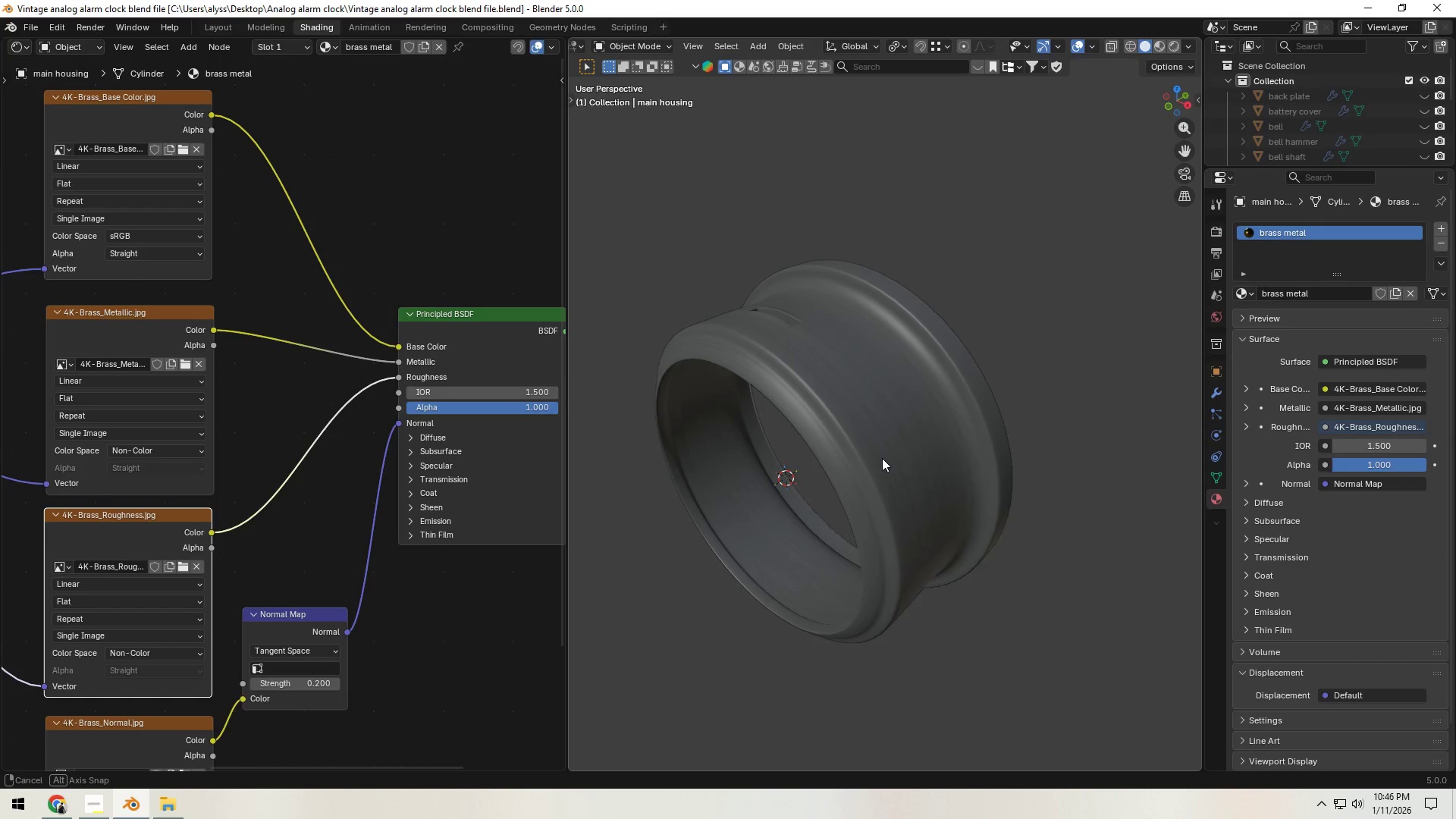 
scroll: coordinate [835, 472], scroll_direction: up, amount: 3.0
 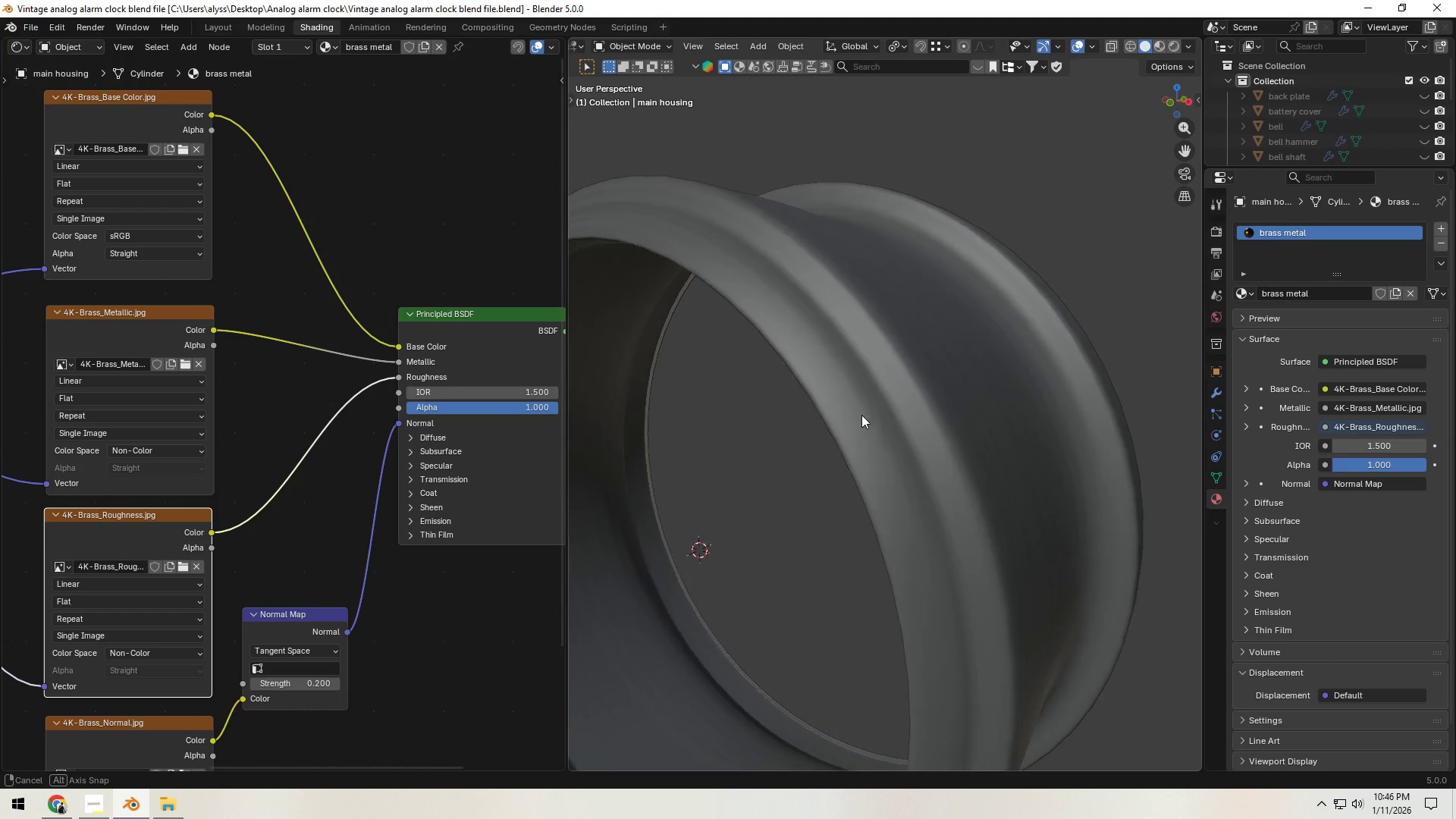 
scroll: coordinate [360, 548], scroll_direction: down, amount: 6.0
 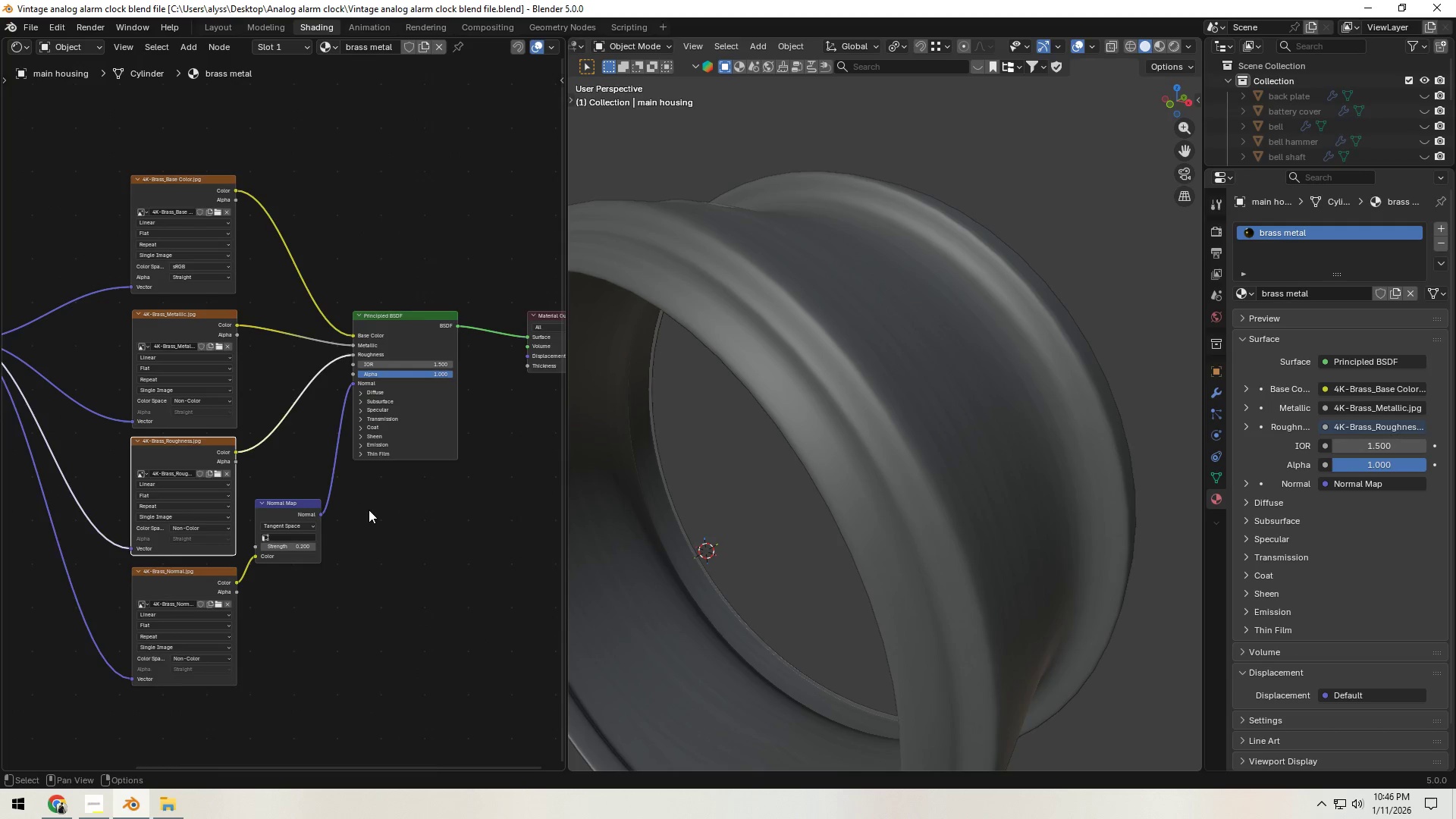 
scroll: coordinate [369, 510], scroll_direction: up, amount: 5.0
 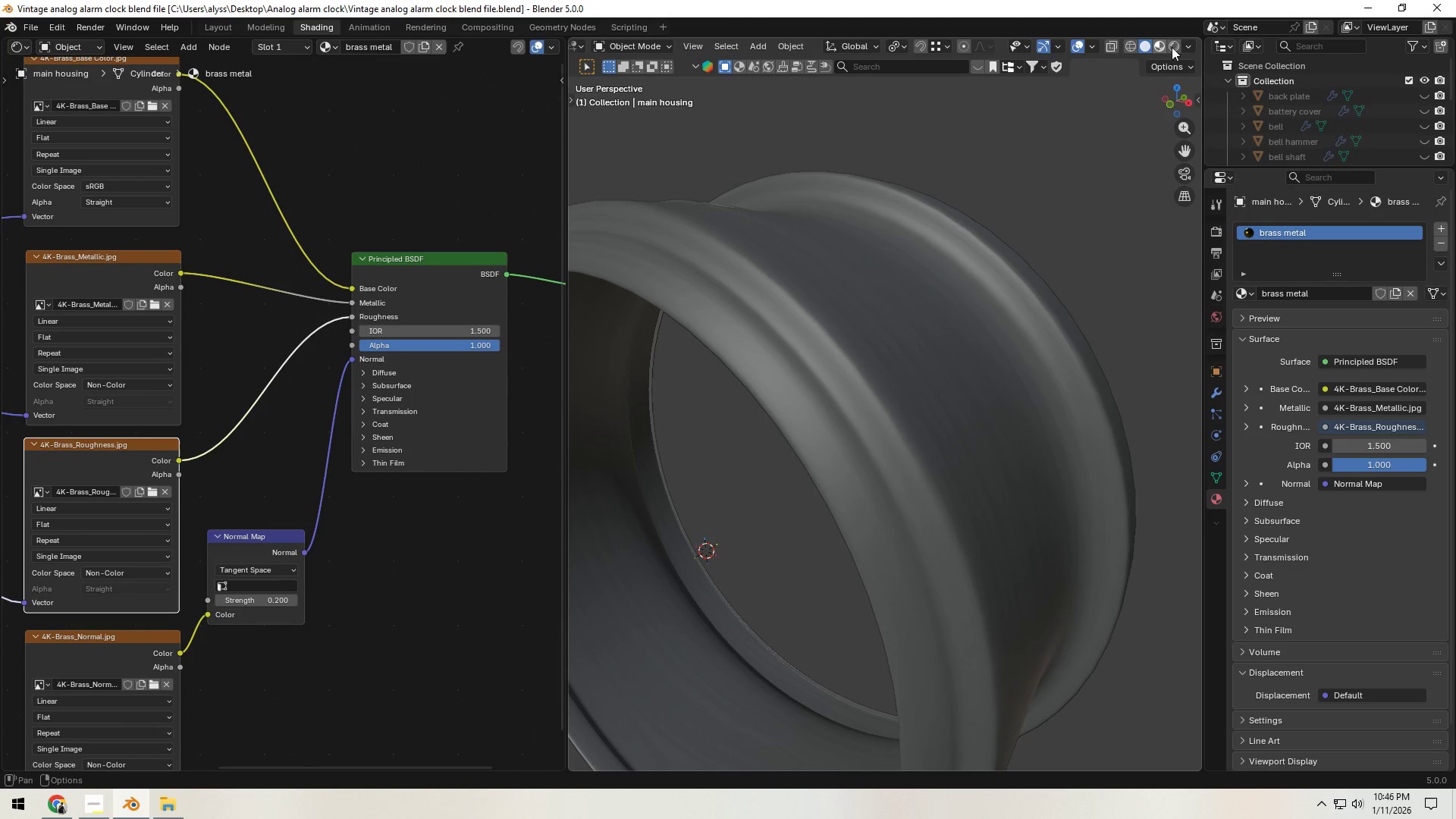 
left_click([1178, 44])
 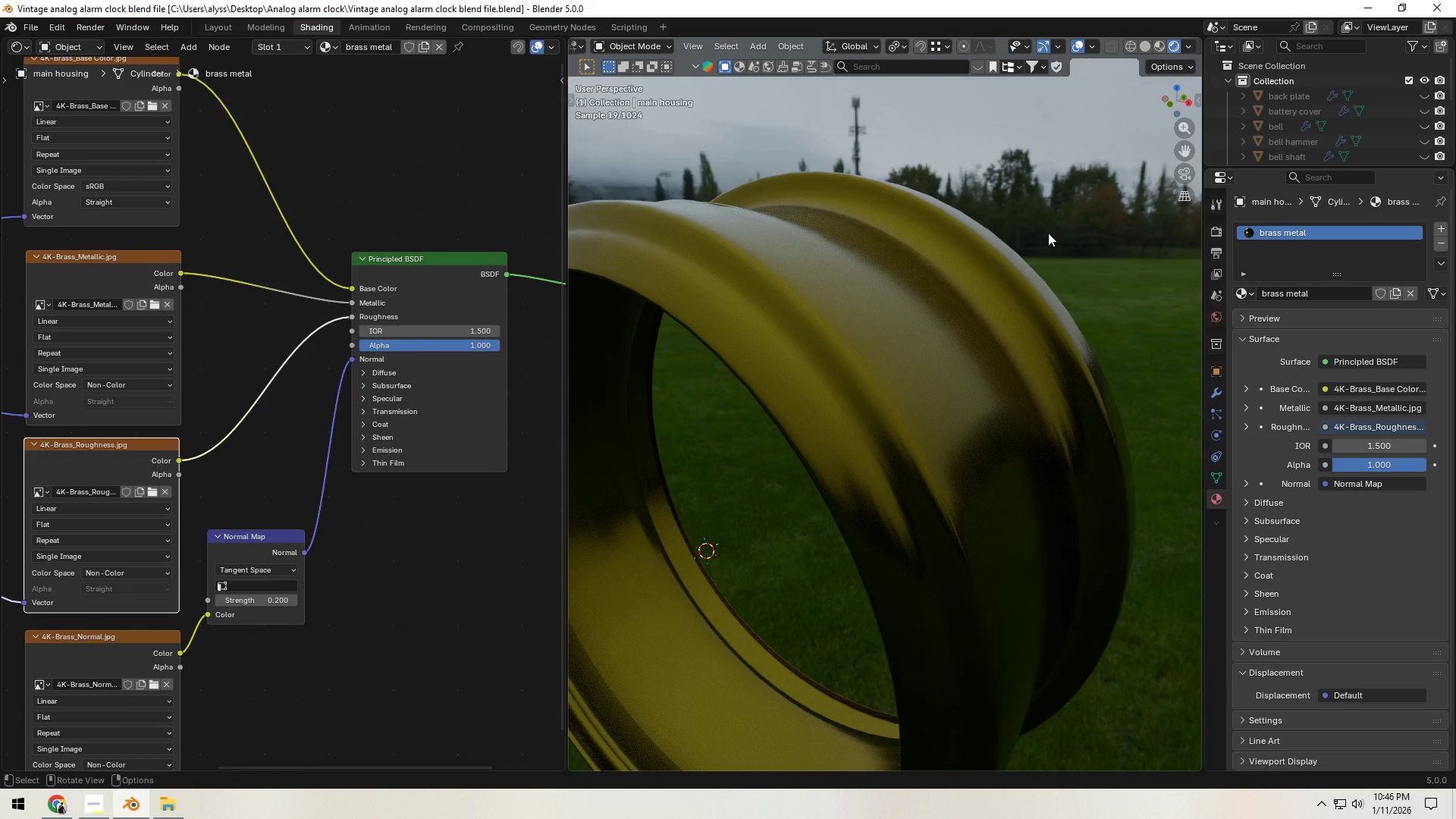 
wait(10.45)
 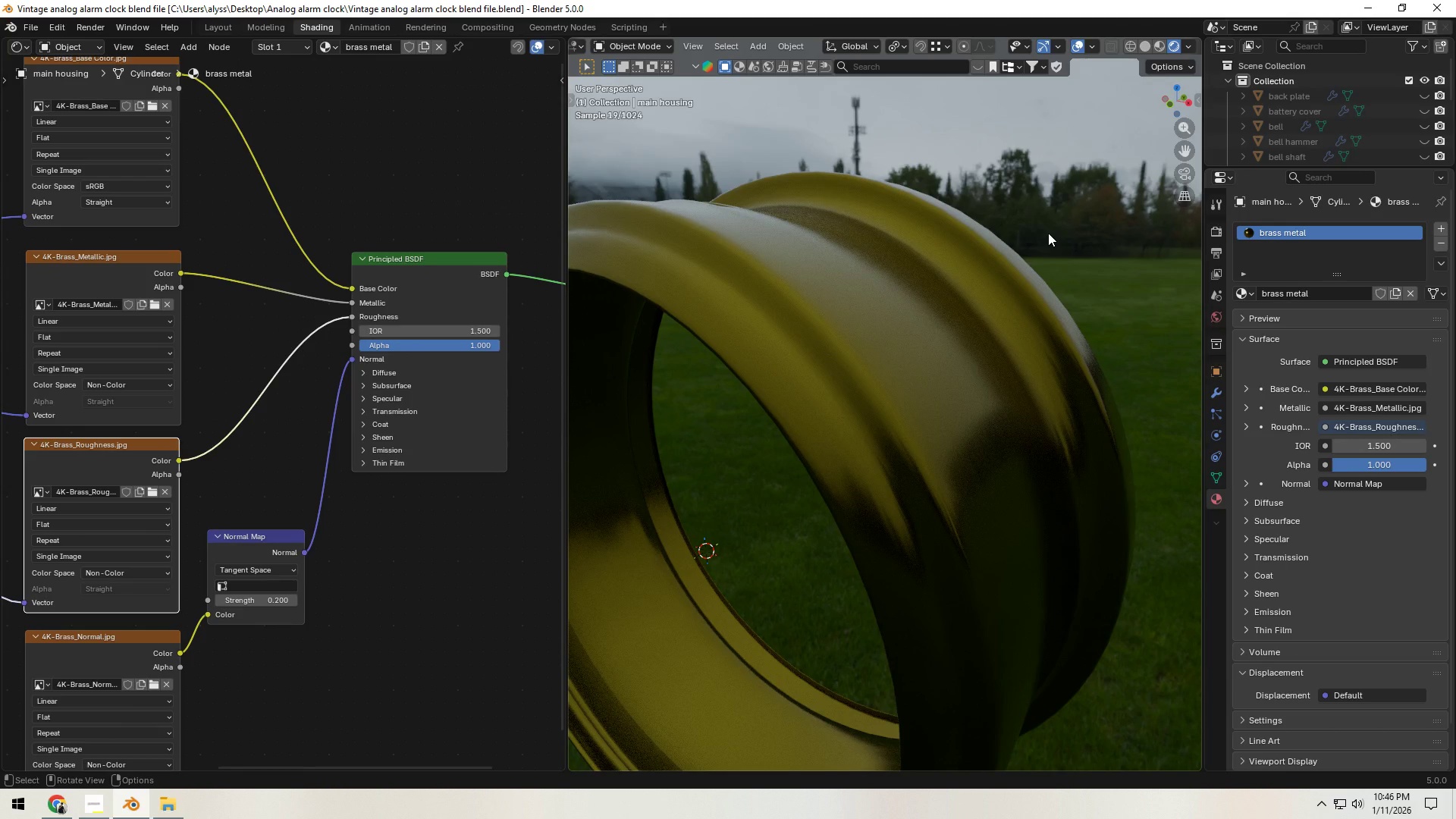 
left_click([156, 818])
 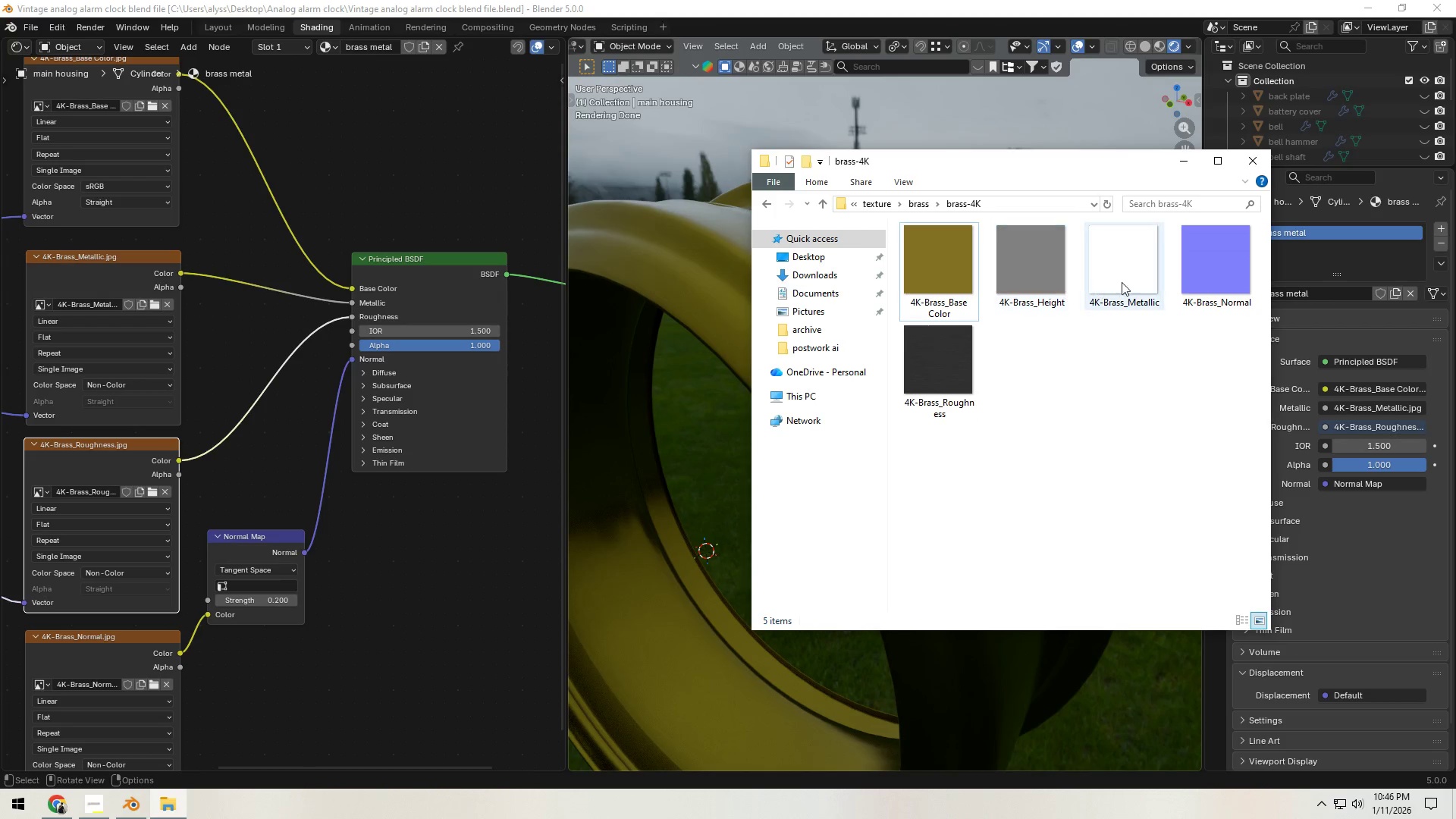 
double_click([1133, 281])
 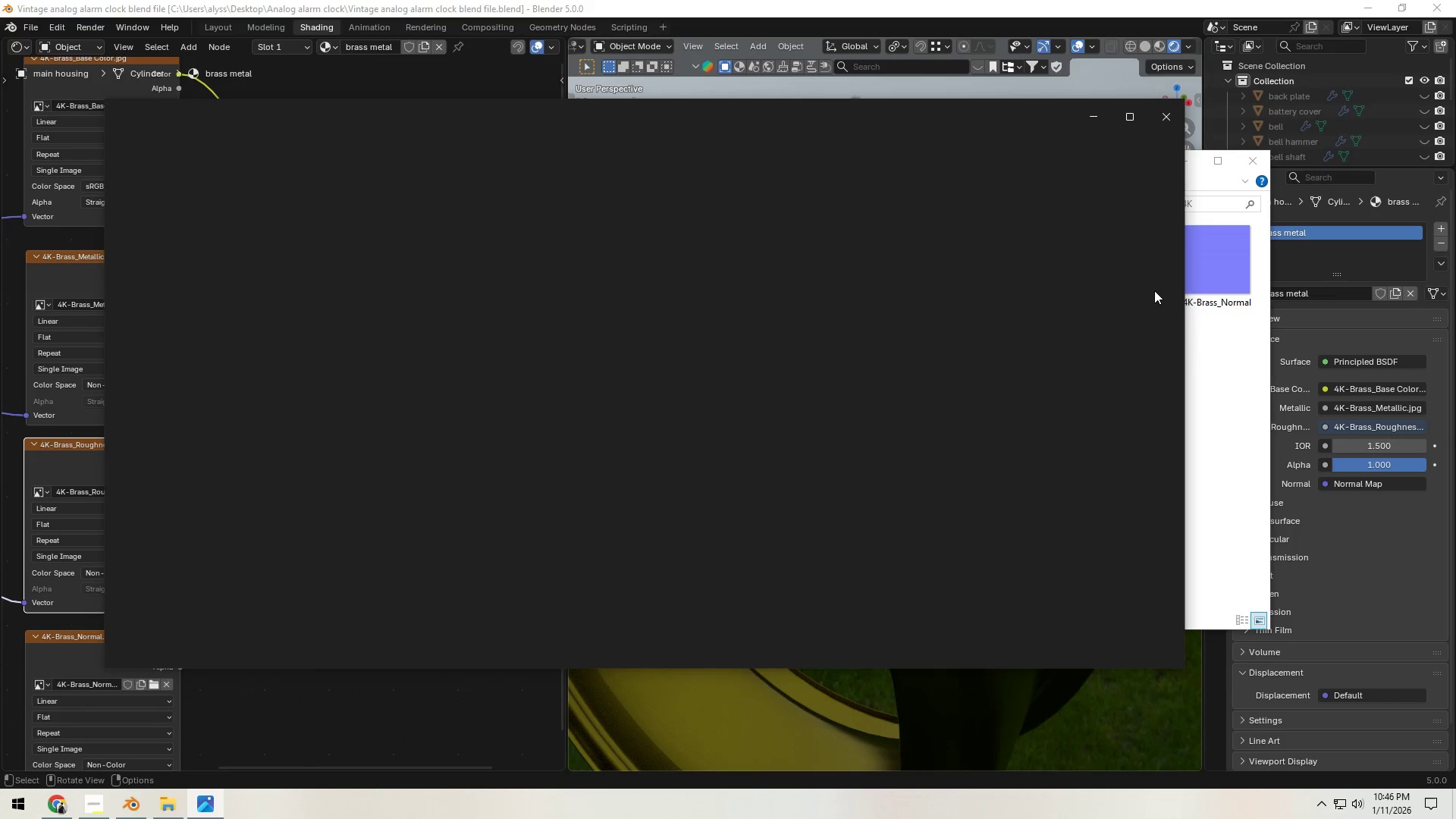 
scroll: coordinate [826, 299], scroll_direction: up, amount: 2.0
 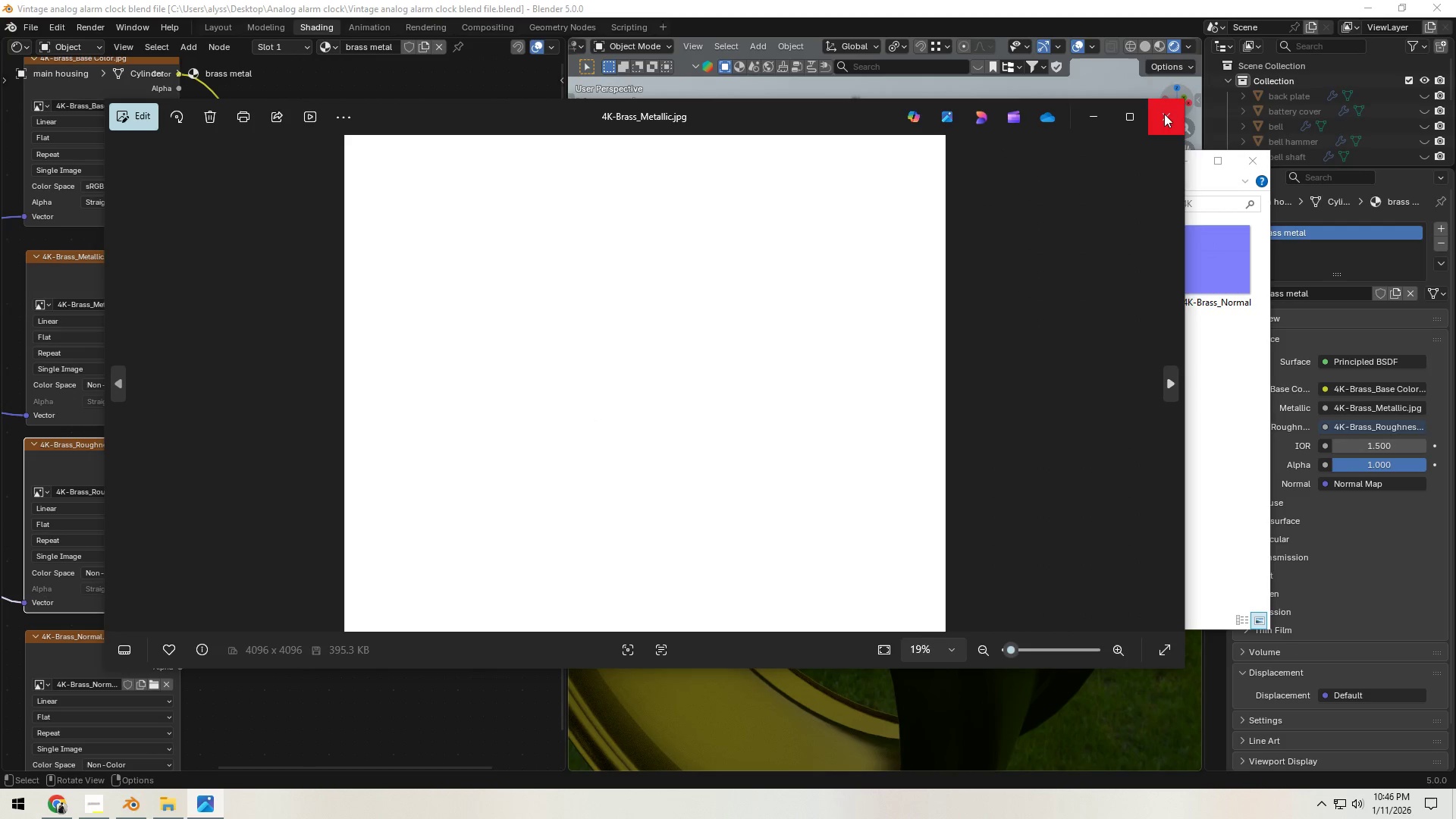 
left_click([1164, 115])
 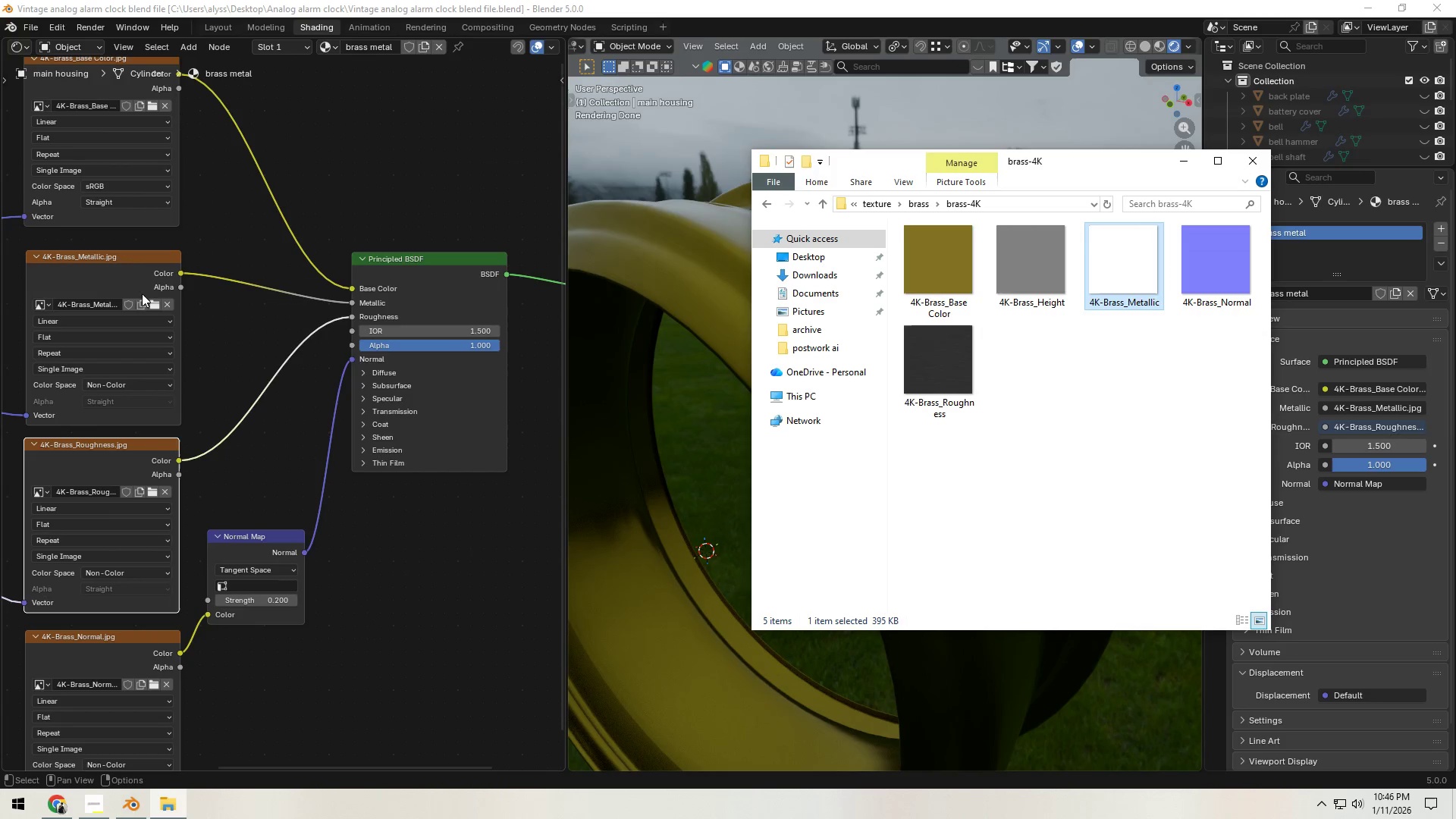 
left_click([127, 260])
 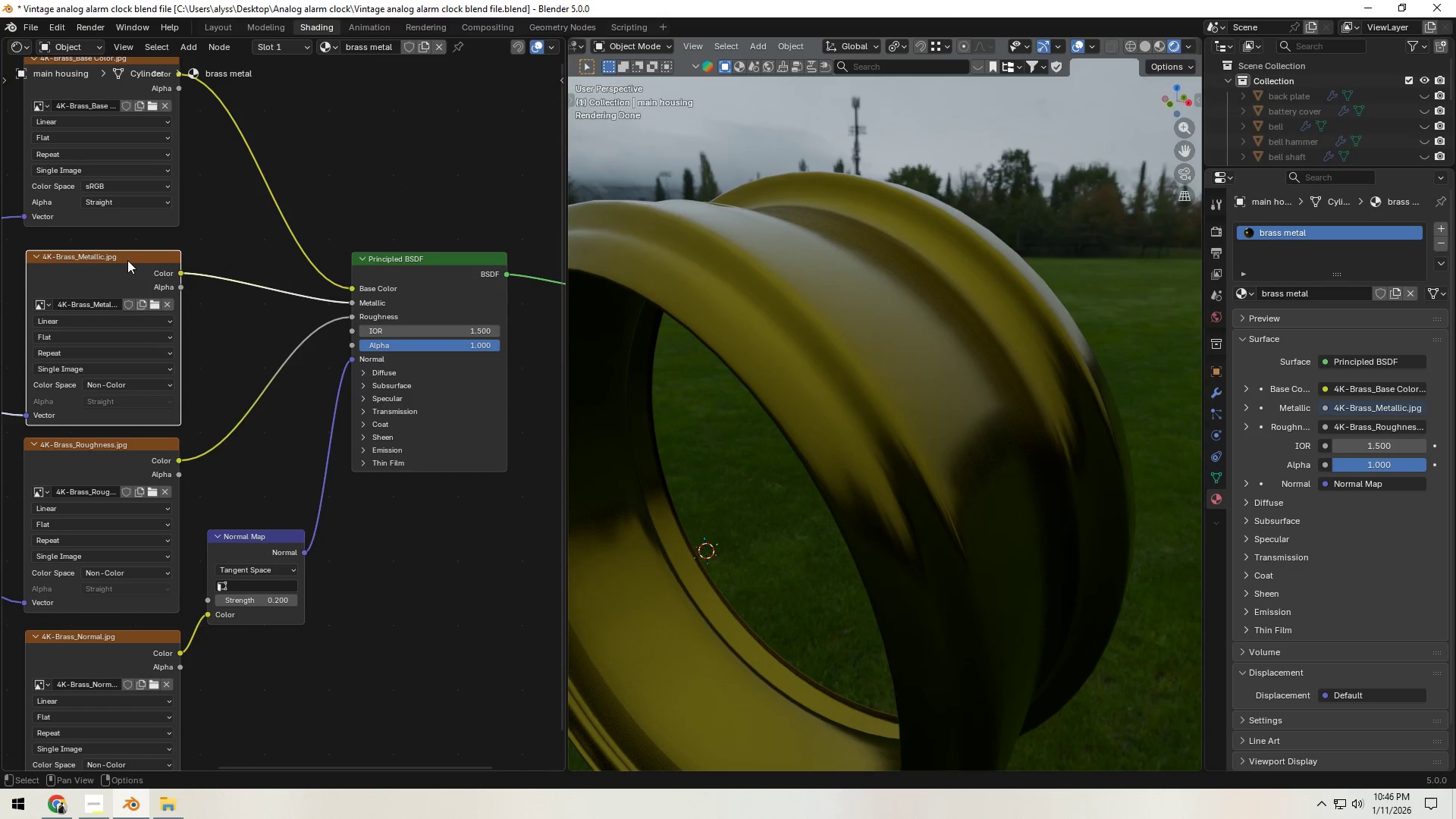 
key(X)
 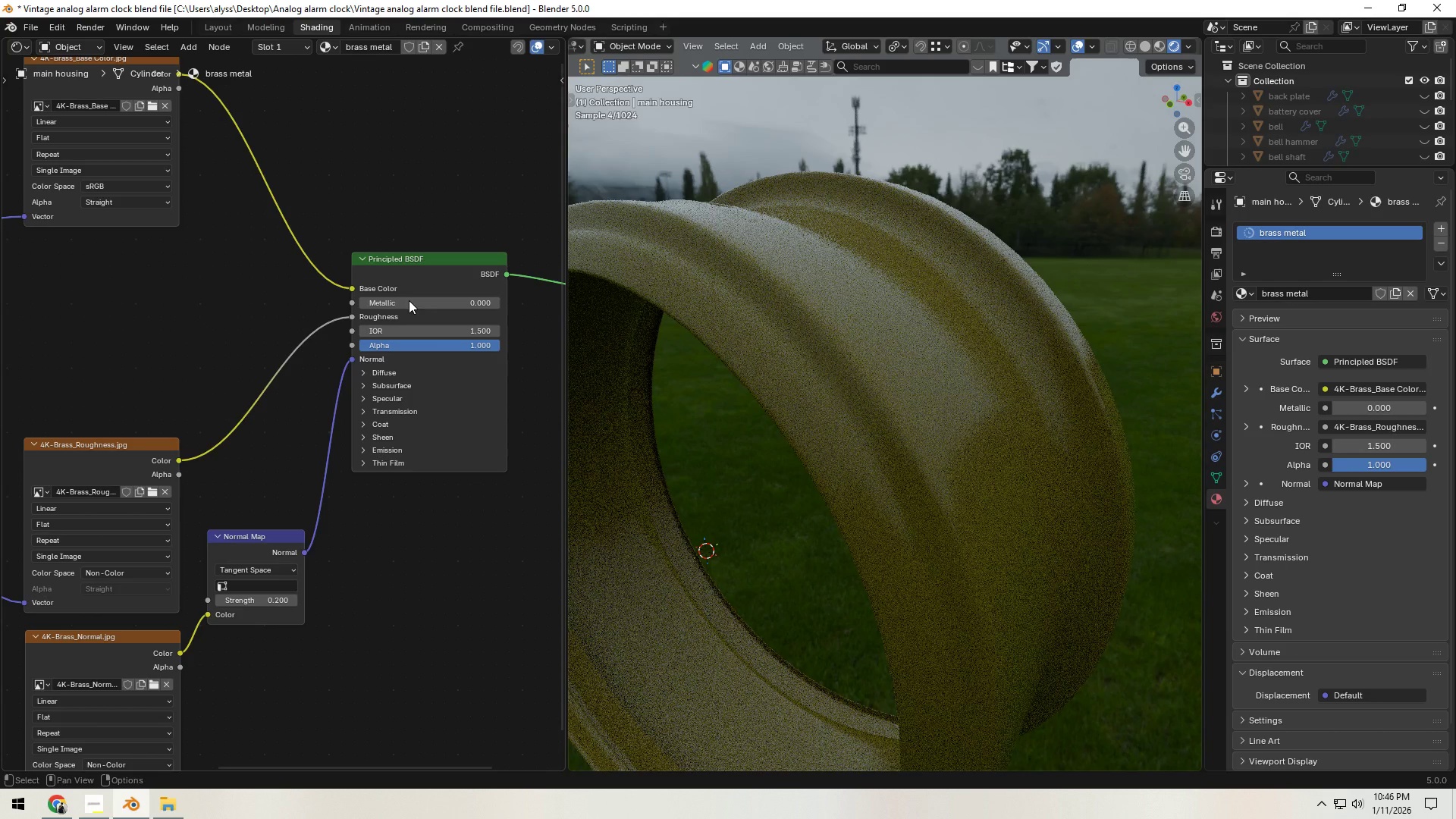 
left_click_drag(start_coordinate=[409, 300], to_coordinate=[621, 297])
 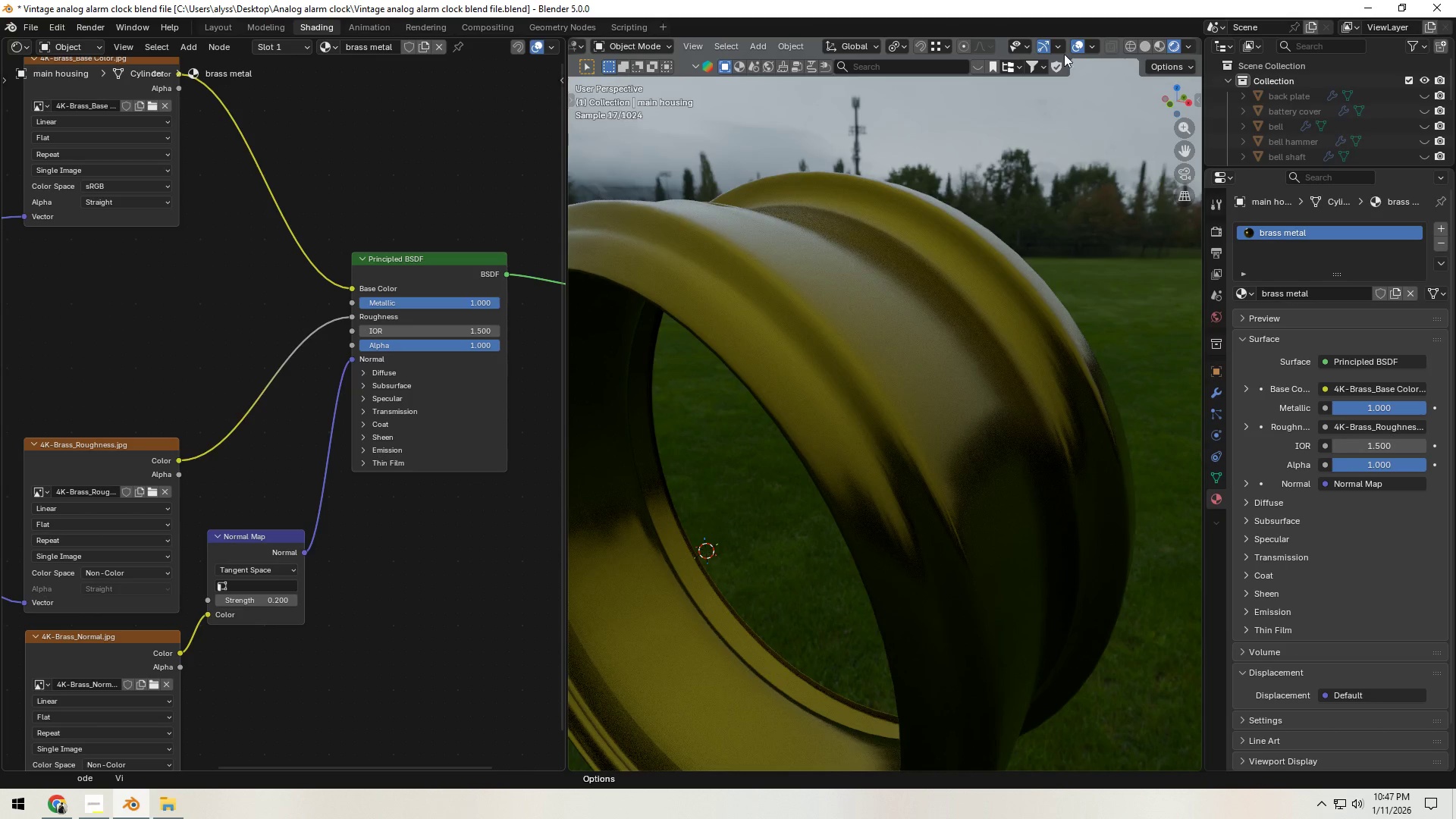 
wait(7.34)
 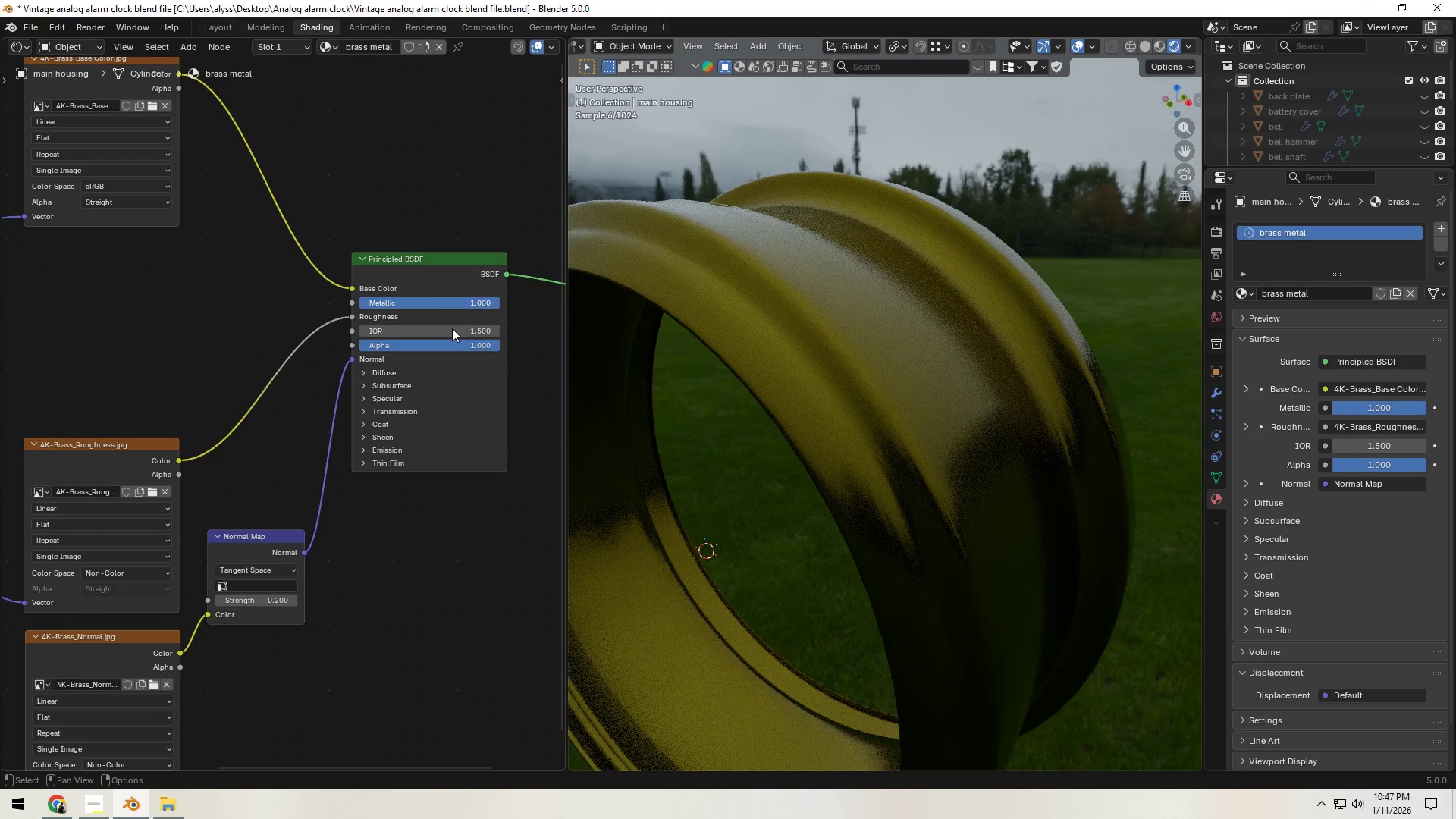 
left_click([1146, 44])
 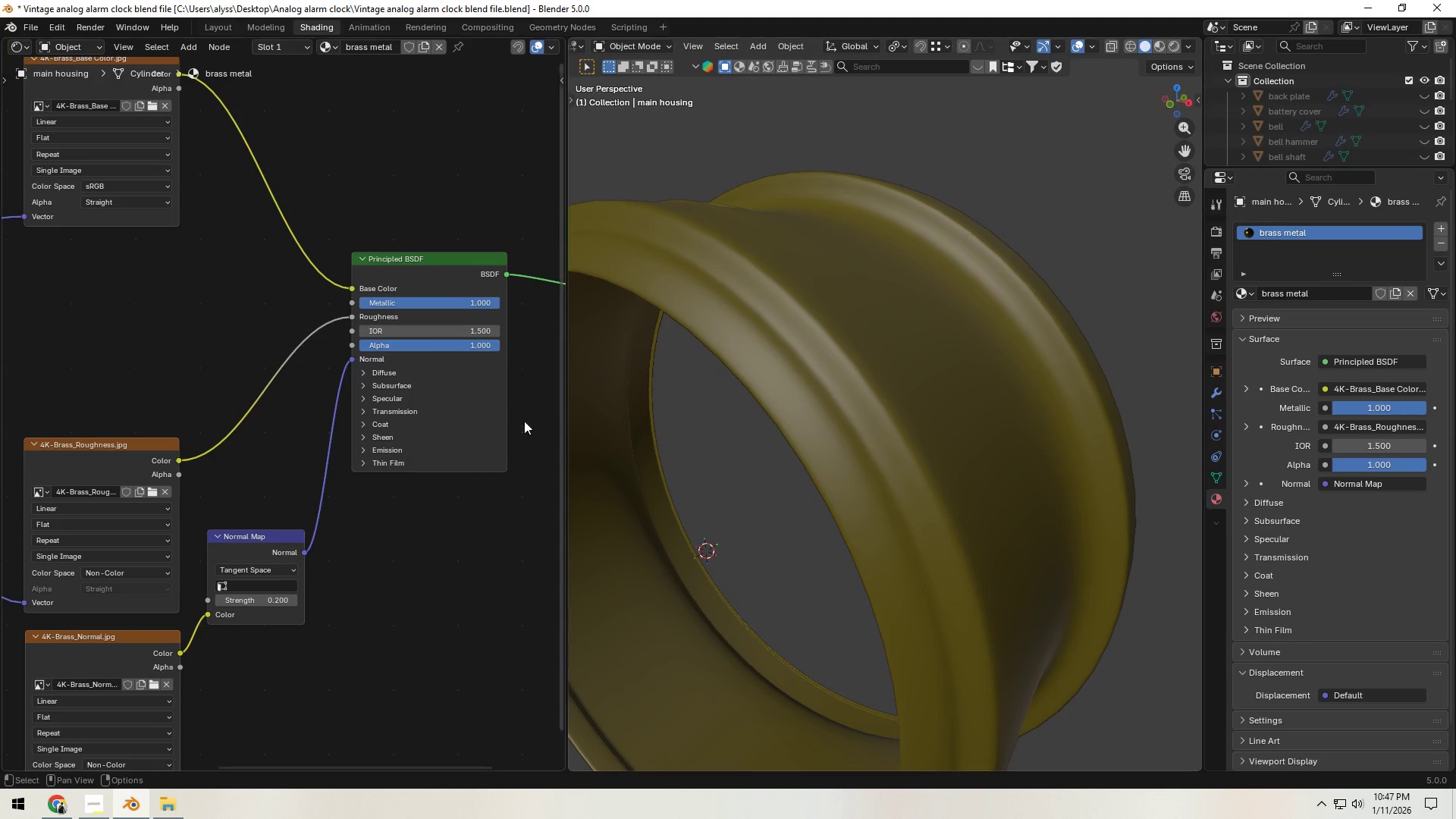 
left_click([131, 455])
 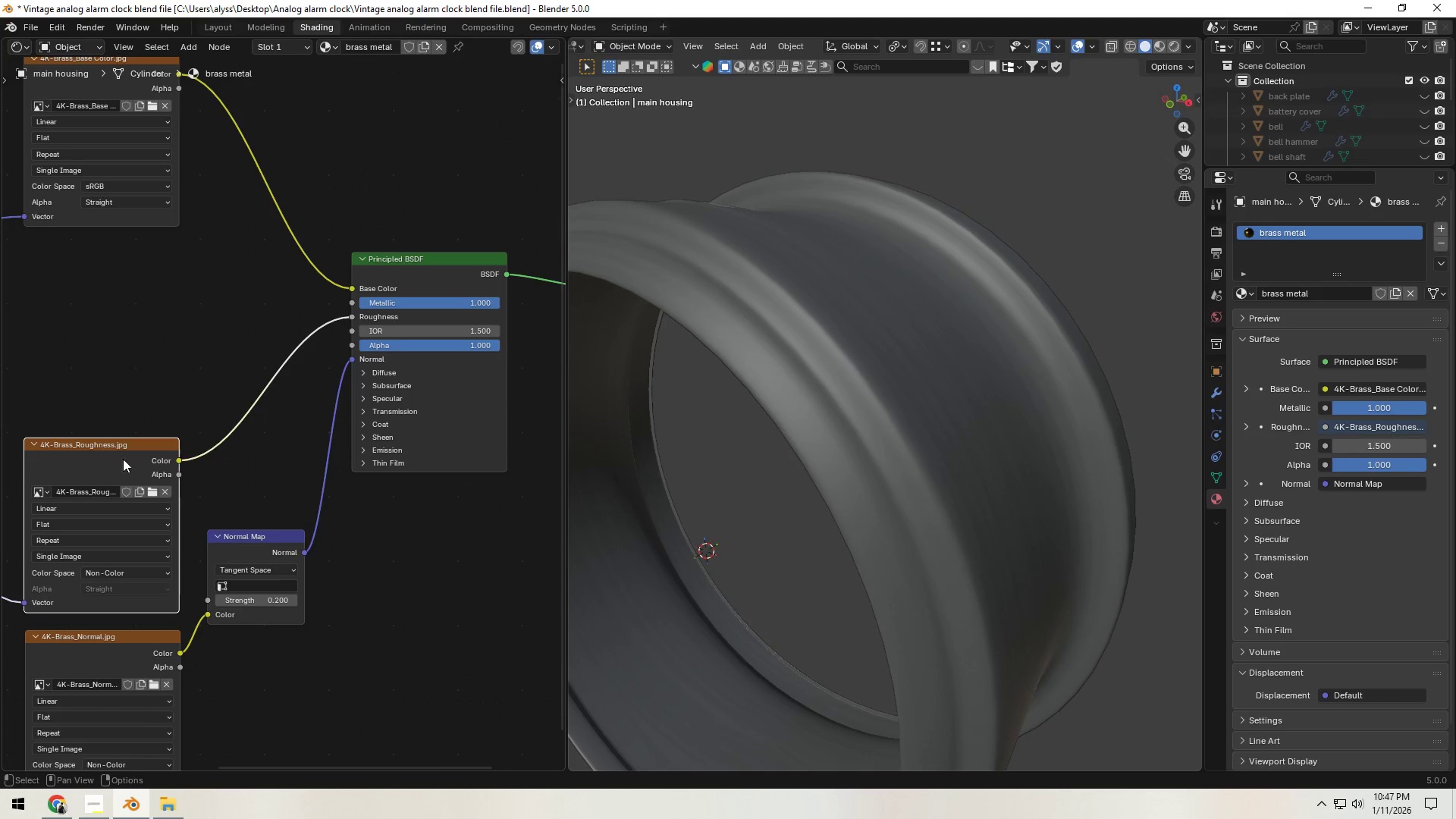 
left_click_drag(start_coordinate=[102, 460], to_coordinate=[96, 346])
 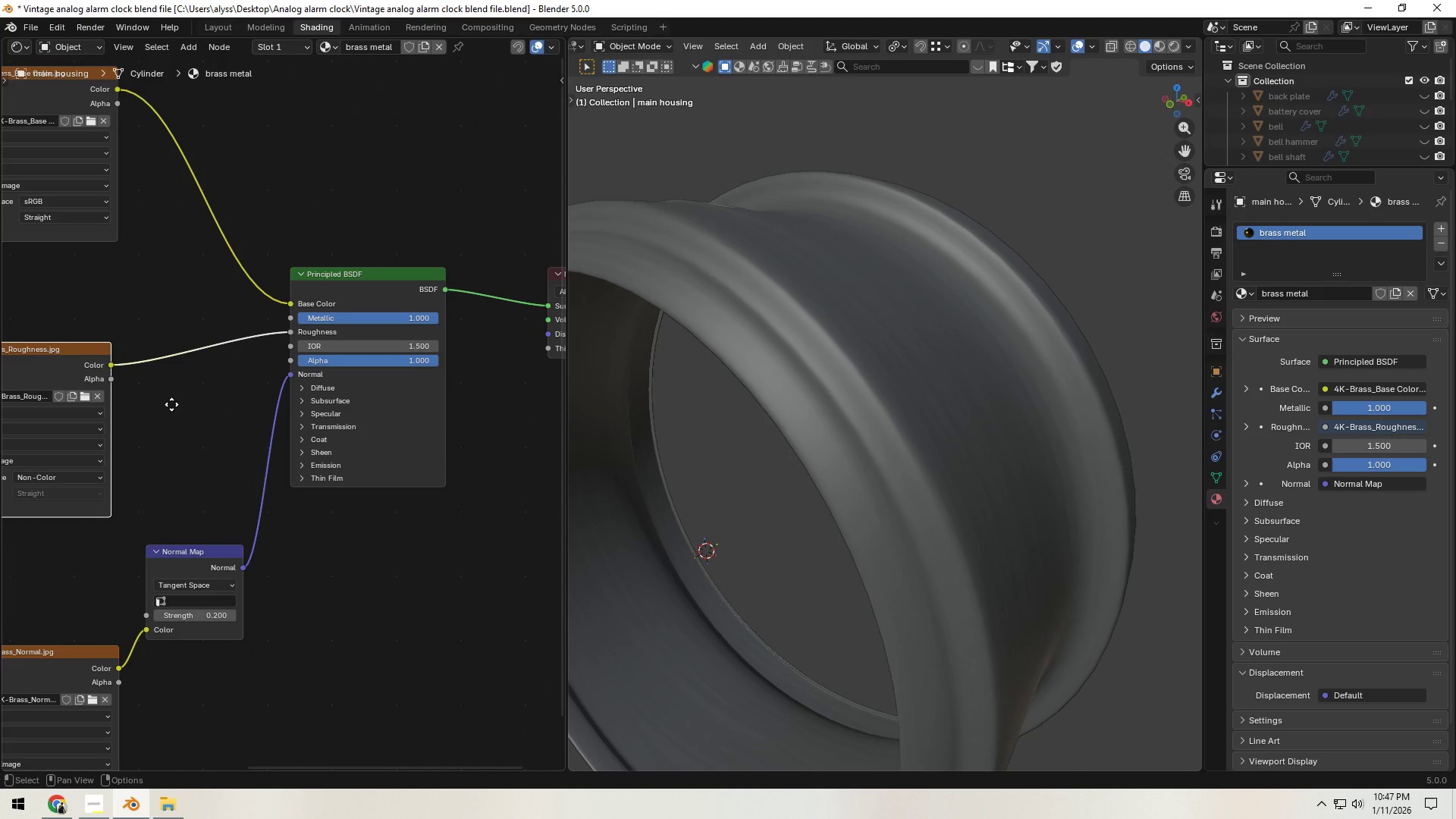 
scroll: coordinate [784, 336], scroll_direction: down, amount: 4.0
 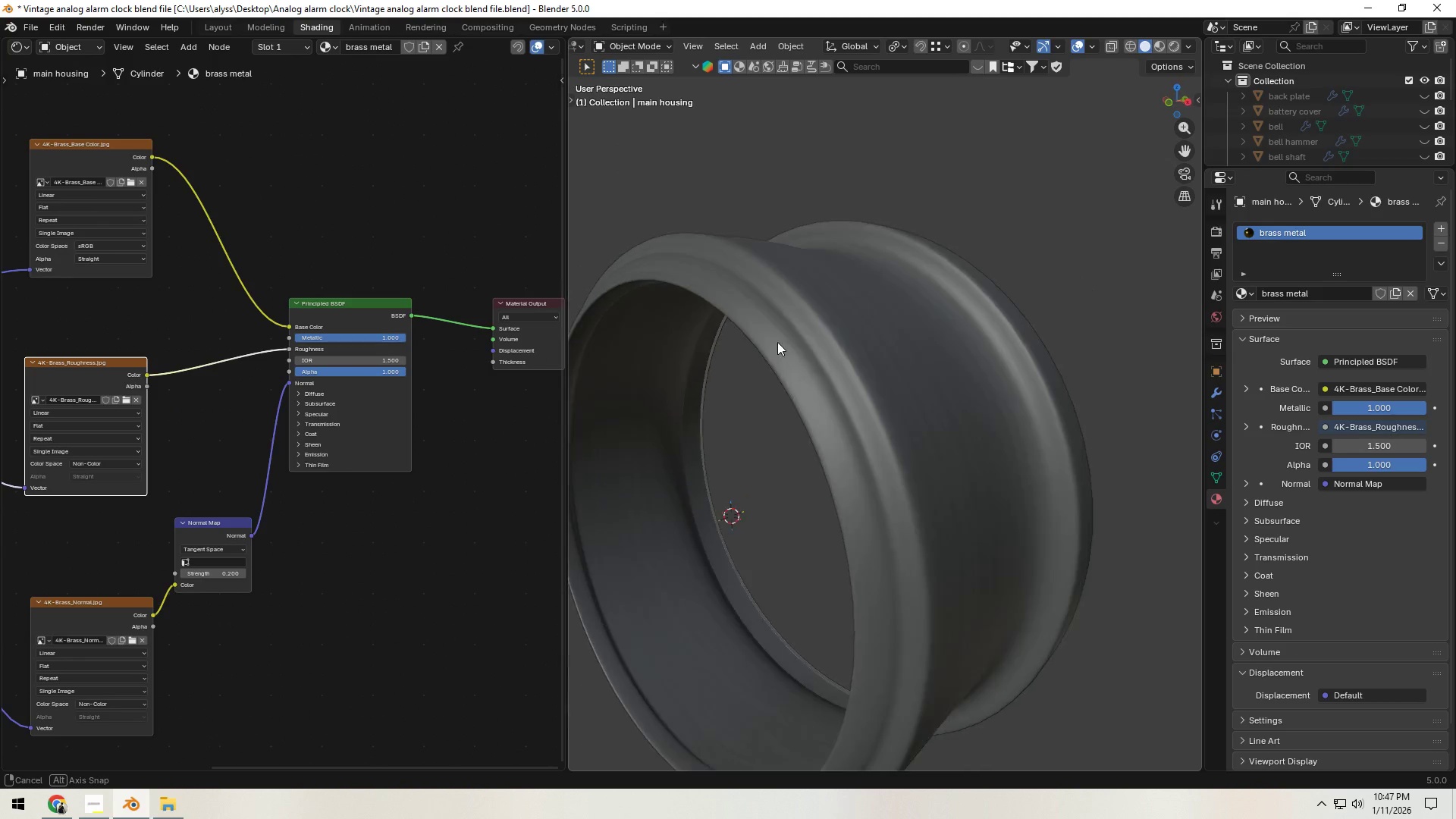 
hold_key(key=ShiftLeft, duration=0.47)
 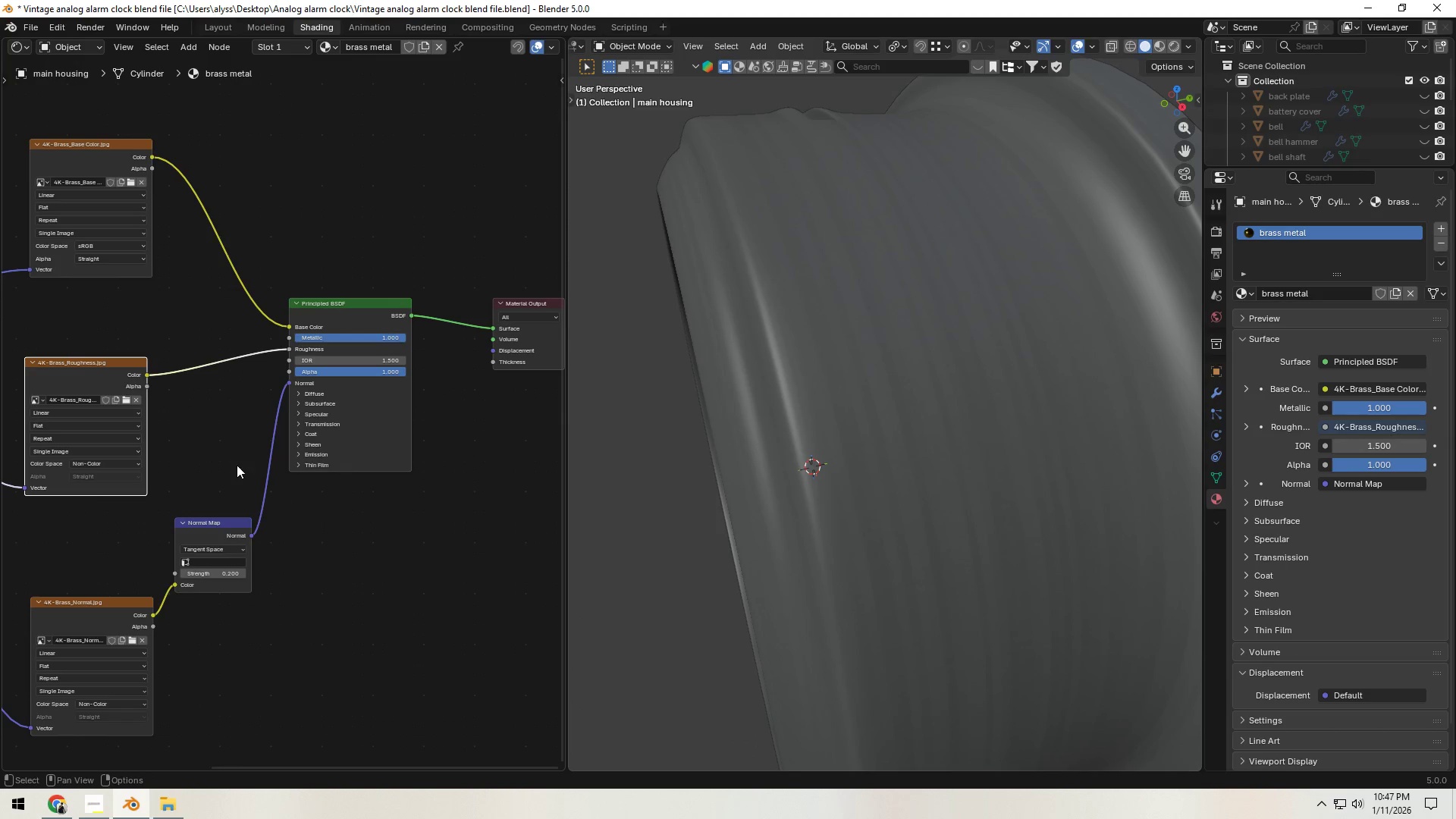 
scroll: coordinate [294, 446], scroll_direction: up, amount: 6.0
 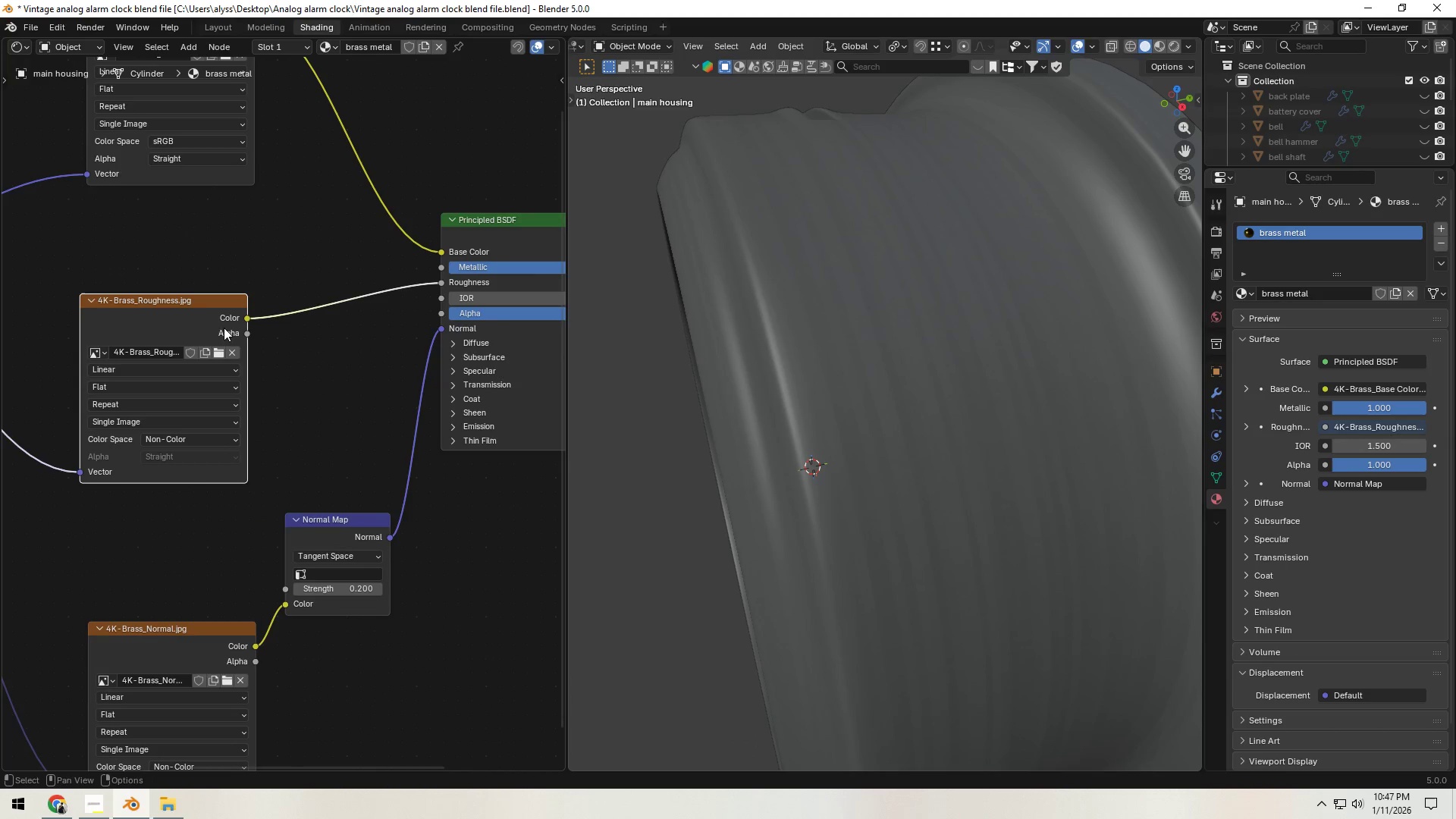 
left_click_drag(start_coordinate=[179, 302], to_coordinate=[152, 310])
 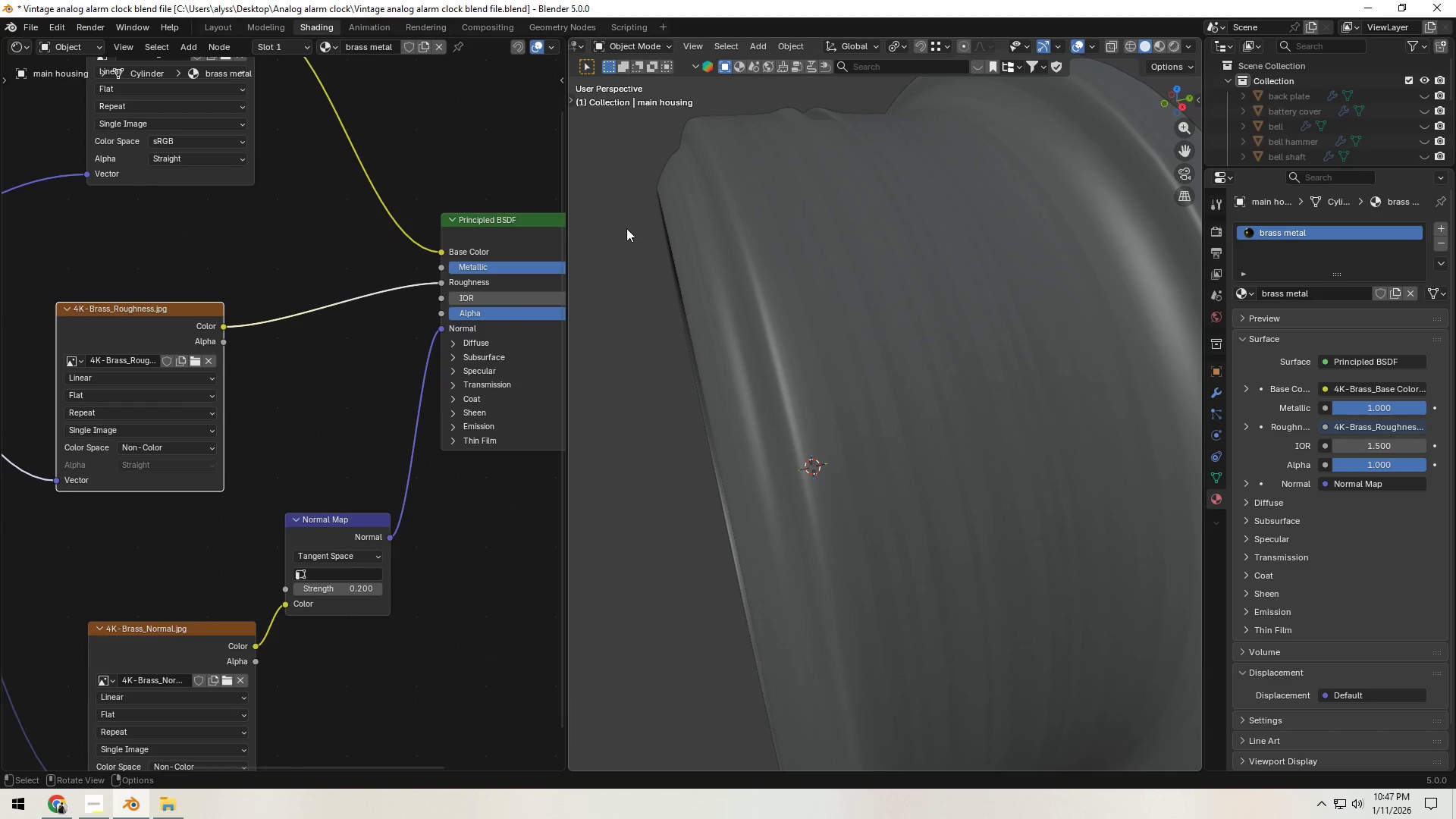 
scroll: coordinate [383, 464], scroll_direction: down, amount: 5.0
 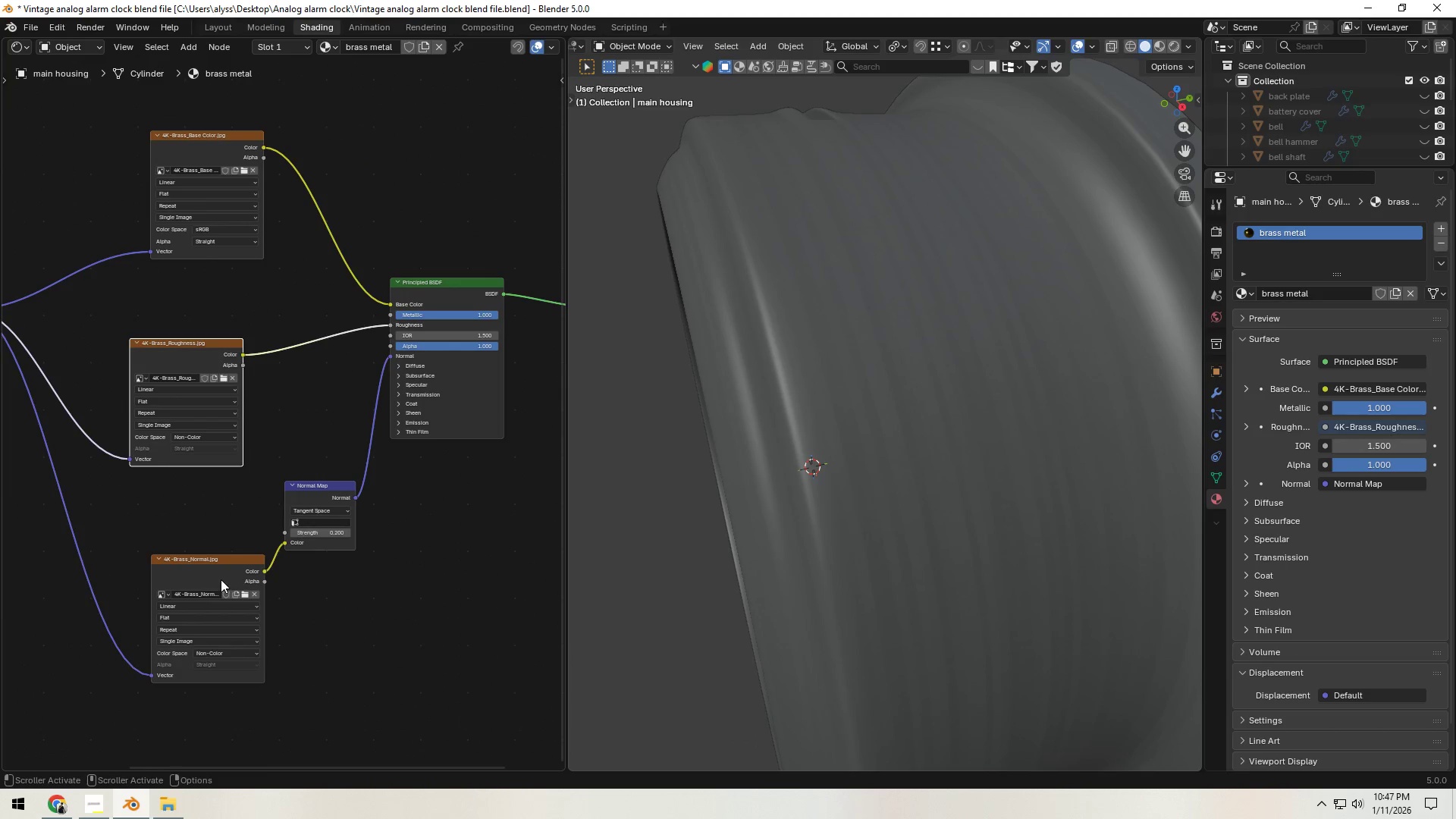 
left_click_drag(start_coordinate=[216, 574], to_coordinate=[204, 541])
 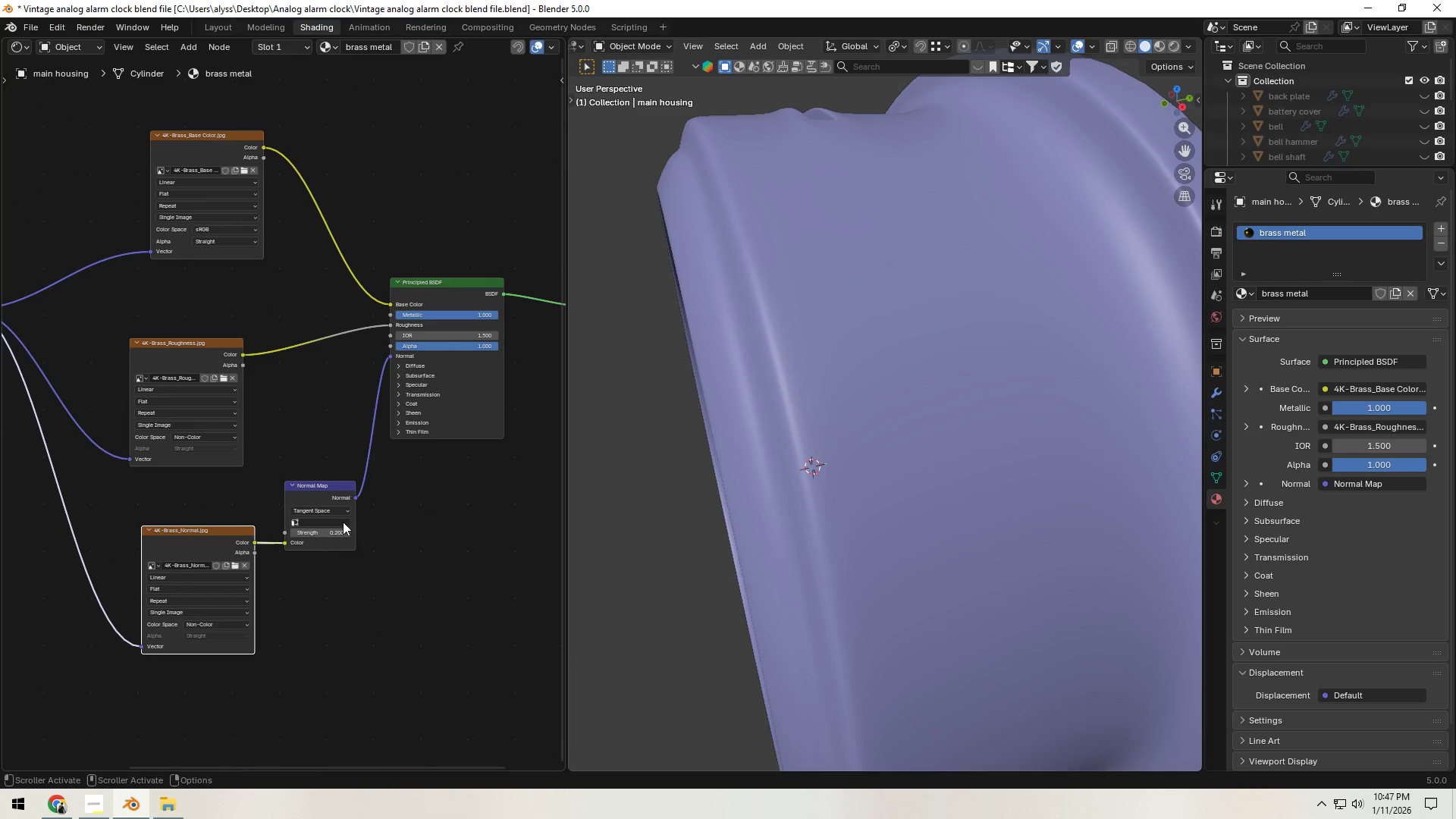 
scroll: coordinate [898, 392], scroll_direction: up, amount: 3.0
 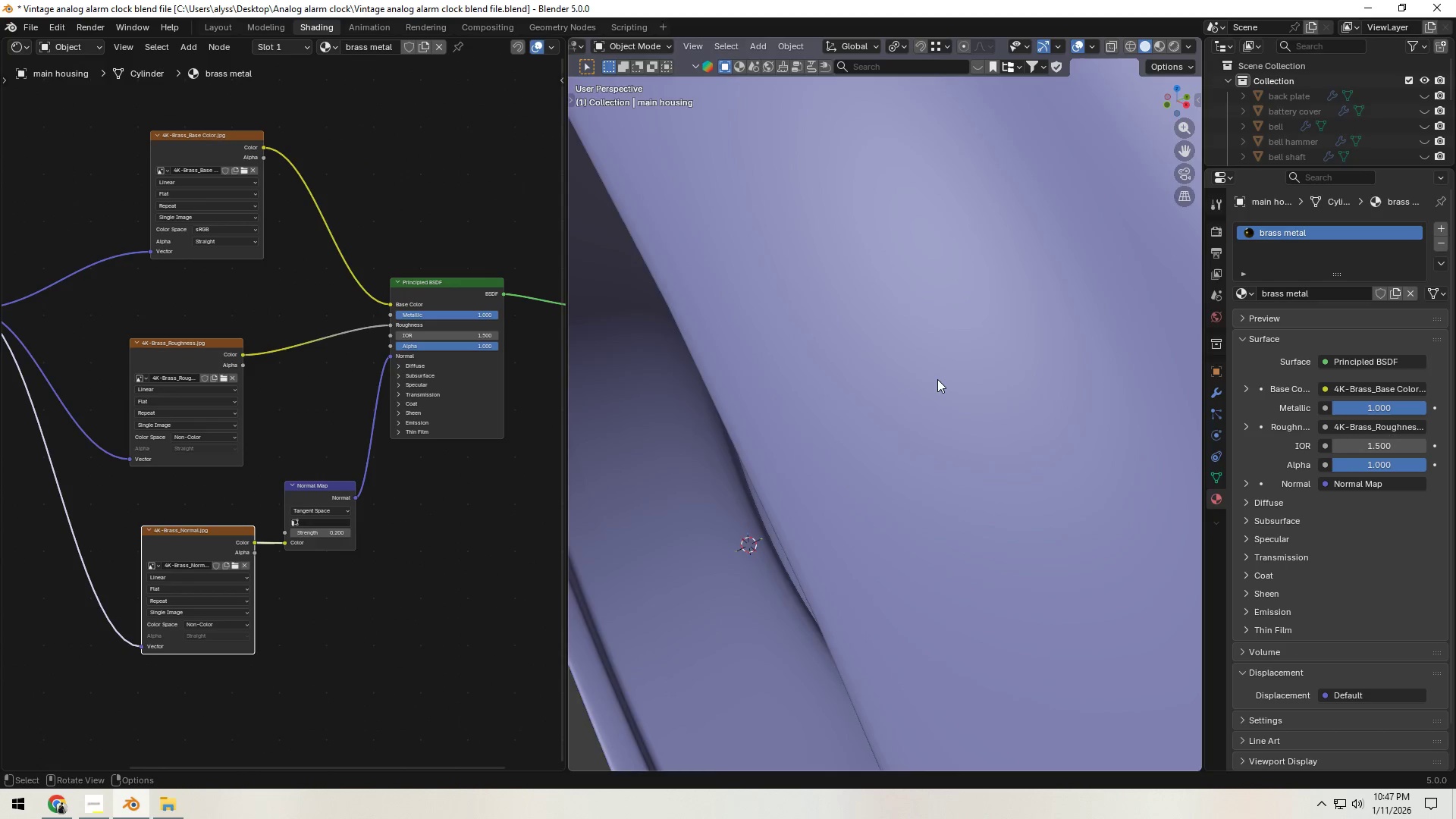 
scroll: coordinate [937, 380], scroll_direction: down, amount: 3.0
 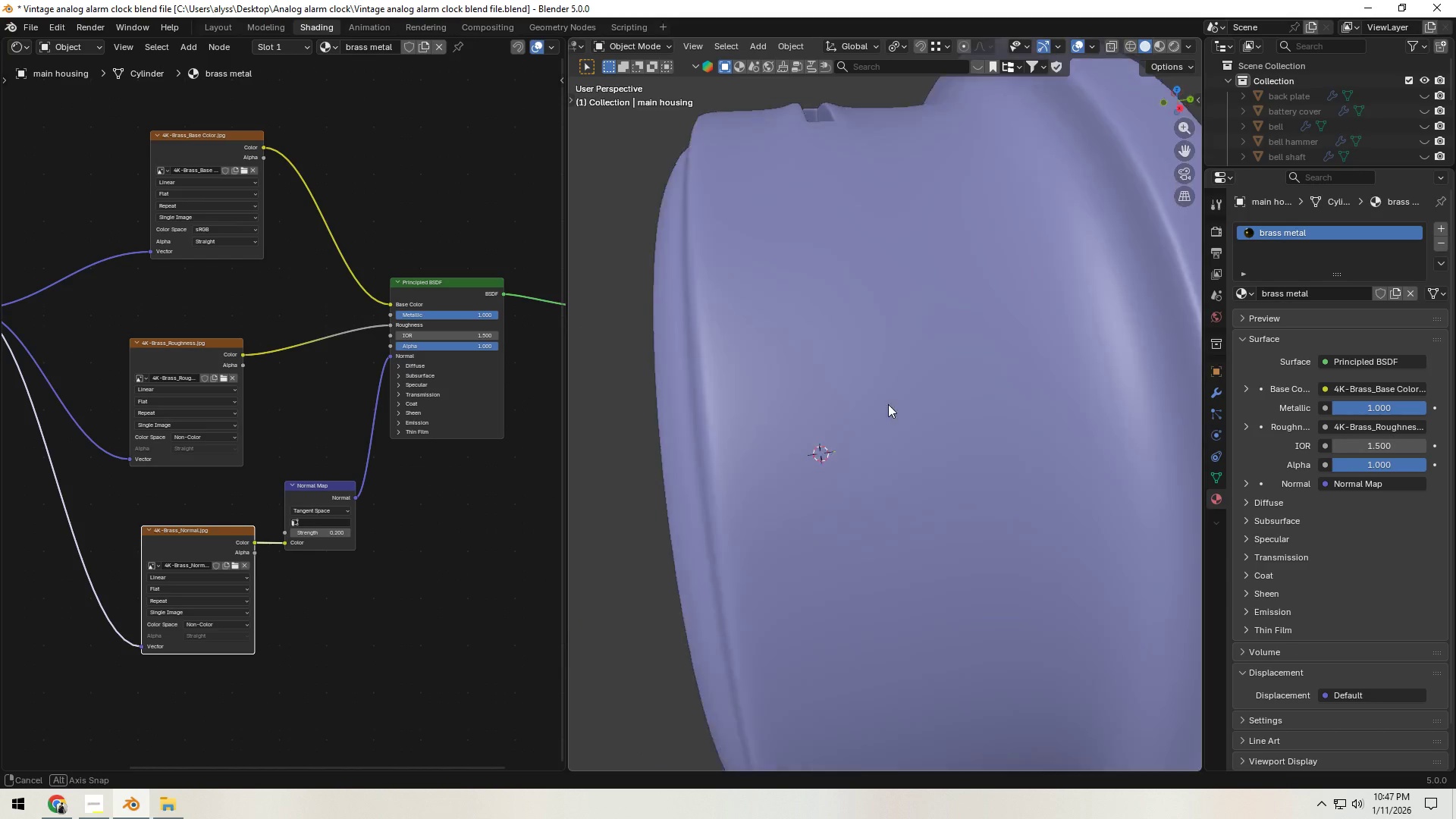 
left_click([212, 535])
 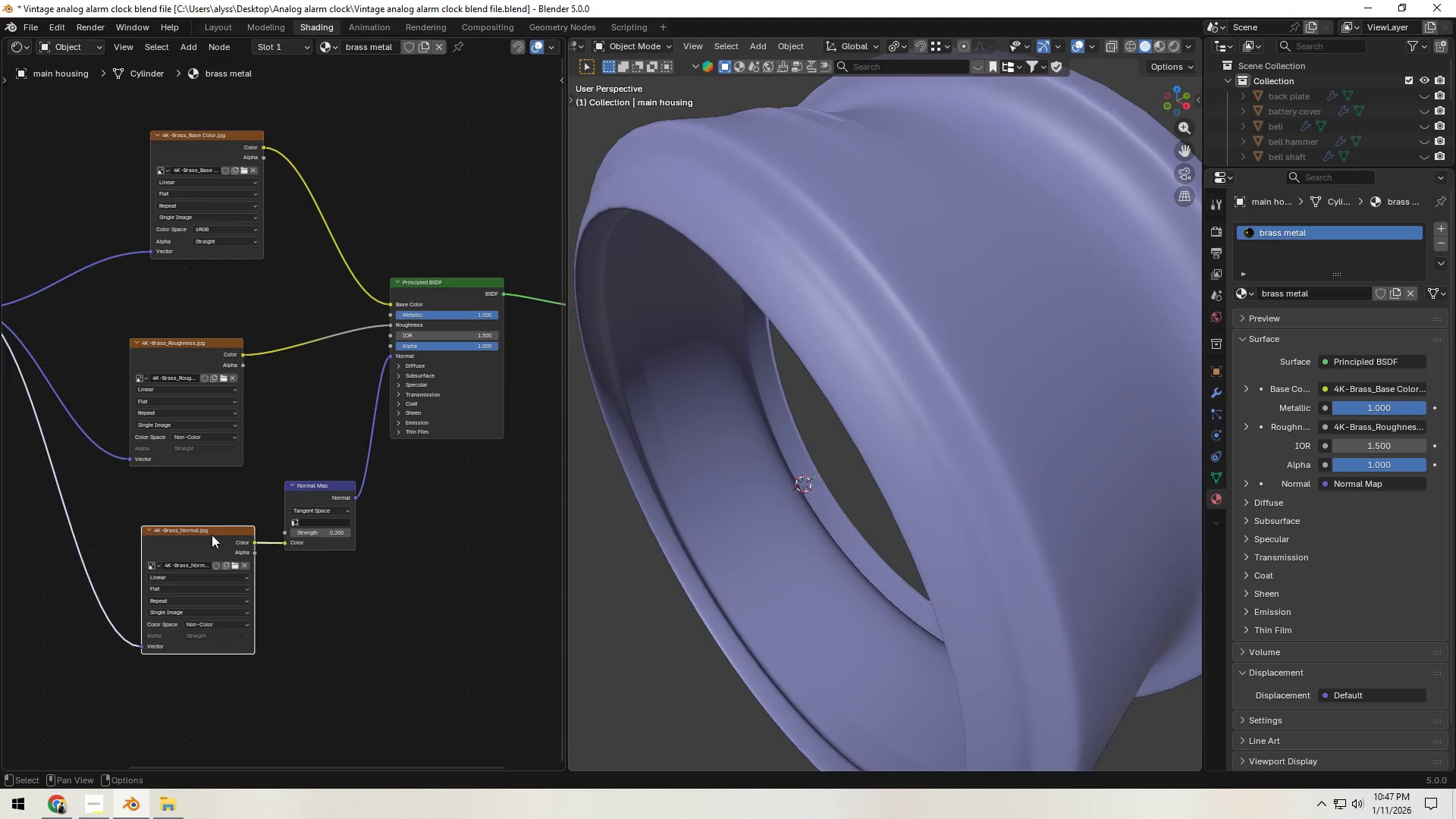 
key(X)
 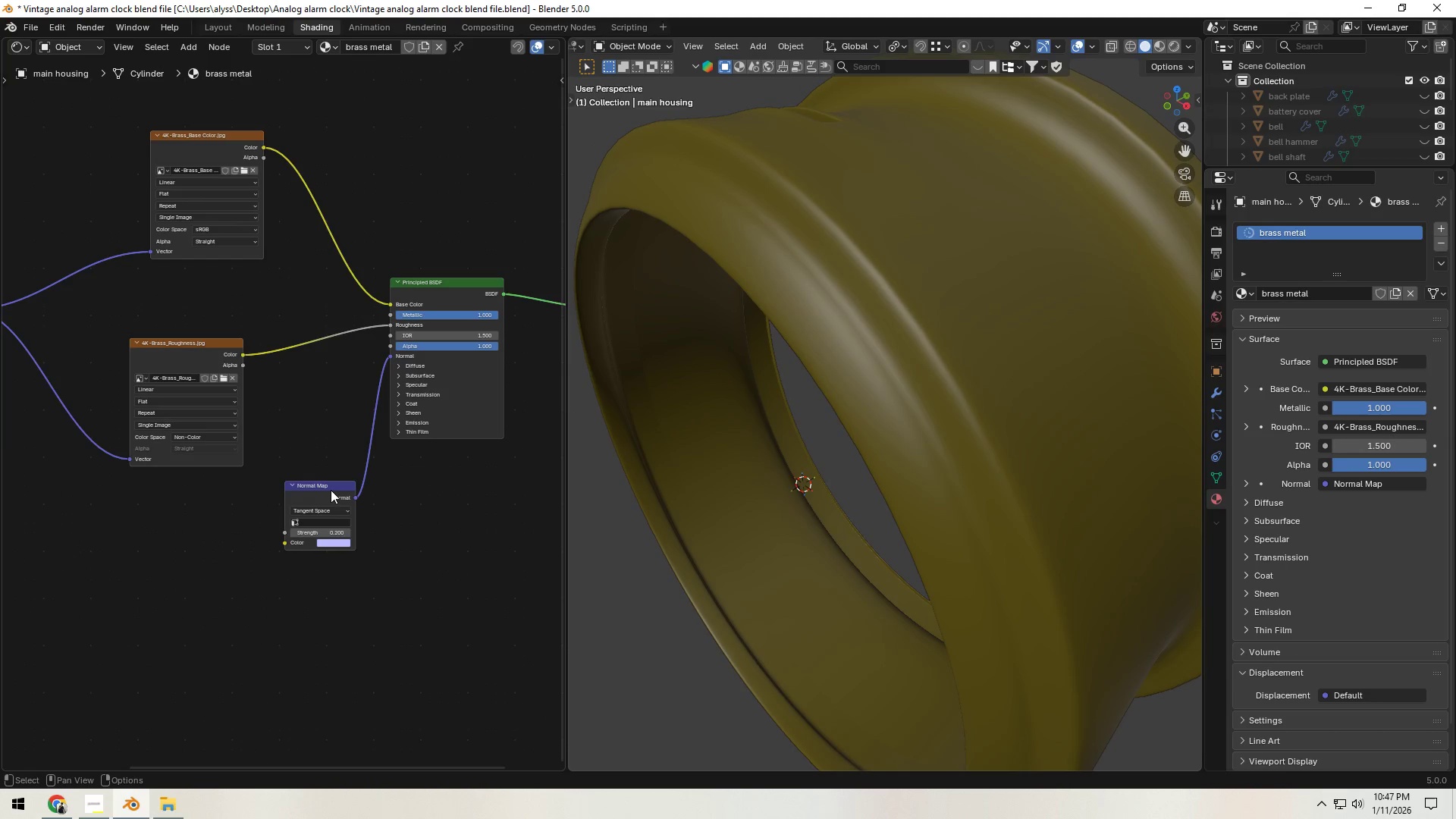 
left_click([331, 489])
 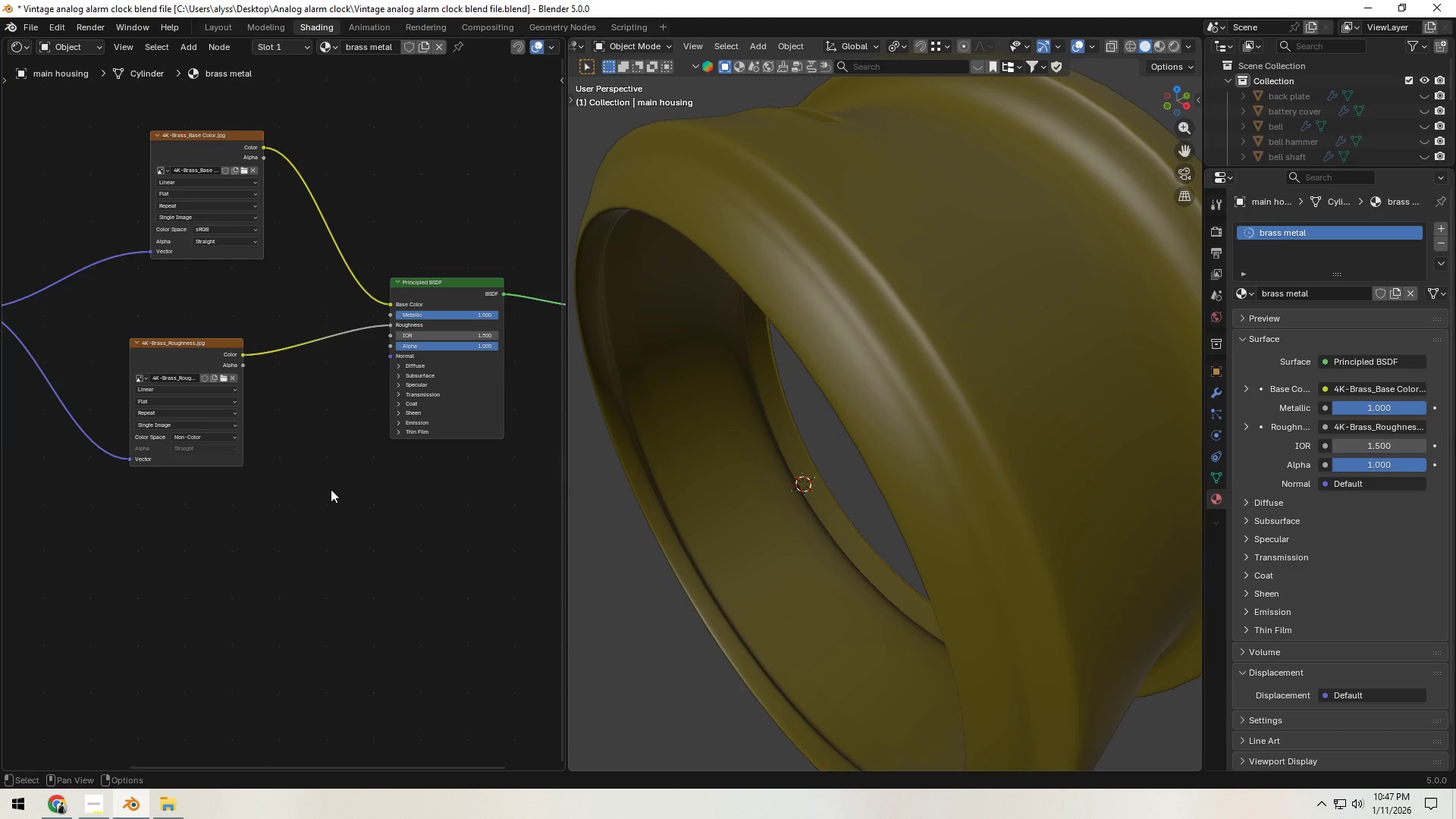 
key(X)
 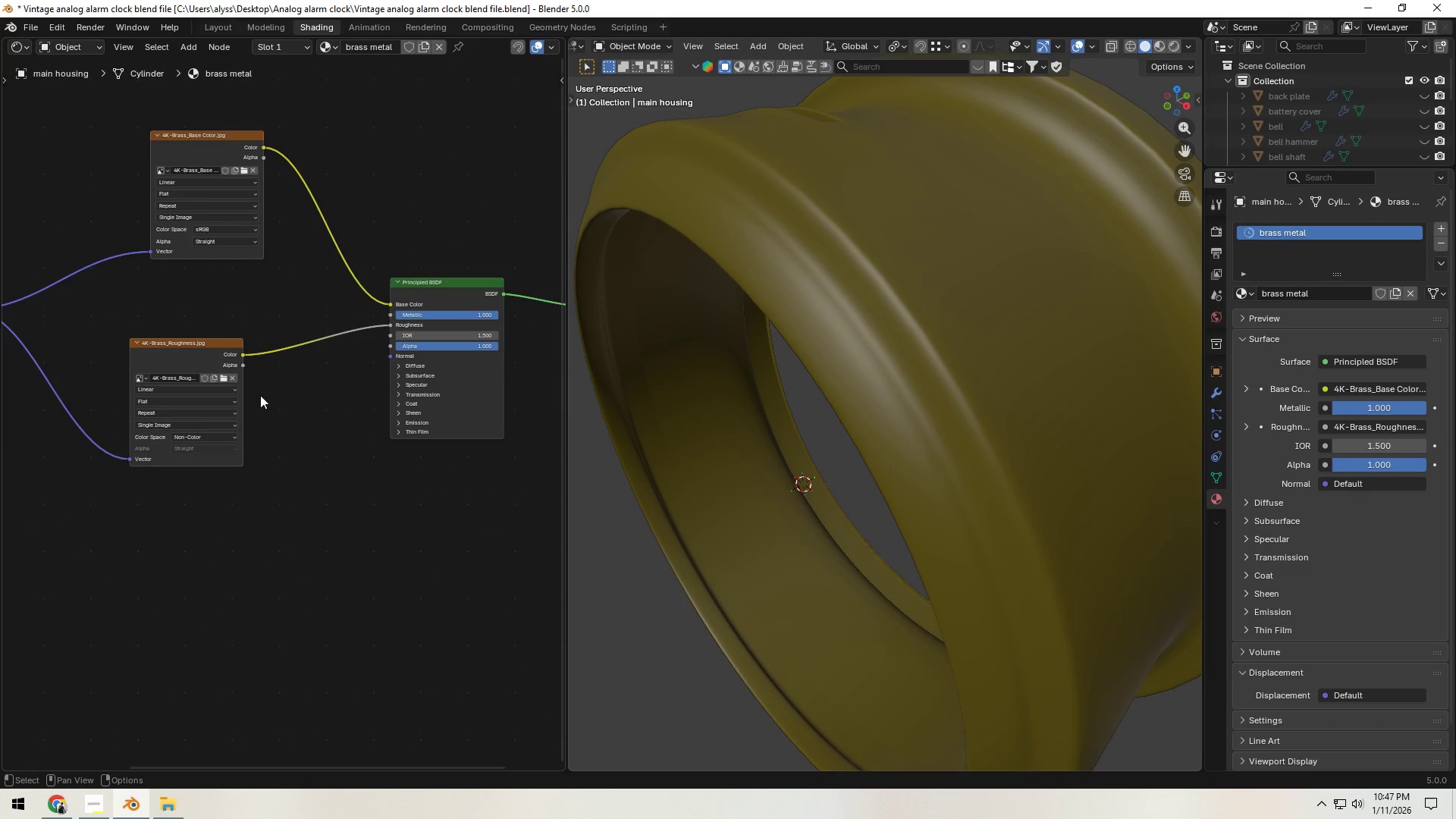 
left_click([206, 347])
 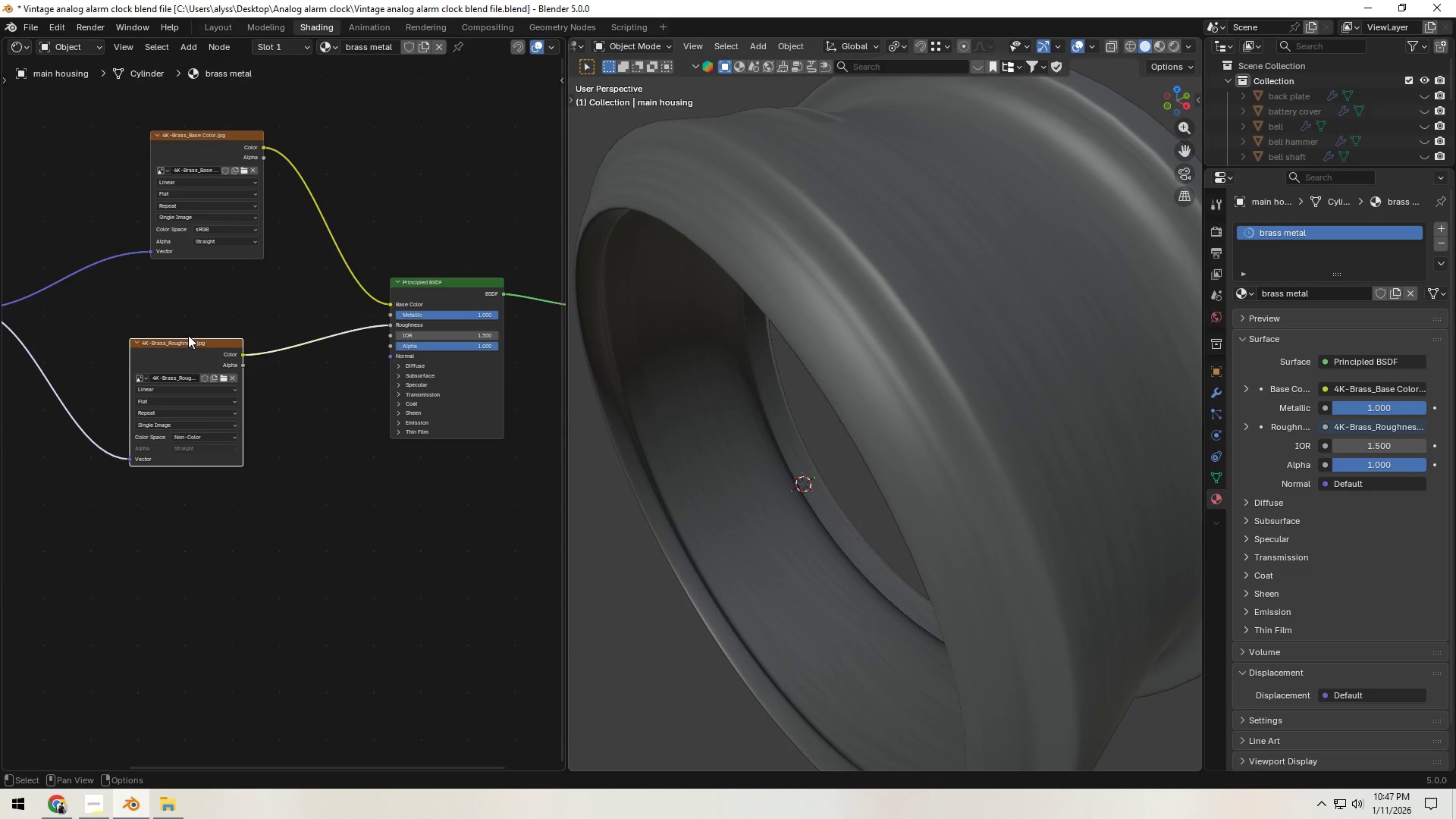 
left_click_drag(start_coordinate=[182, 340], to_coordinate=[227, 337])
 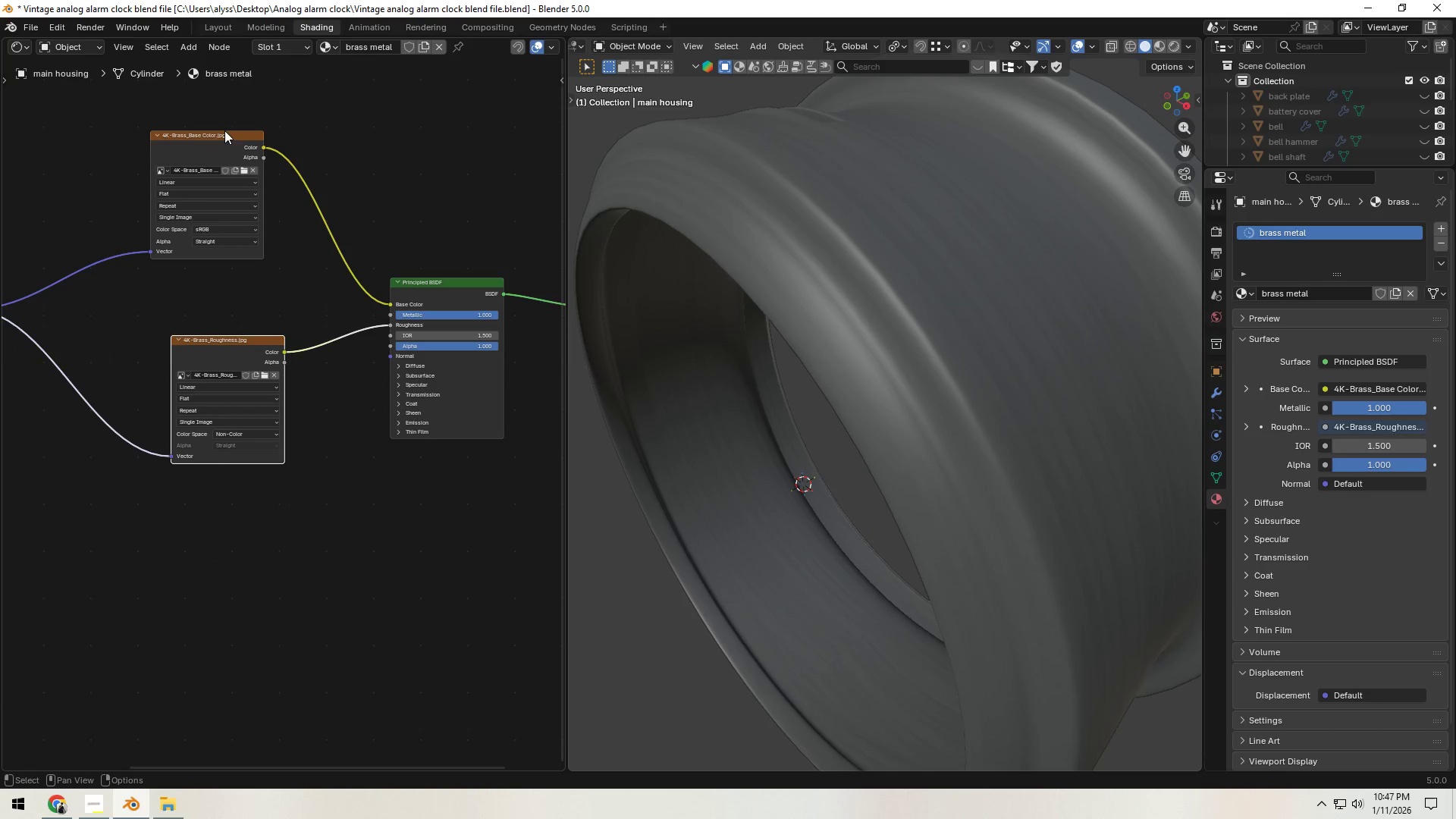 
left_click_drag(start_coordinate=[224, 136], to_coordinate=[239, 174])
 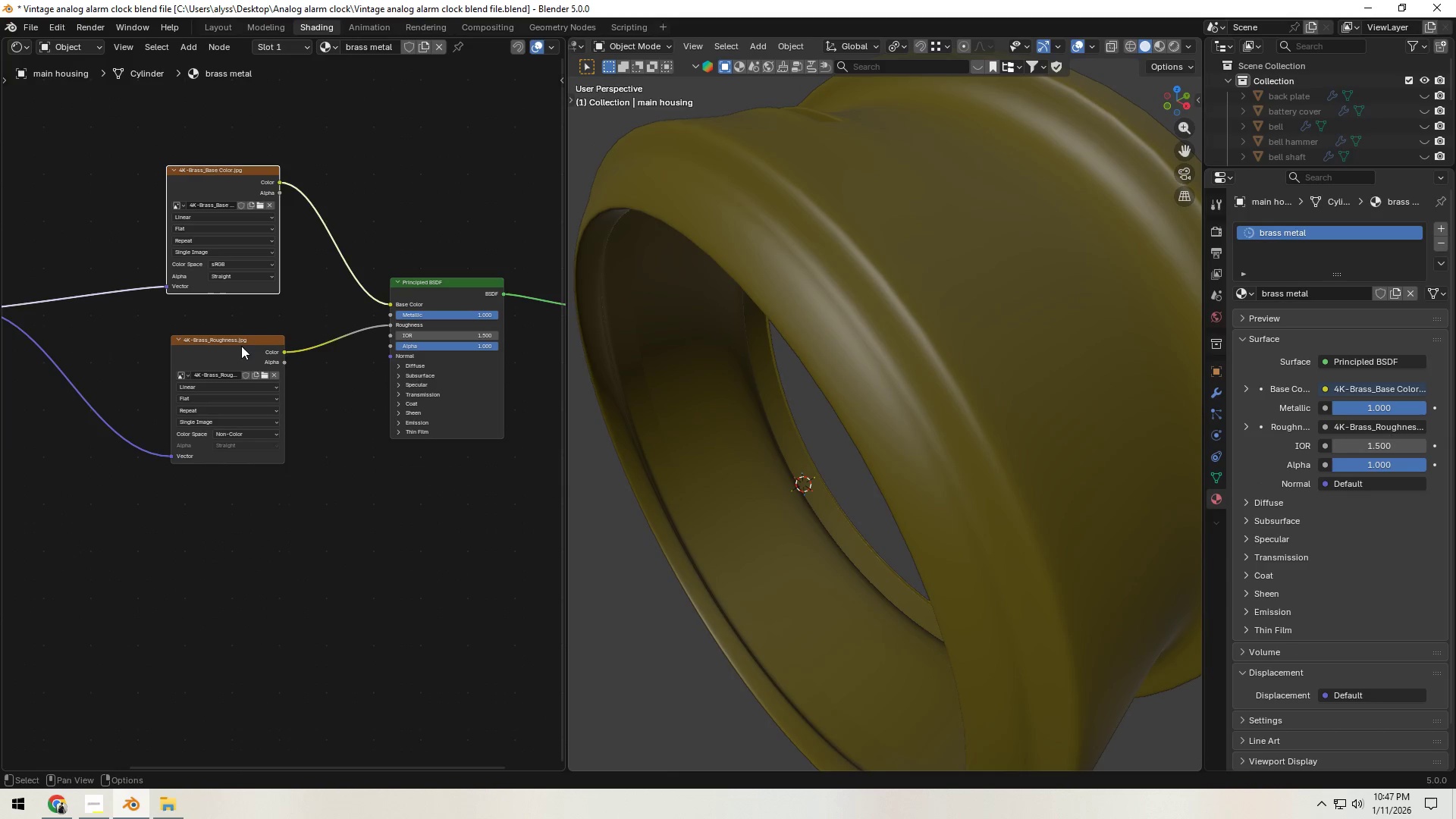 
left_click_drag(start_coordinate=[240, 347], to_coordinate=[231, 343])
 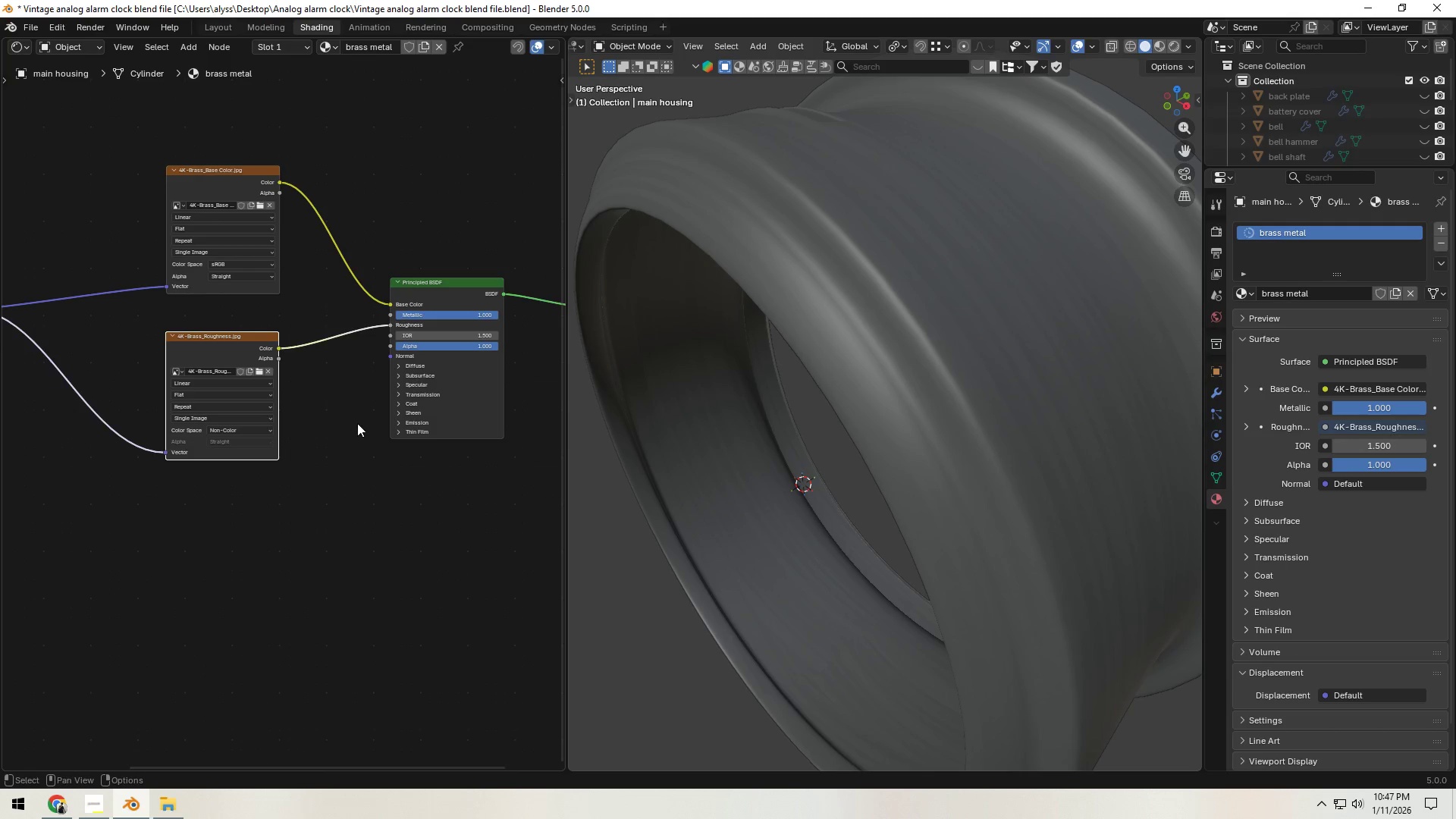 
left_click([357, 423])
 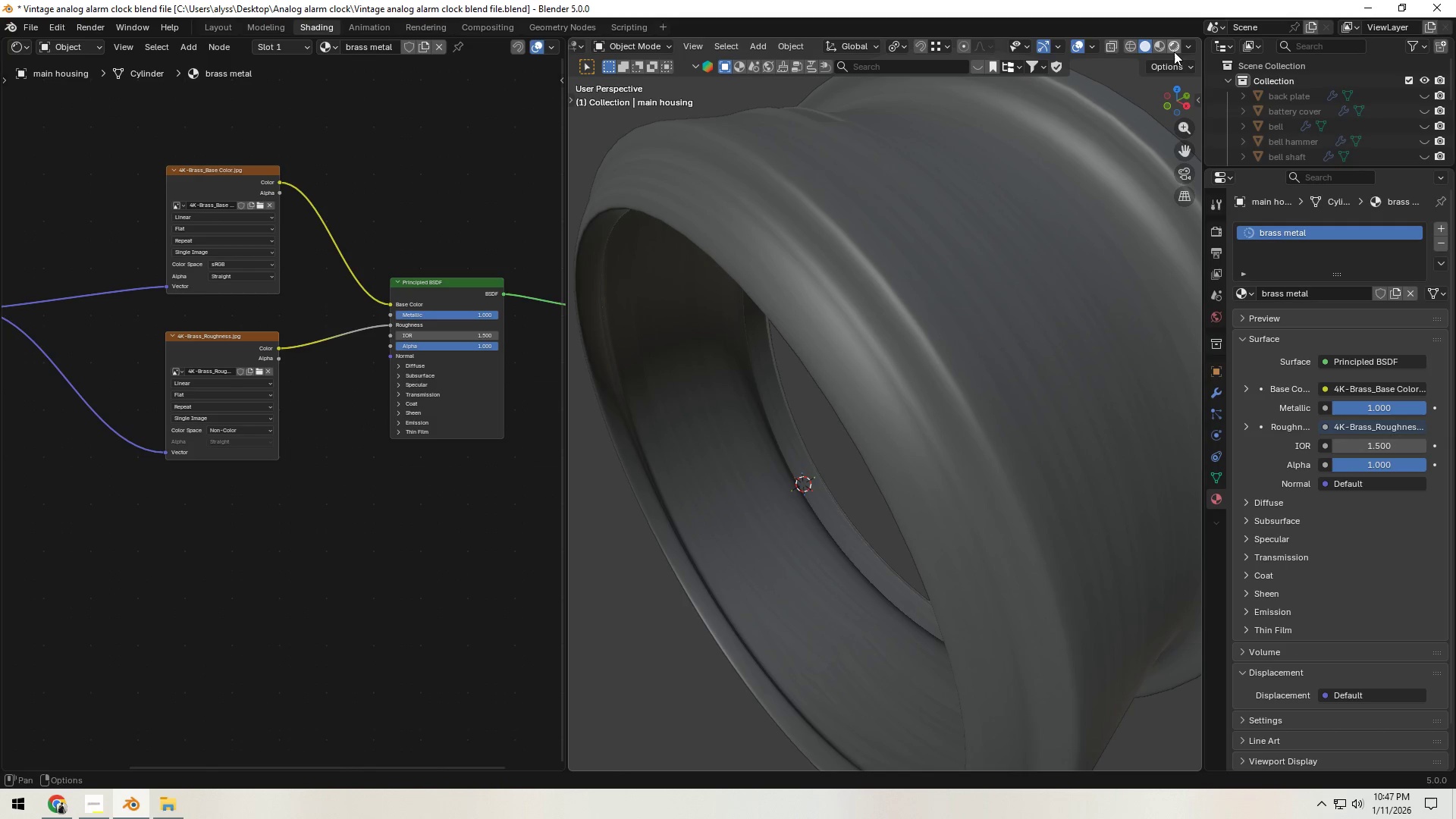 
left_click([1163, 52])
 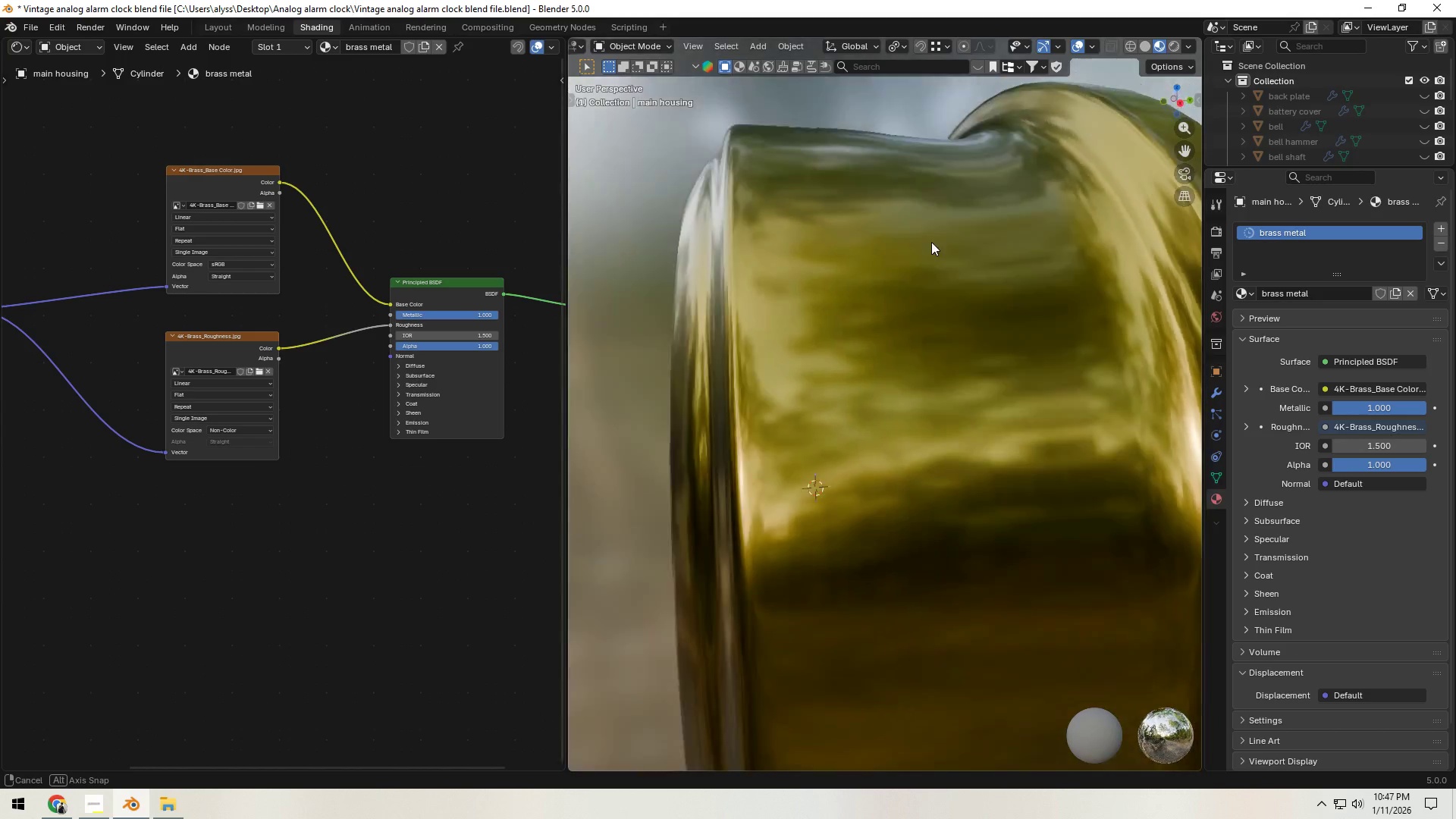 
wait(5.19)
 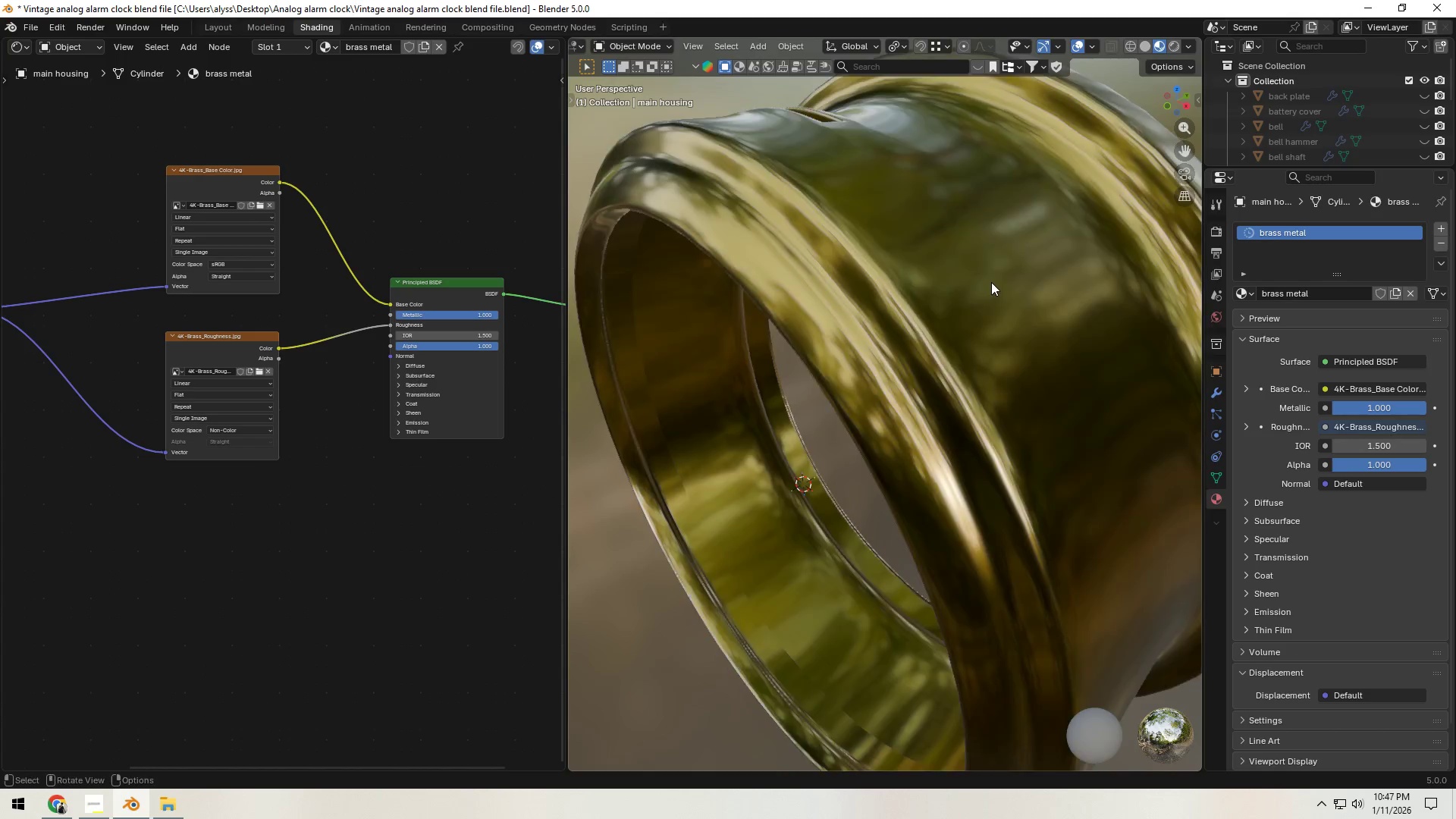 
scroll: coordinate [385, 360], scroll_direction: up, amount: 4.0
 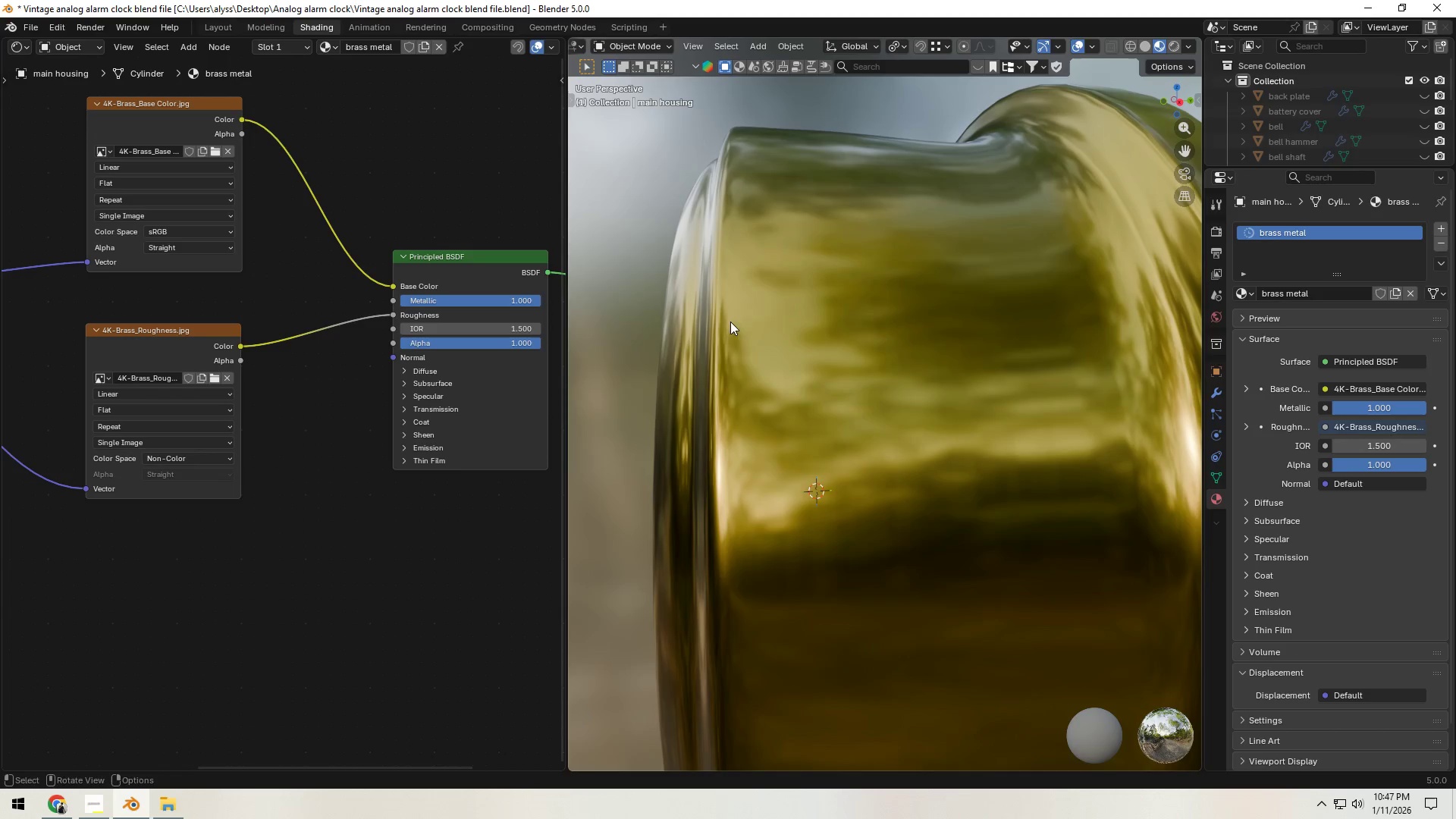 
hold_key(key=ShiftLeft, duration=0.64)
 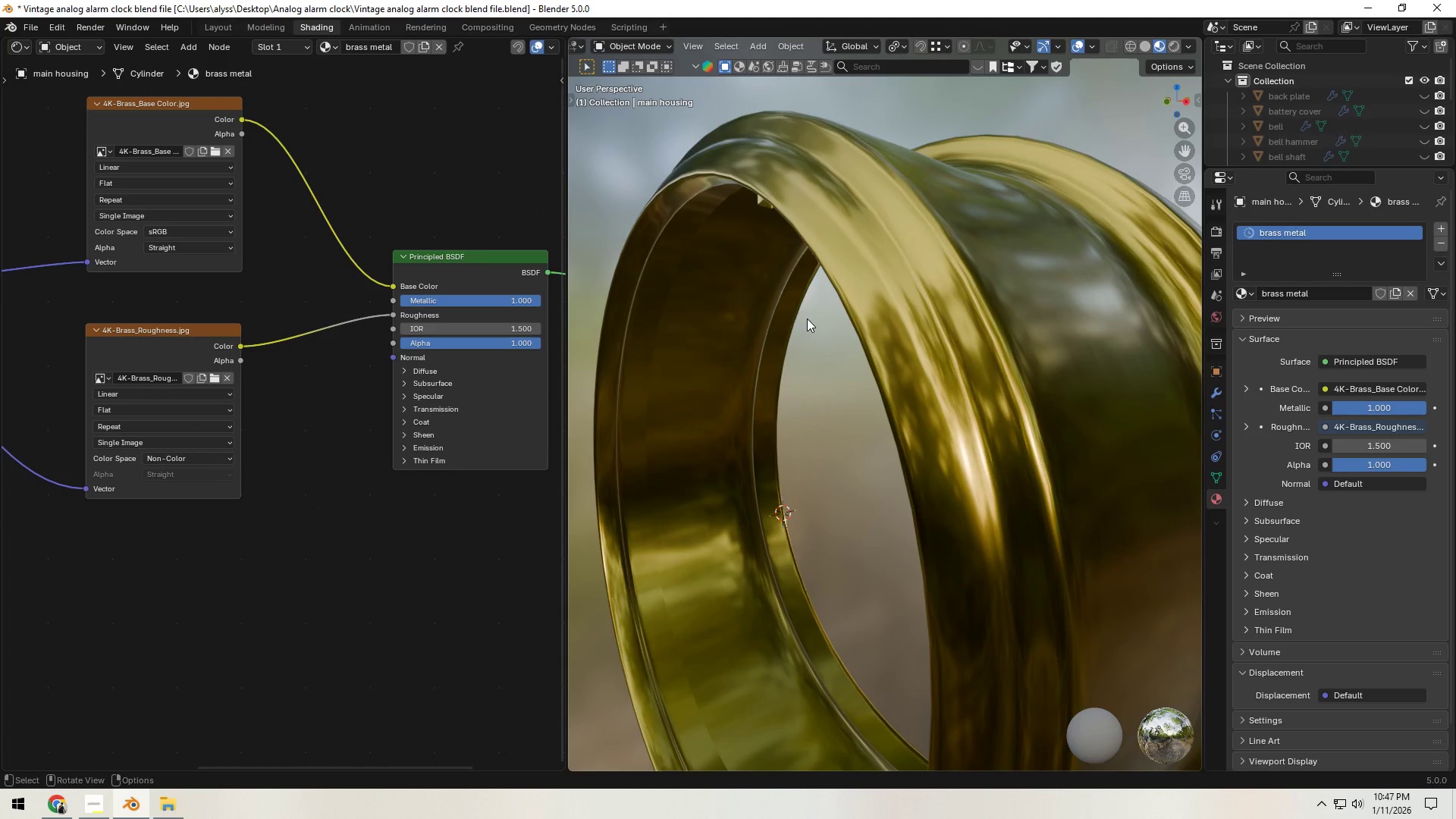 
scroll: coordinate [807, 318], scroll_direction: down, amount: 2.0
 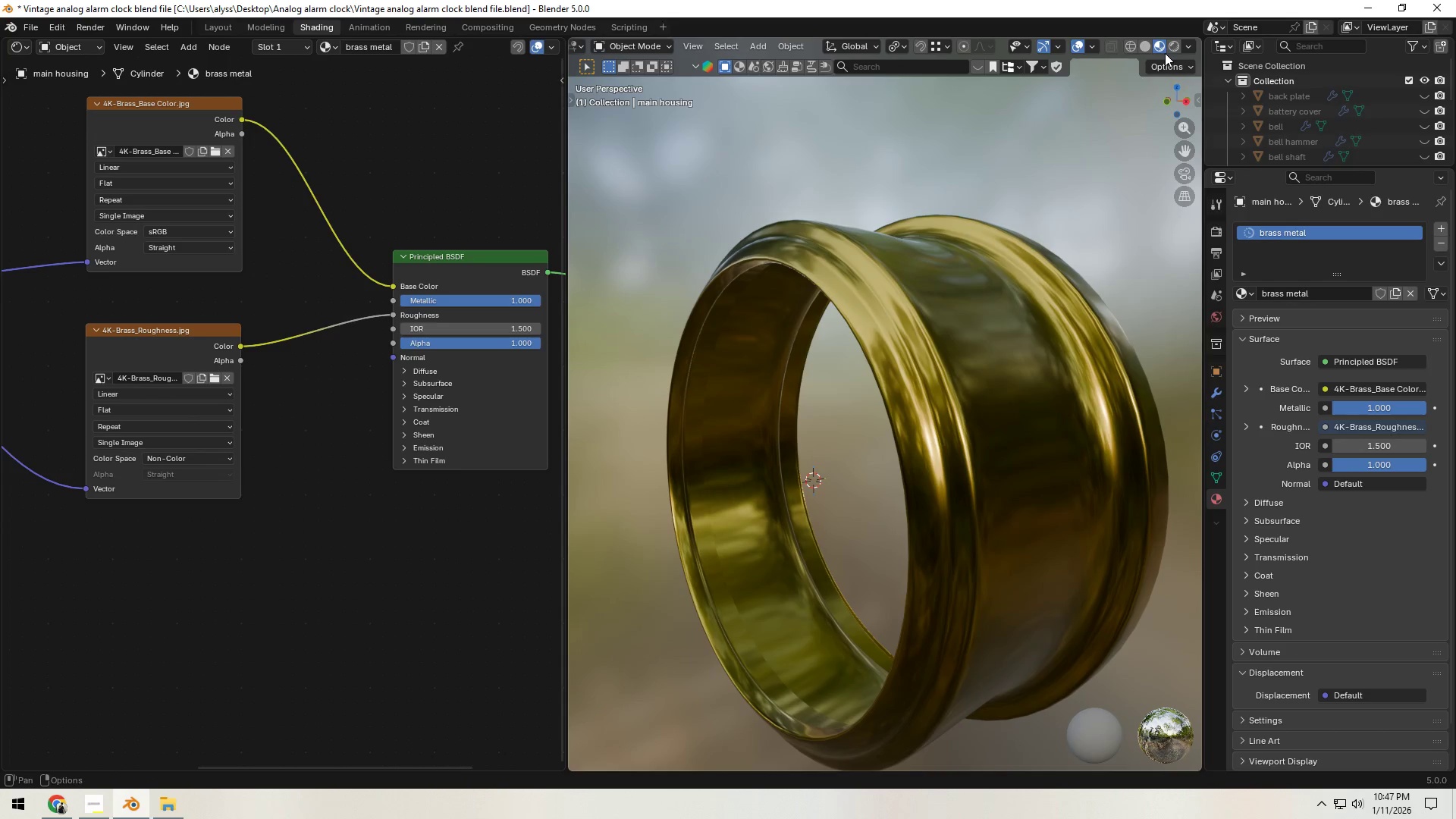 
left_click([1174, 46])
 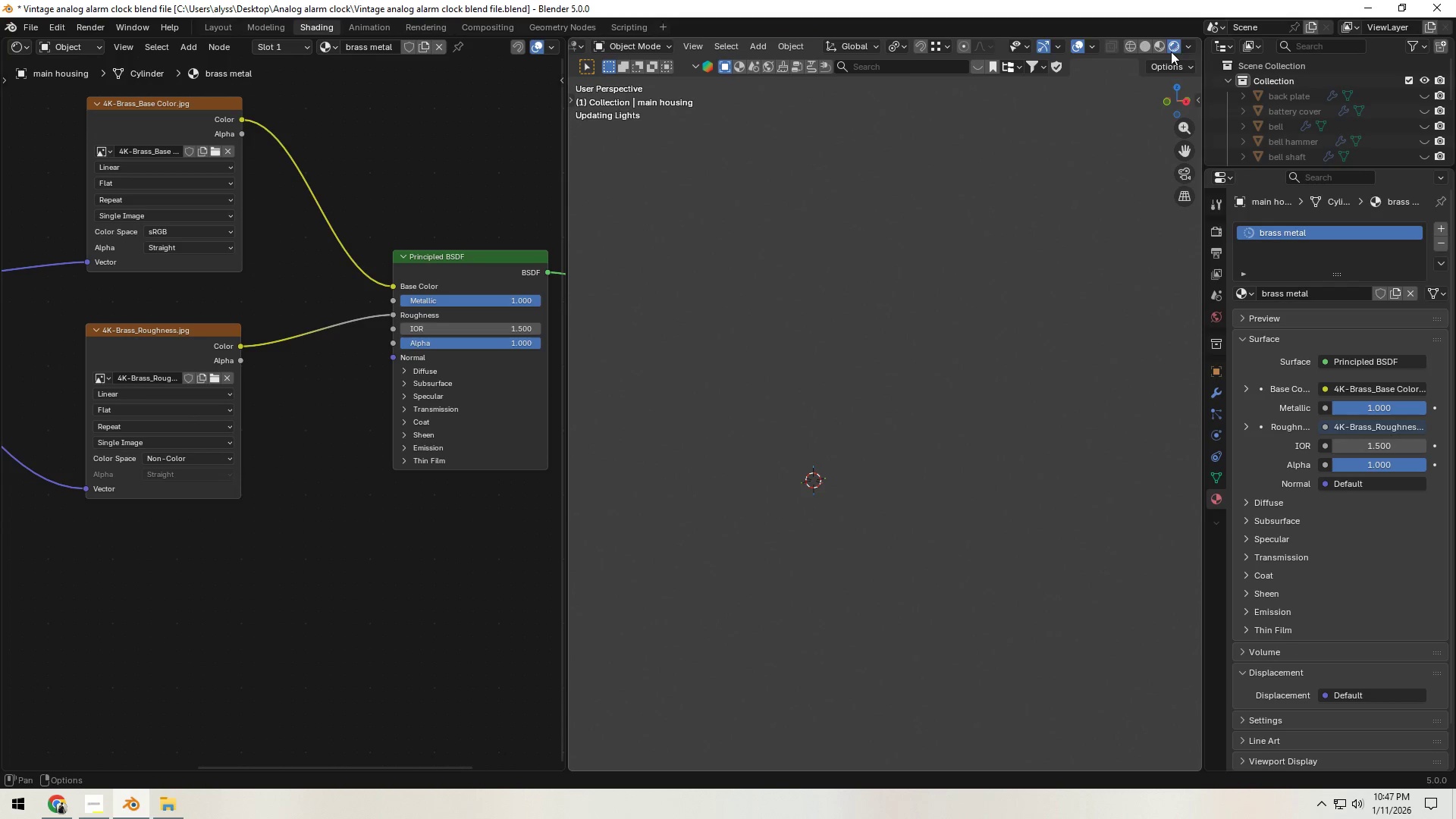 
mouse_move([1071, 150])
 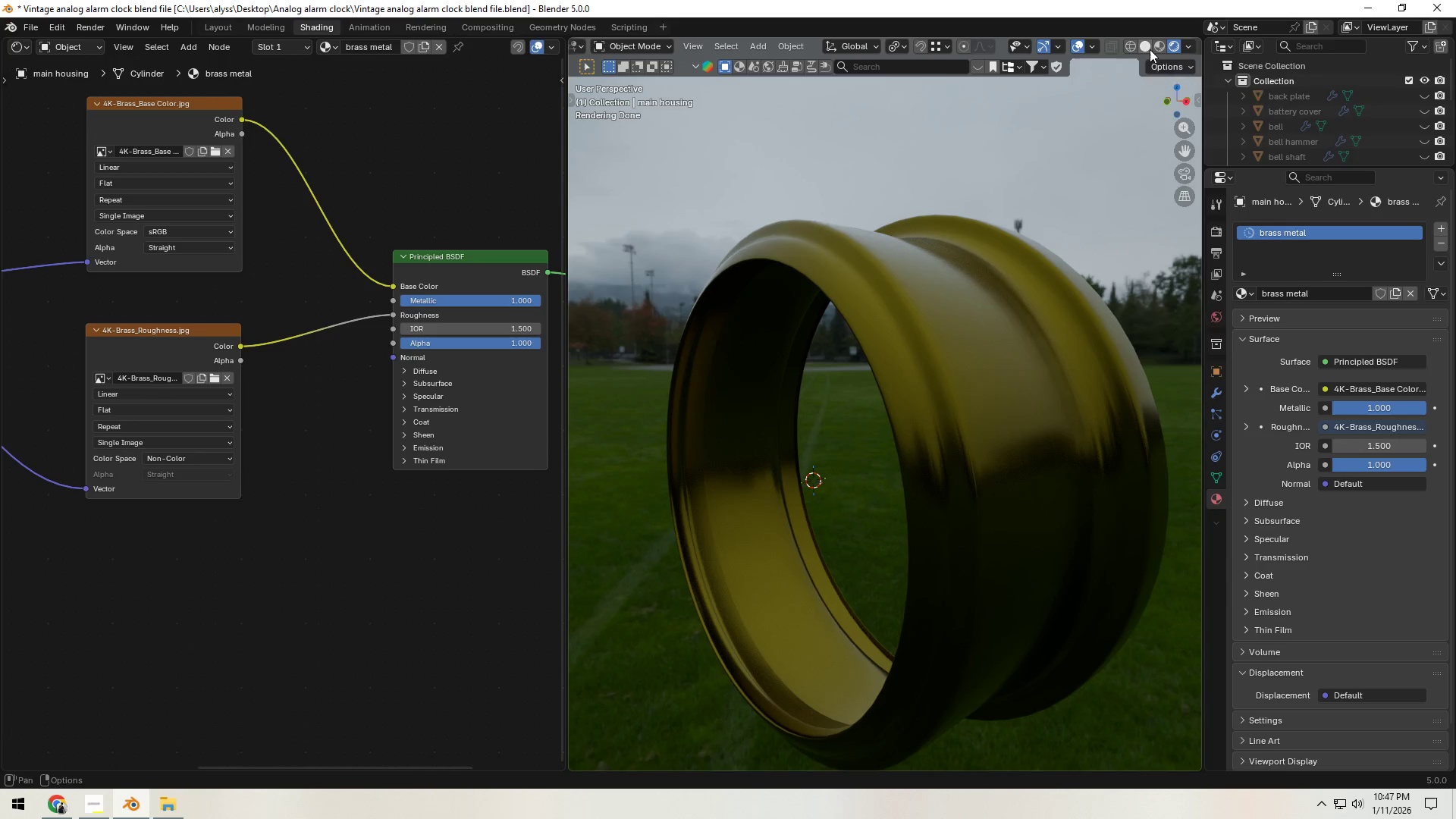 
left_click([1150, 49])
 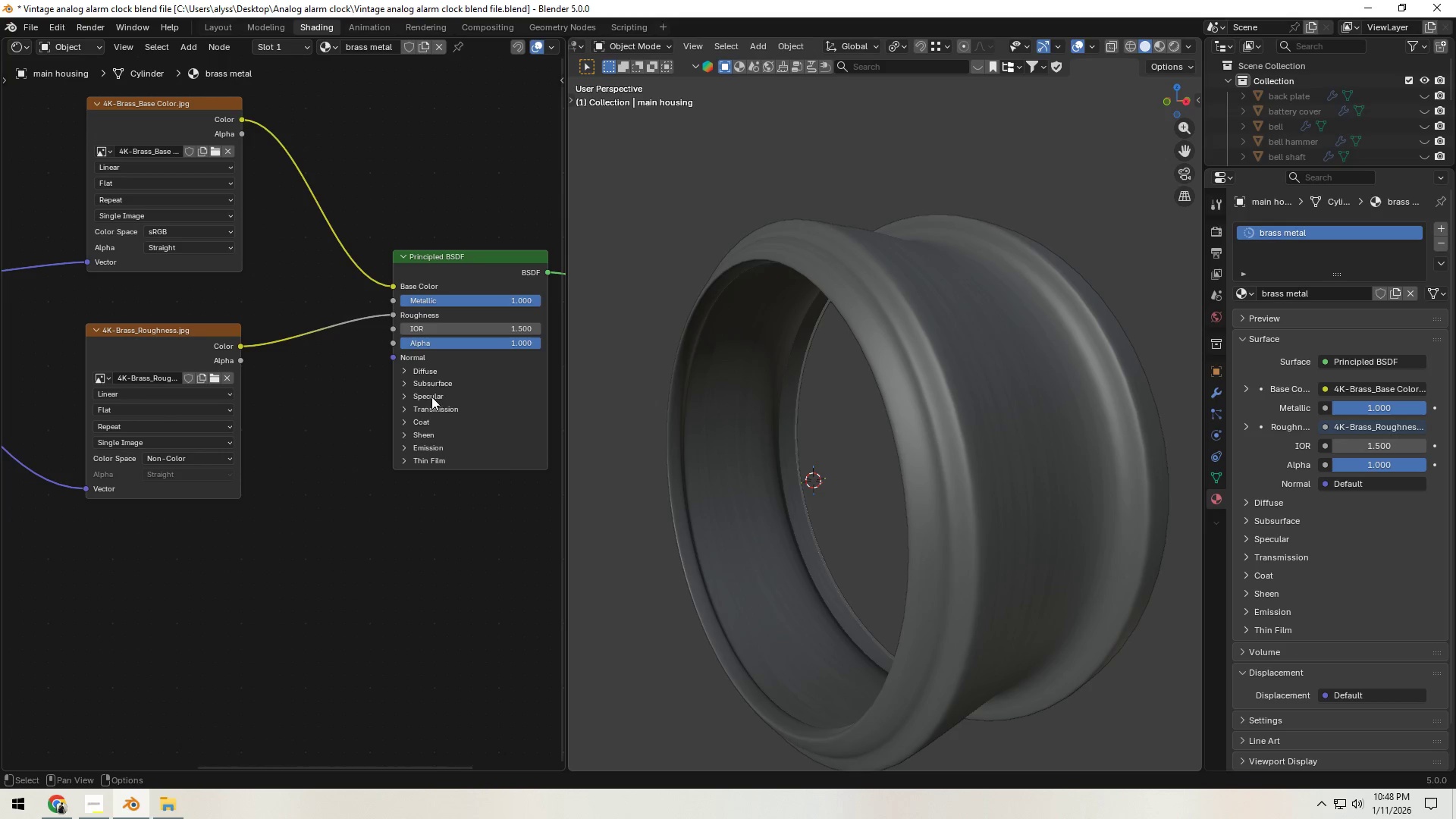 
left_click([313, 405])
 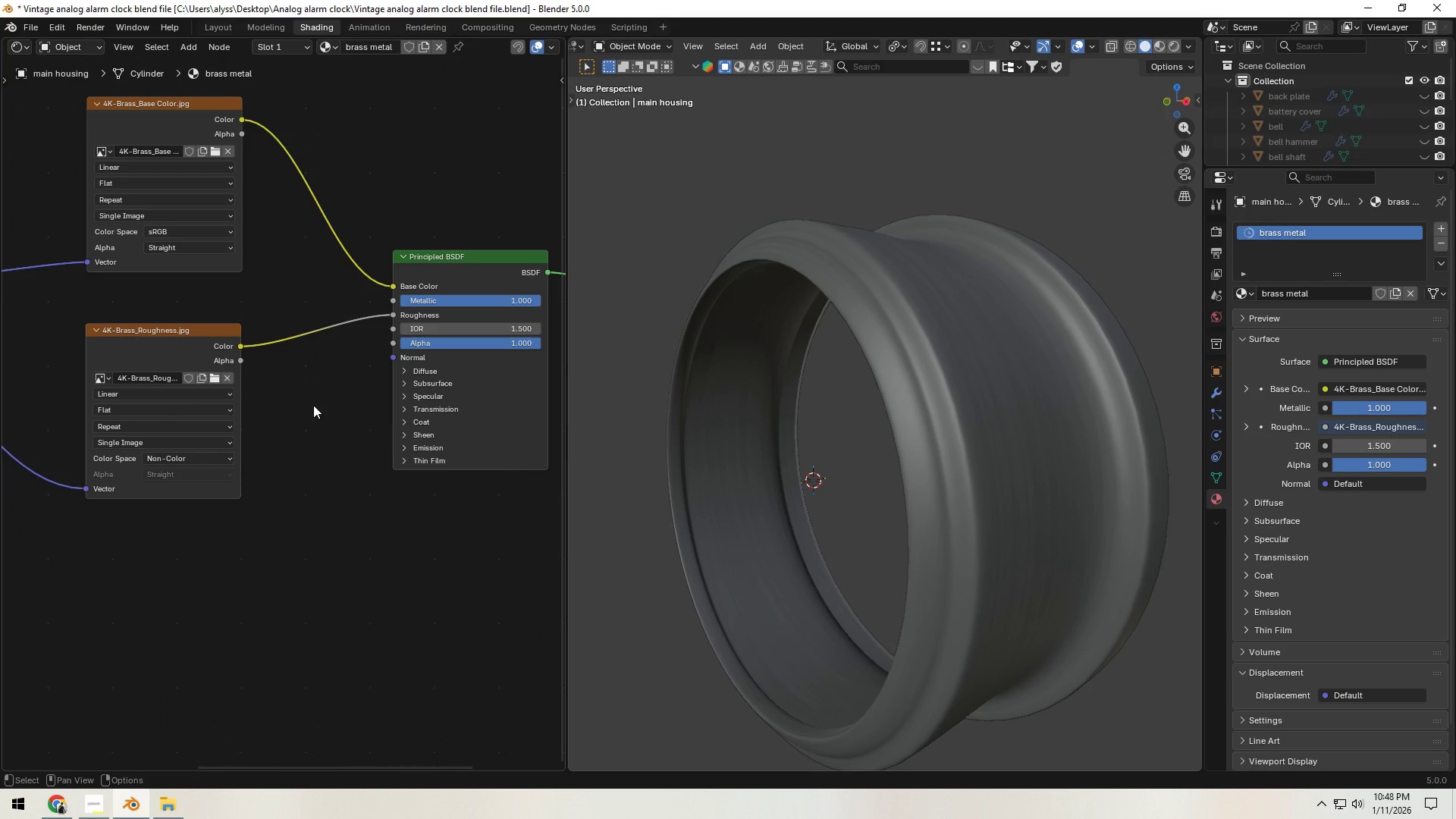 
key(F2)
 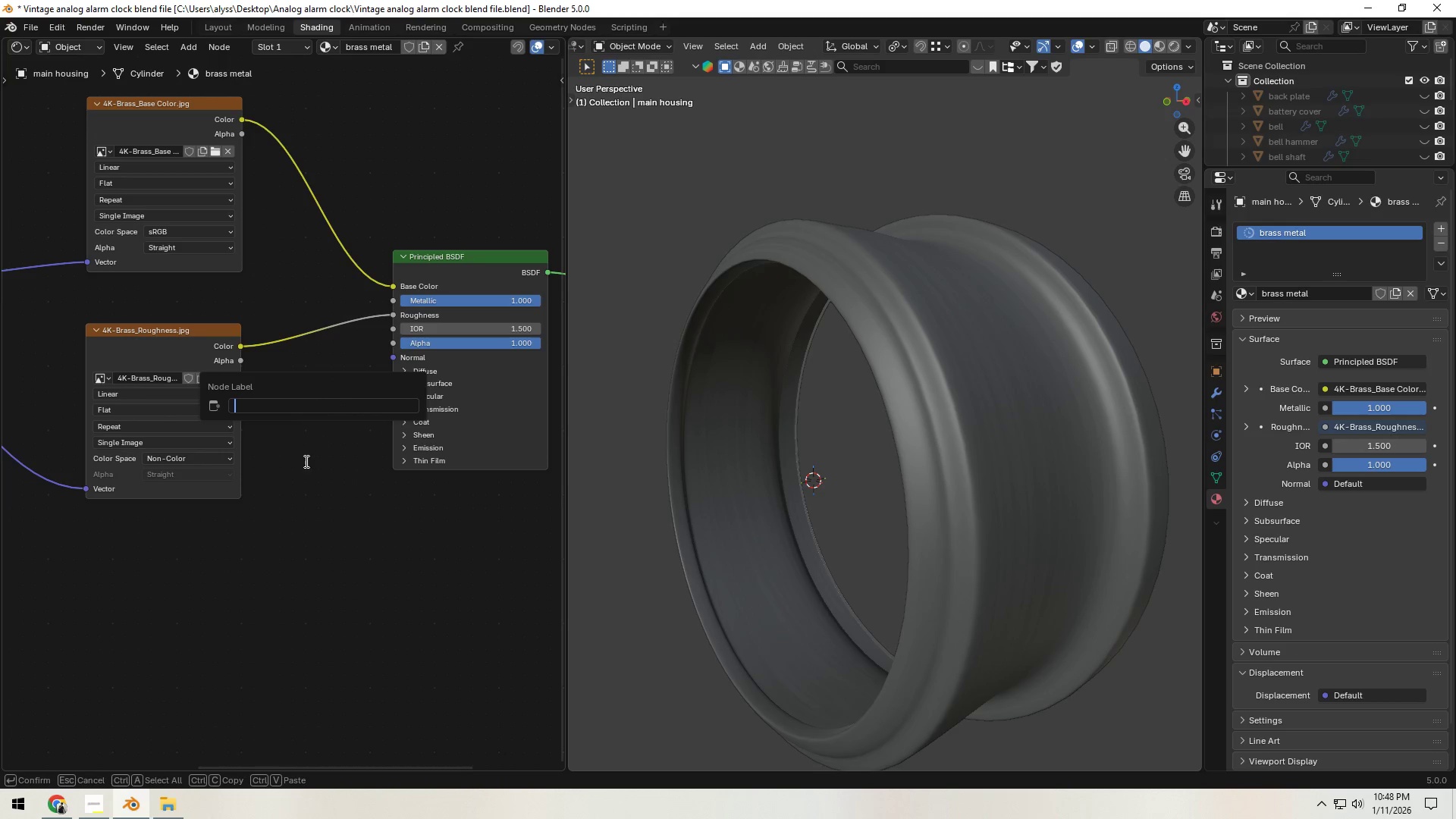 
type([F3]inver)
 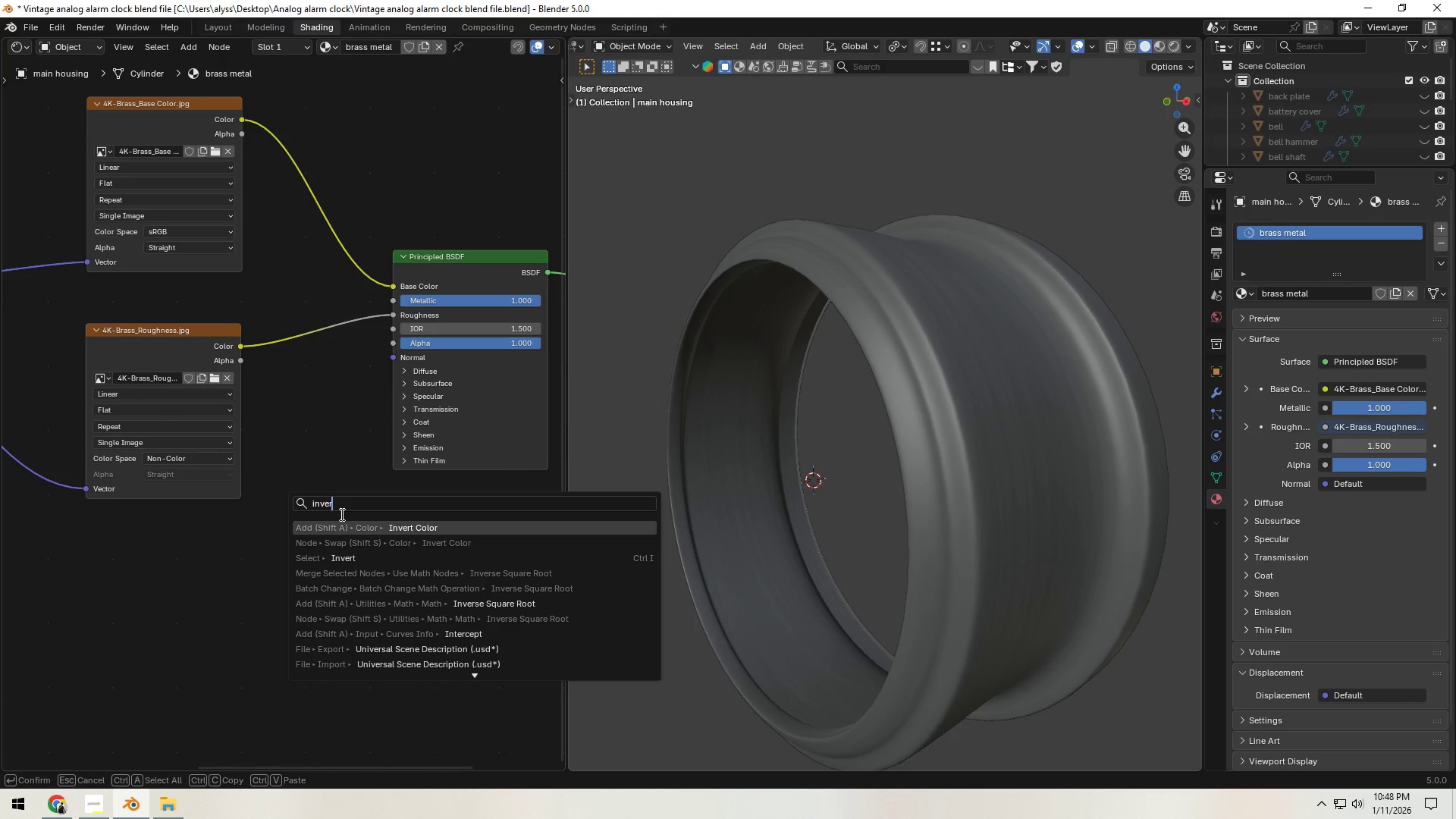 
left_click([344, 529])
 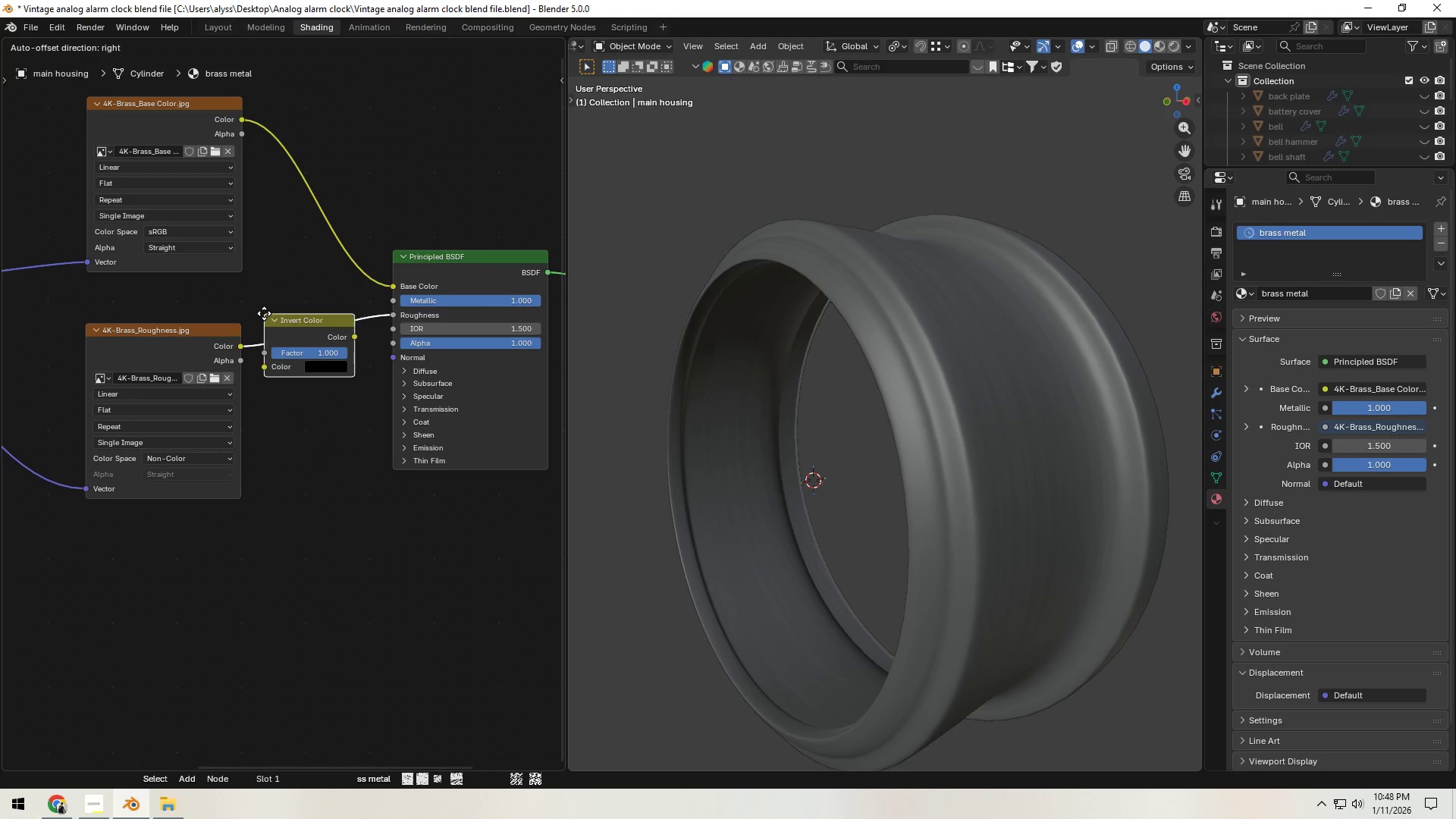 
left_click([266, 303])
 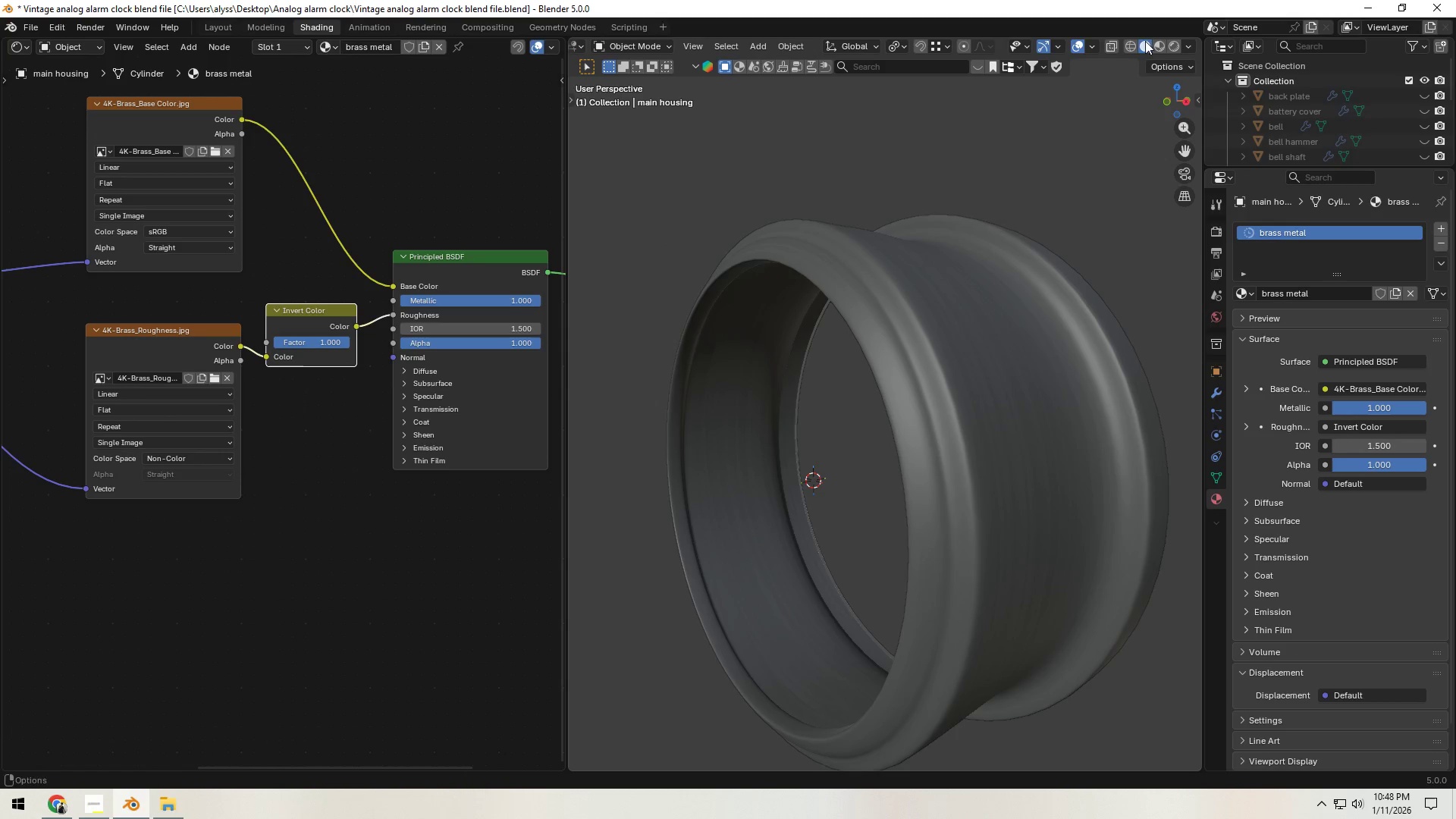 
left_click([1157, 46])
 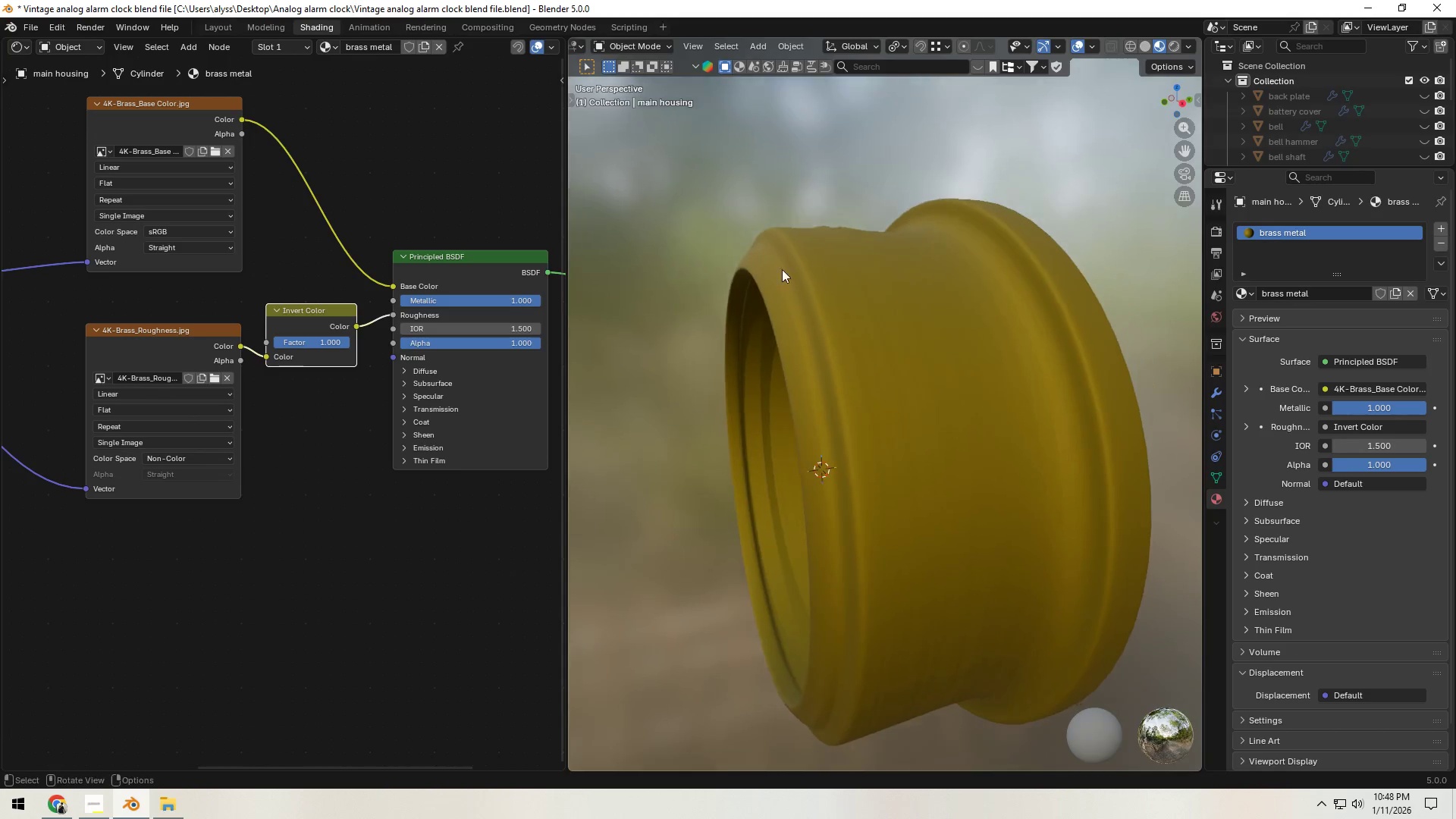 
left_click([313, 308])
 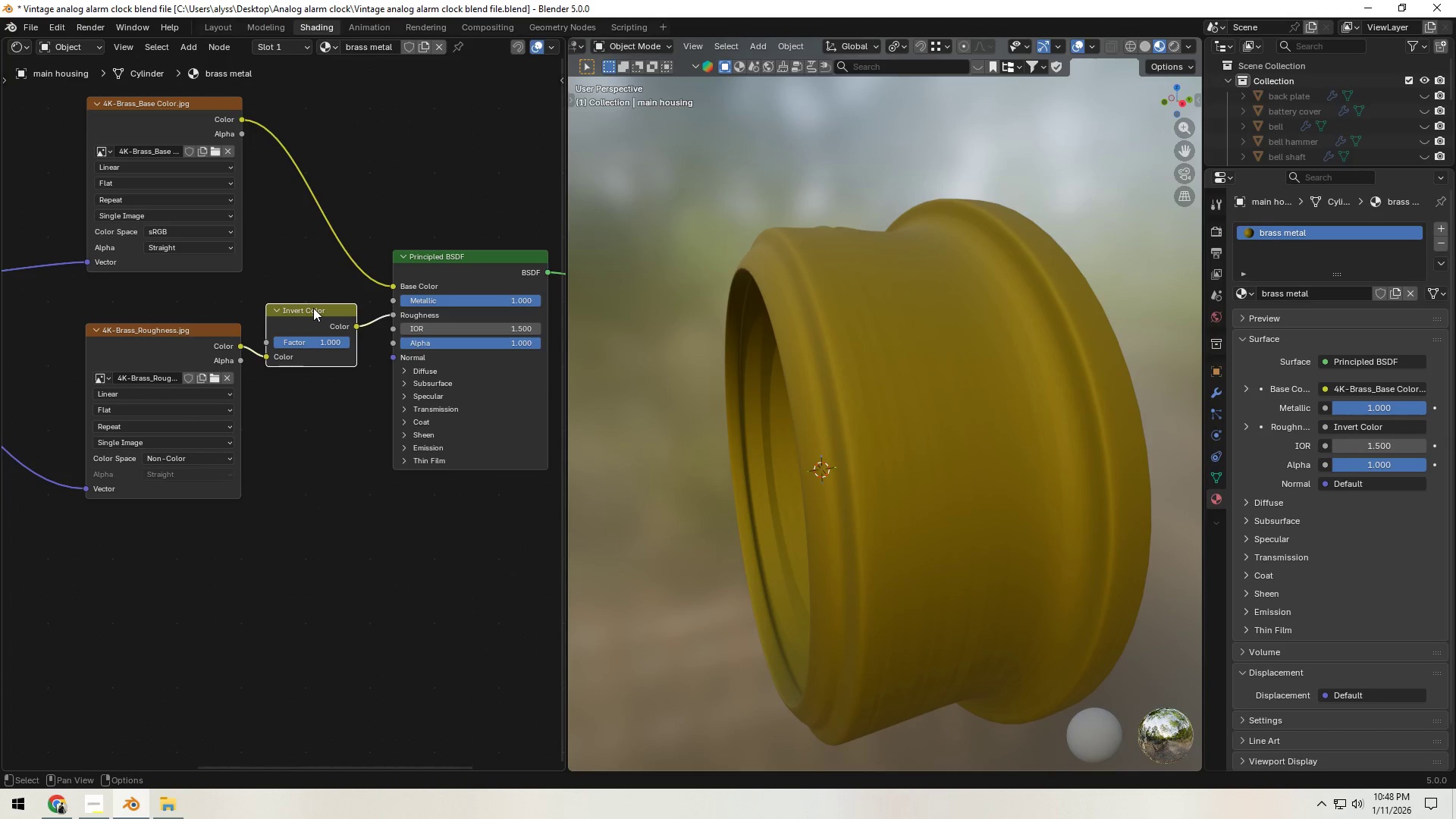 
key(X)
 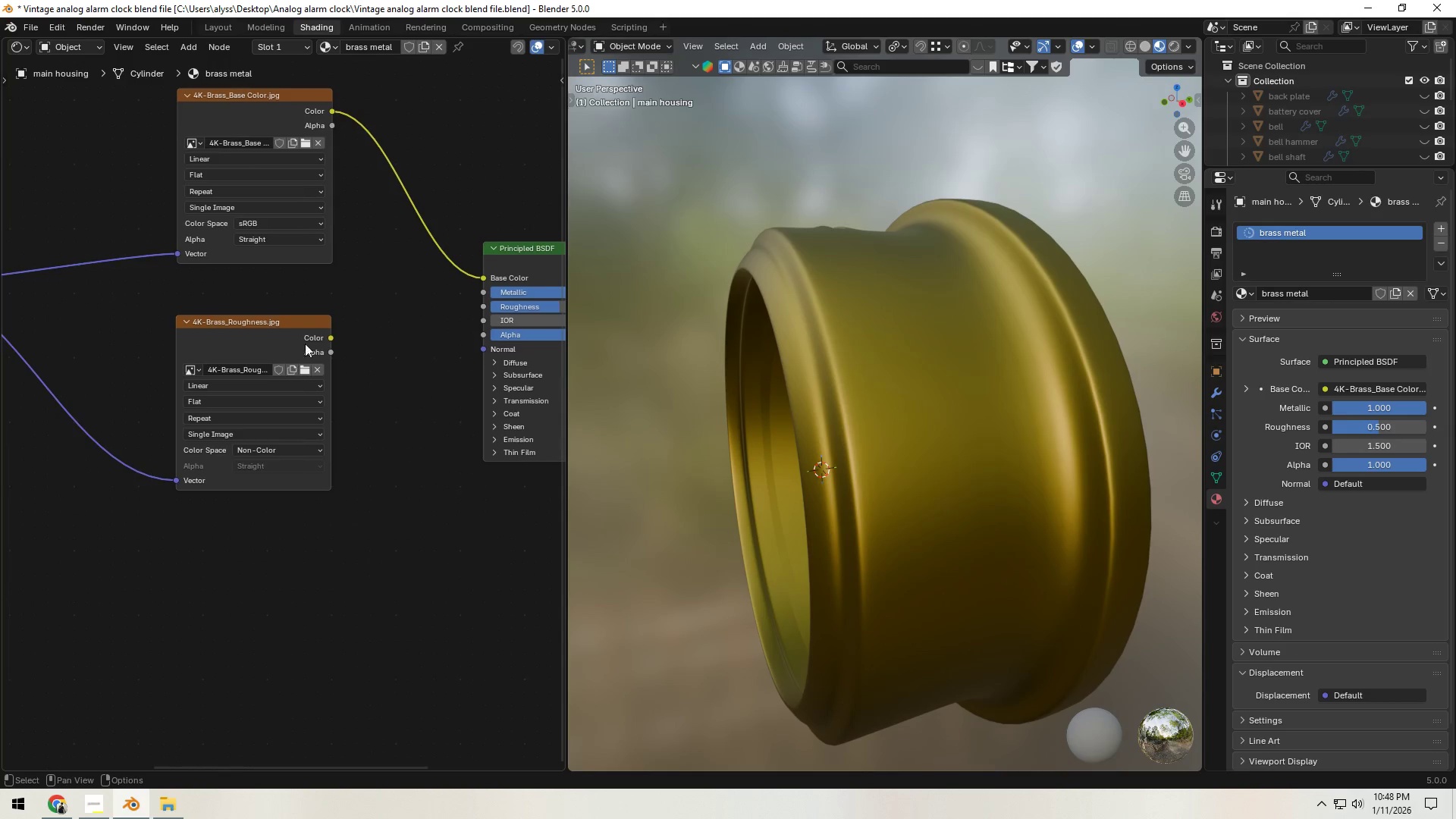 
left_click_drag(start_coordinate=[271, 335], to_coordinate=[174, 388])
 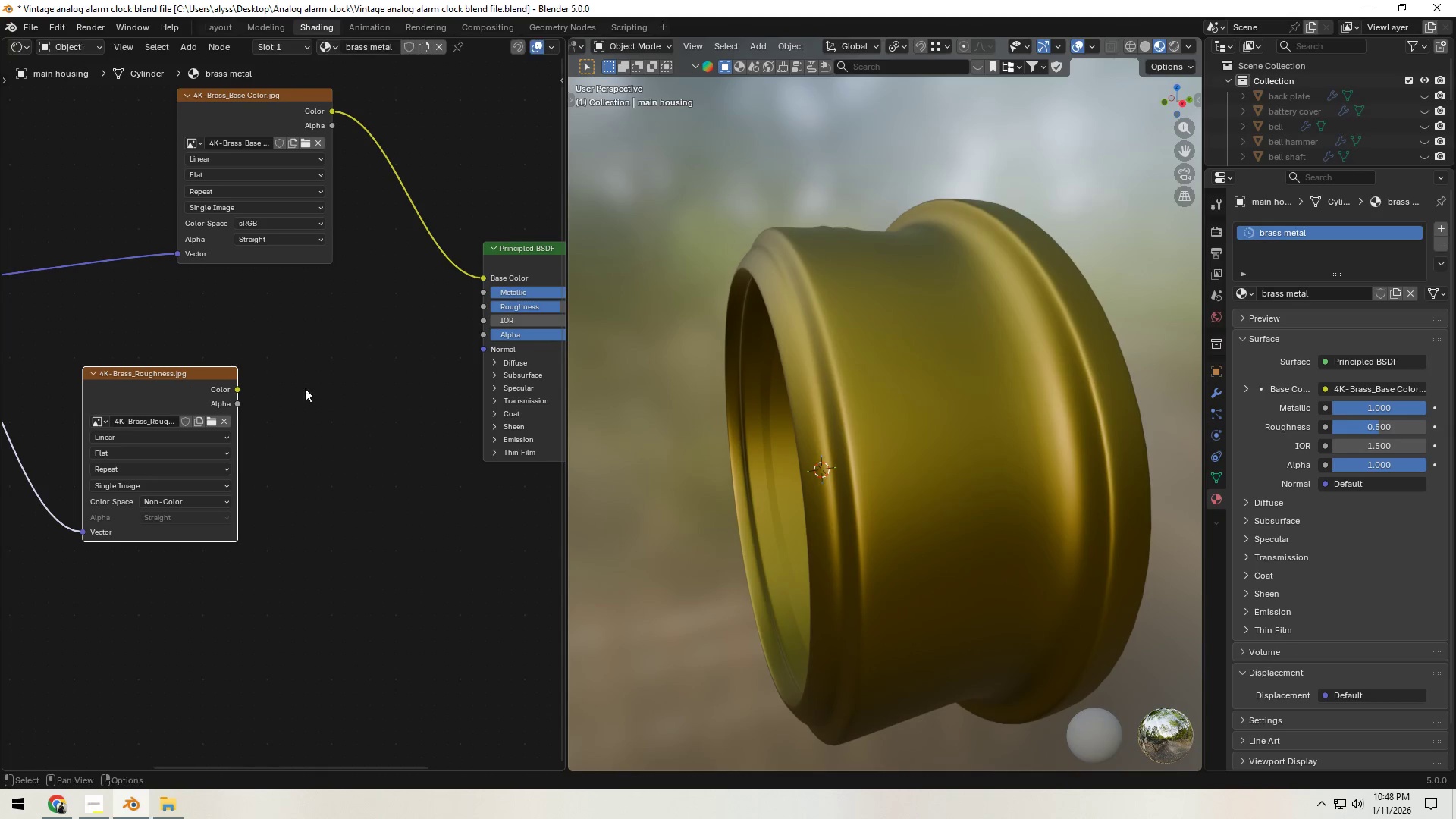 
double_click([311, 388])
 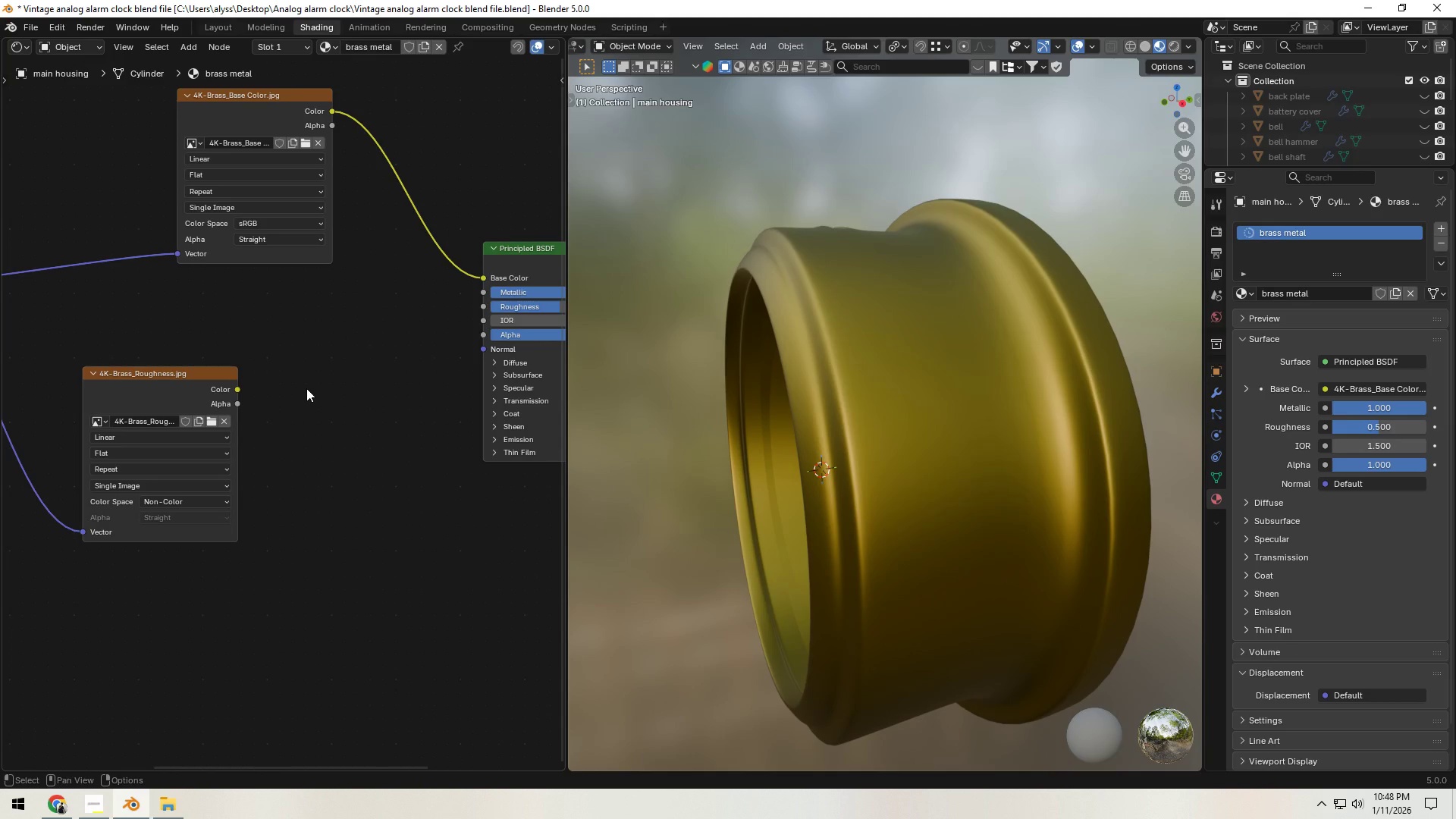 
type([F3]map)
key(Backspace)
key(Backspace)
key(Backspace)
key(Backspace)
key(Backspace)
key(Backspace)
key(Backspace)
key(Backspace)
key(Backspace)
 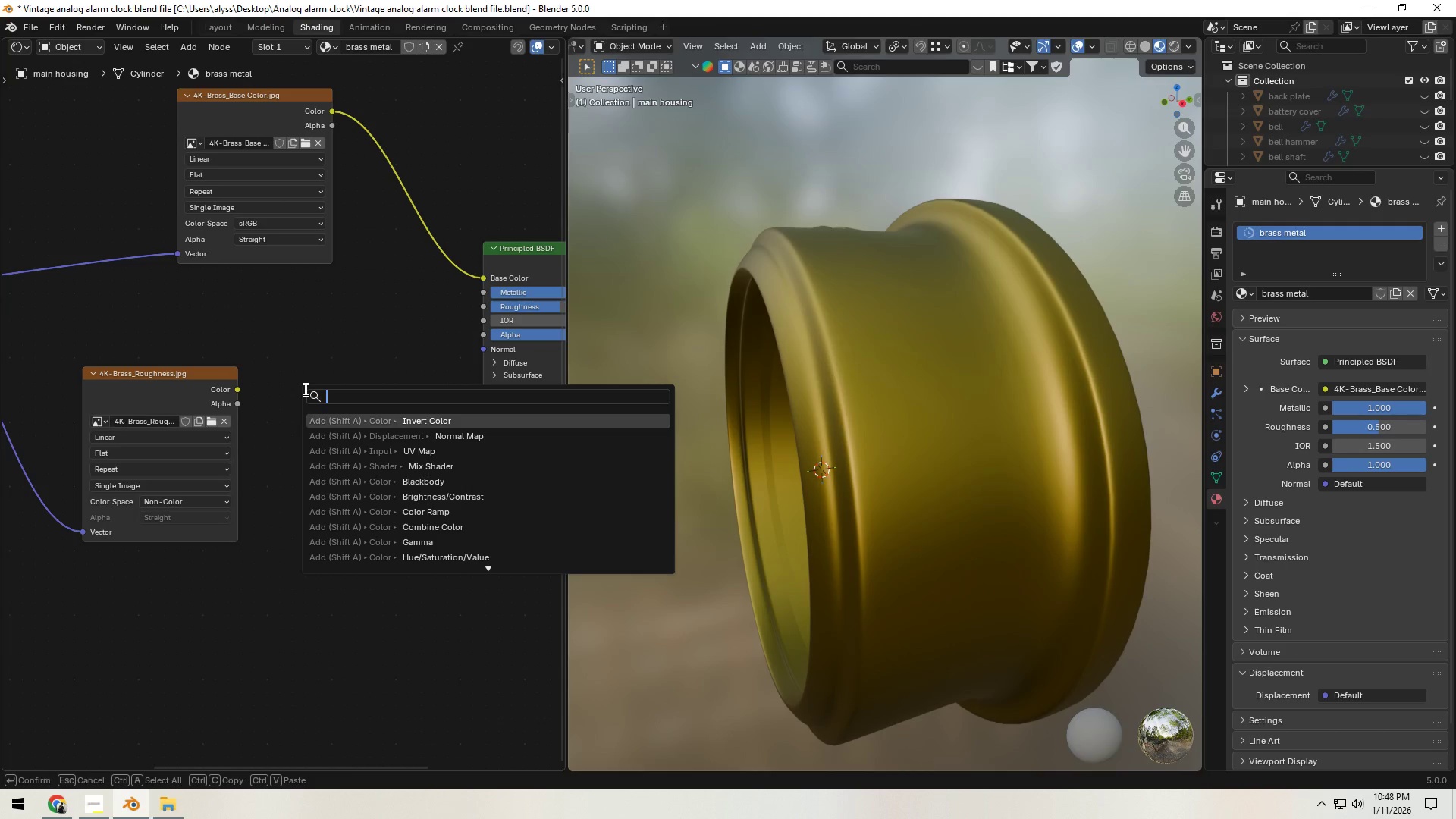 
scroll: coordinate [400, 500], scroll_direction: down, amount: 55.0
 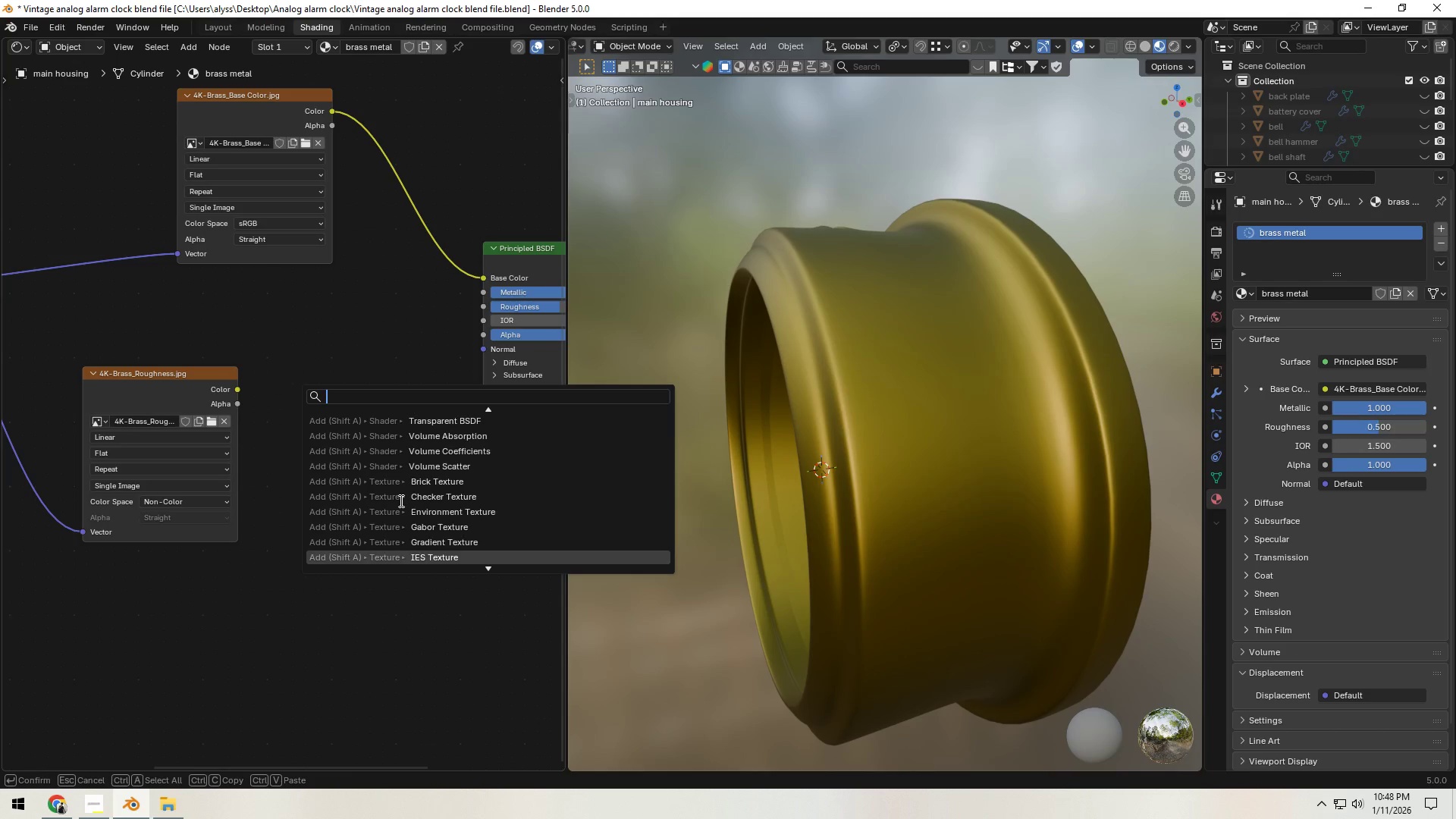 
scroll: coordinate [403, 500], scroll_direction: down, amount: 114.0
 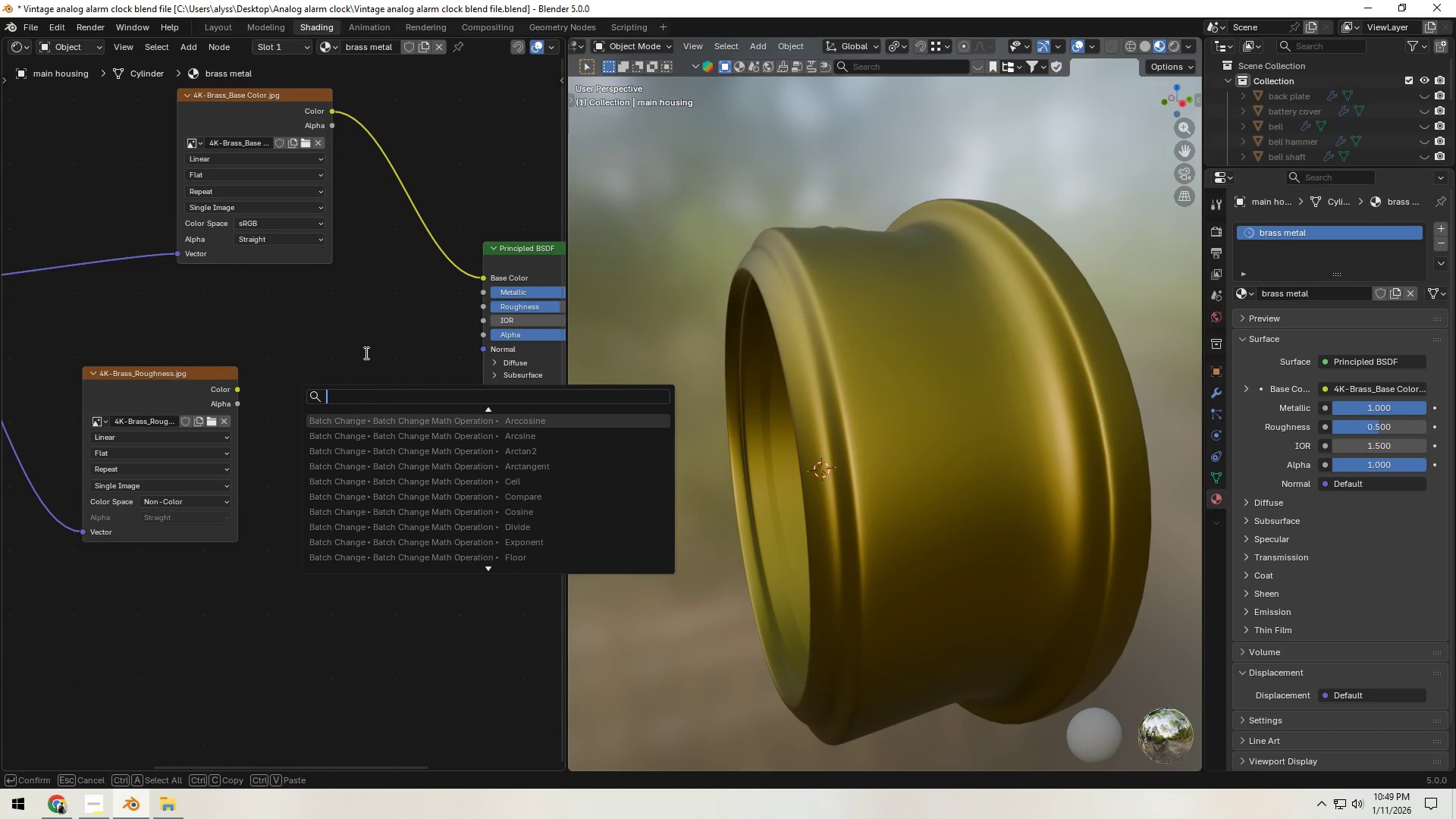 
left_click([365, 330])
 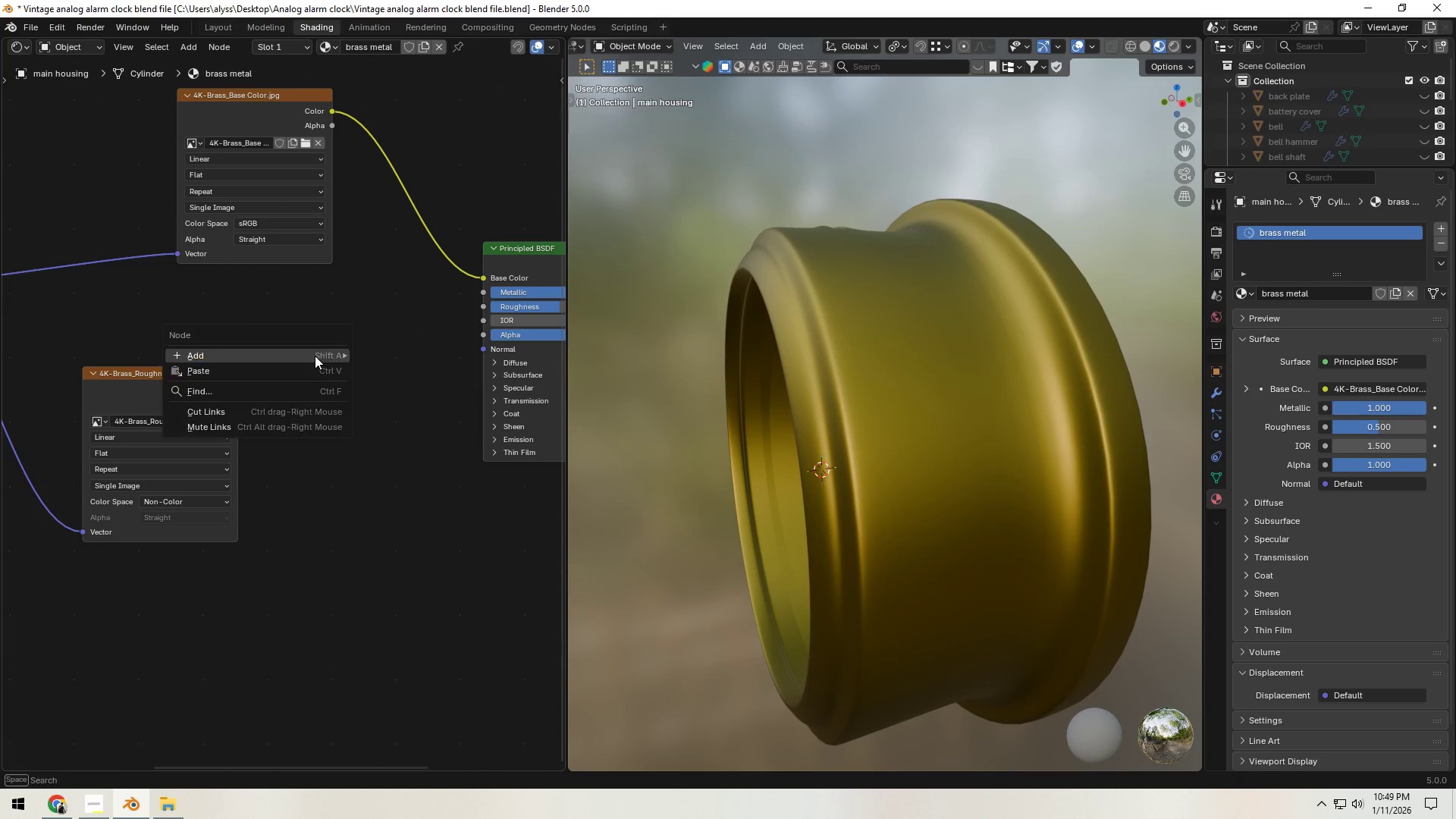 
right_click([315, 356])
 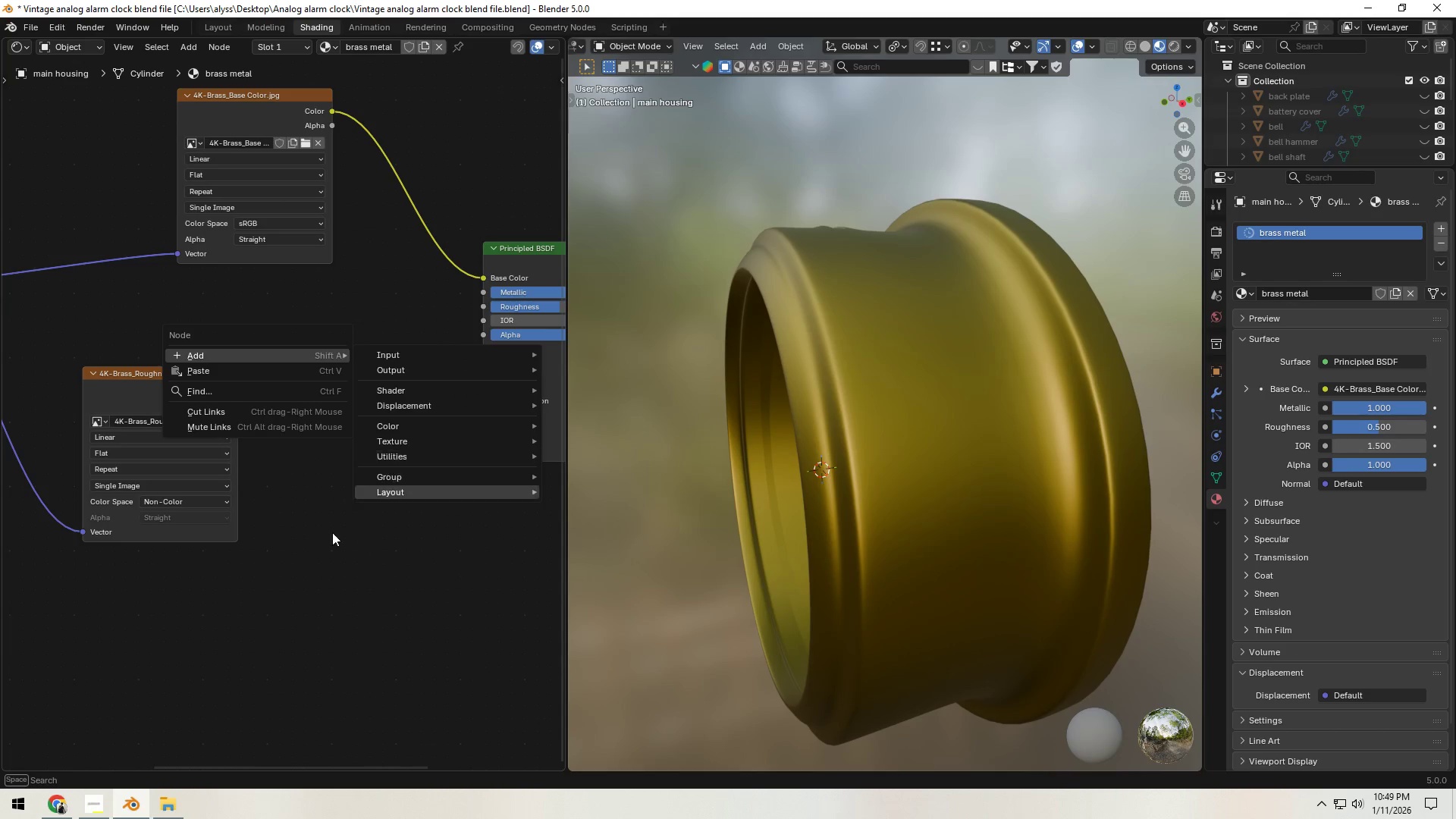 
left_click([300, 587])
 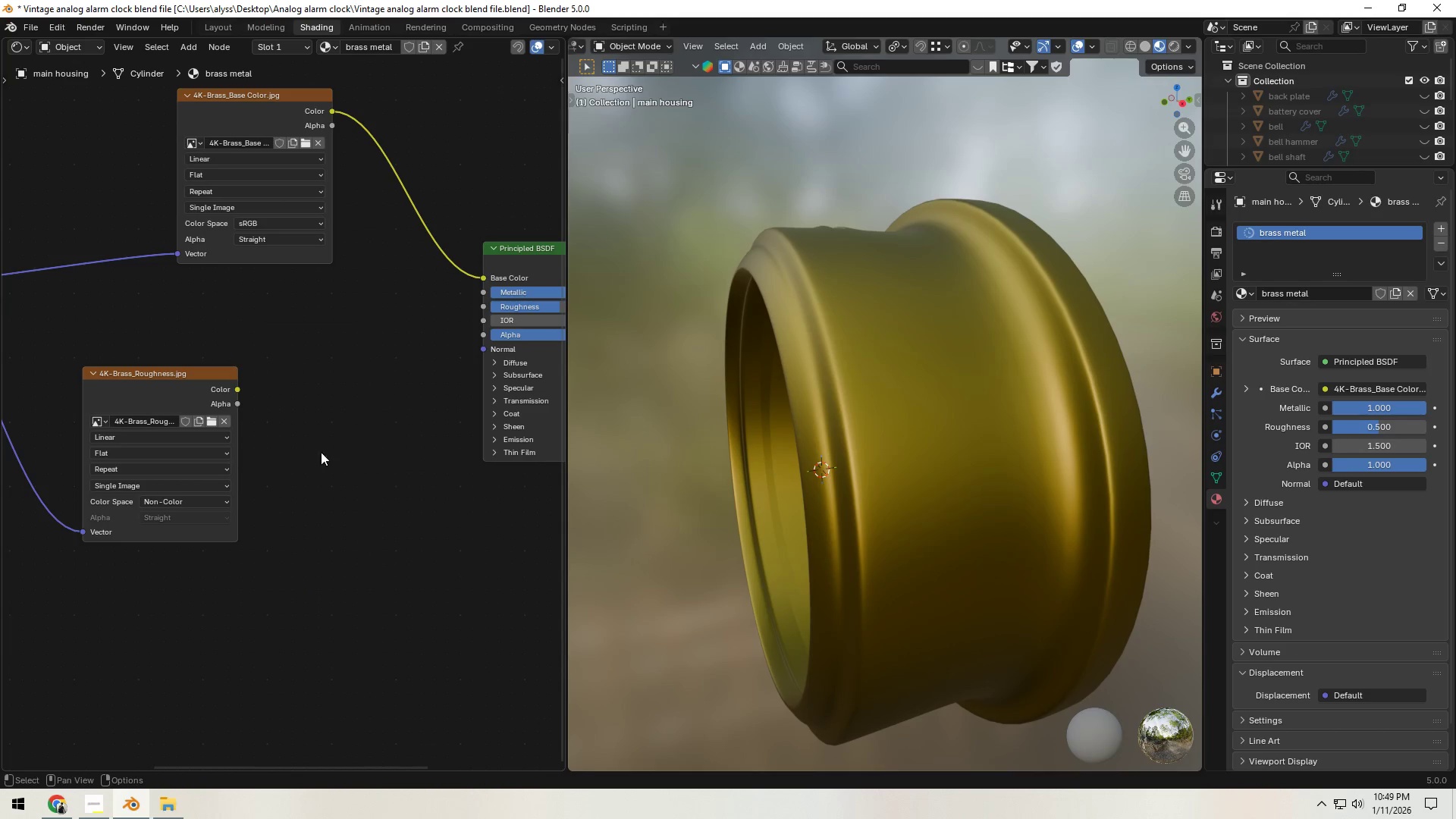 
key(Shift+A)
 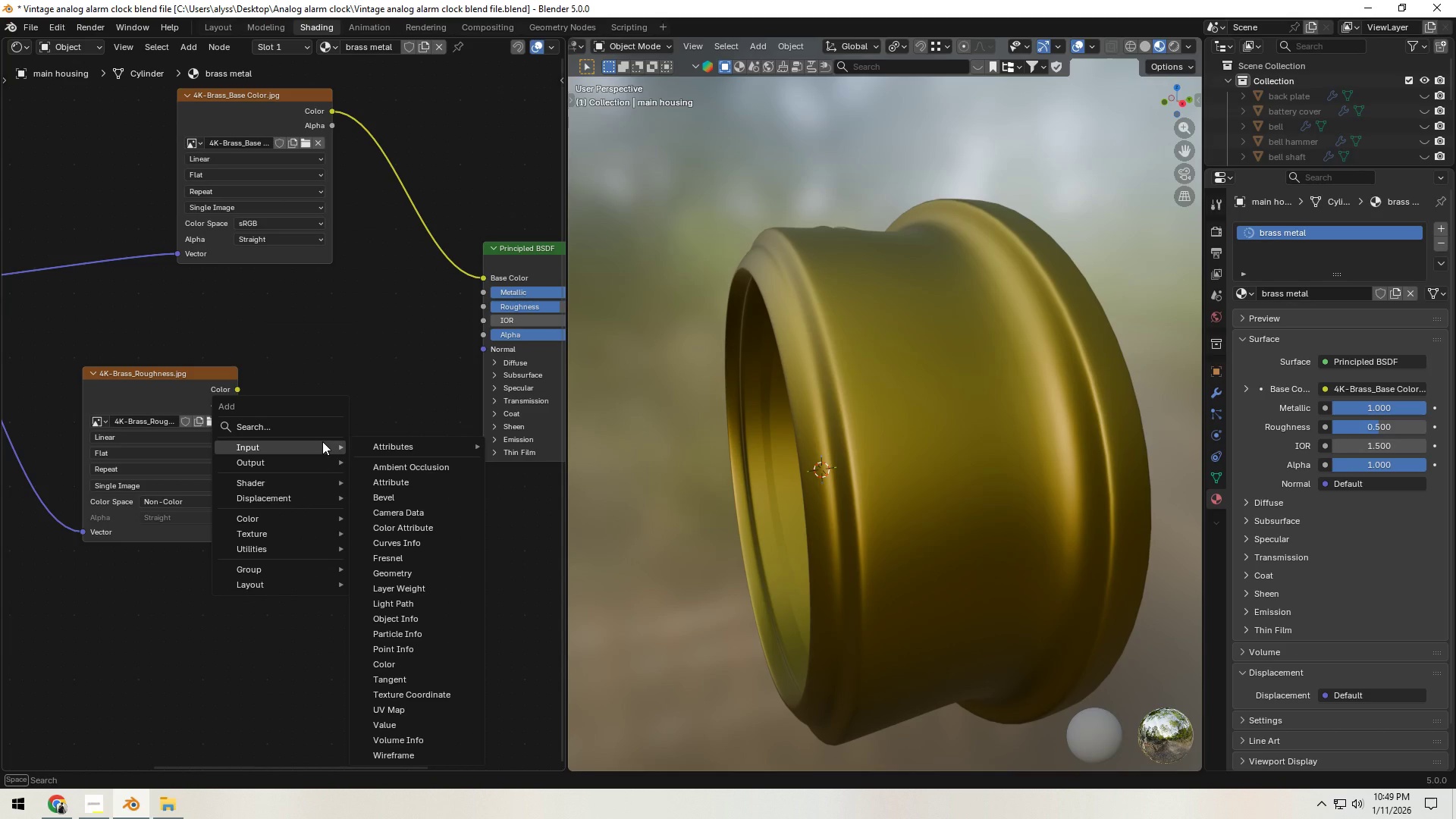 
wait(6.82)
 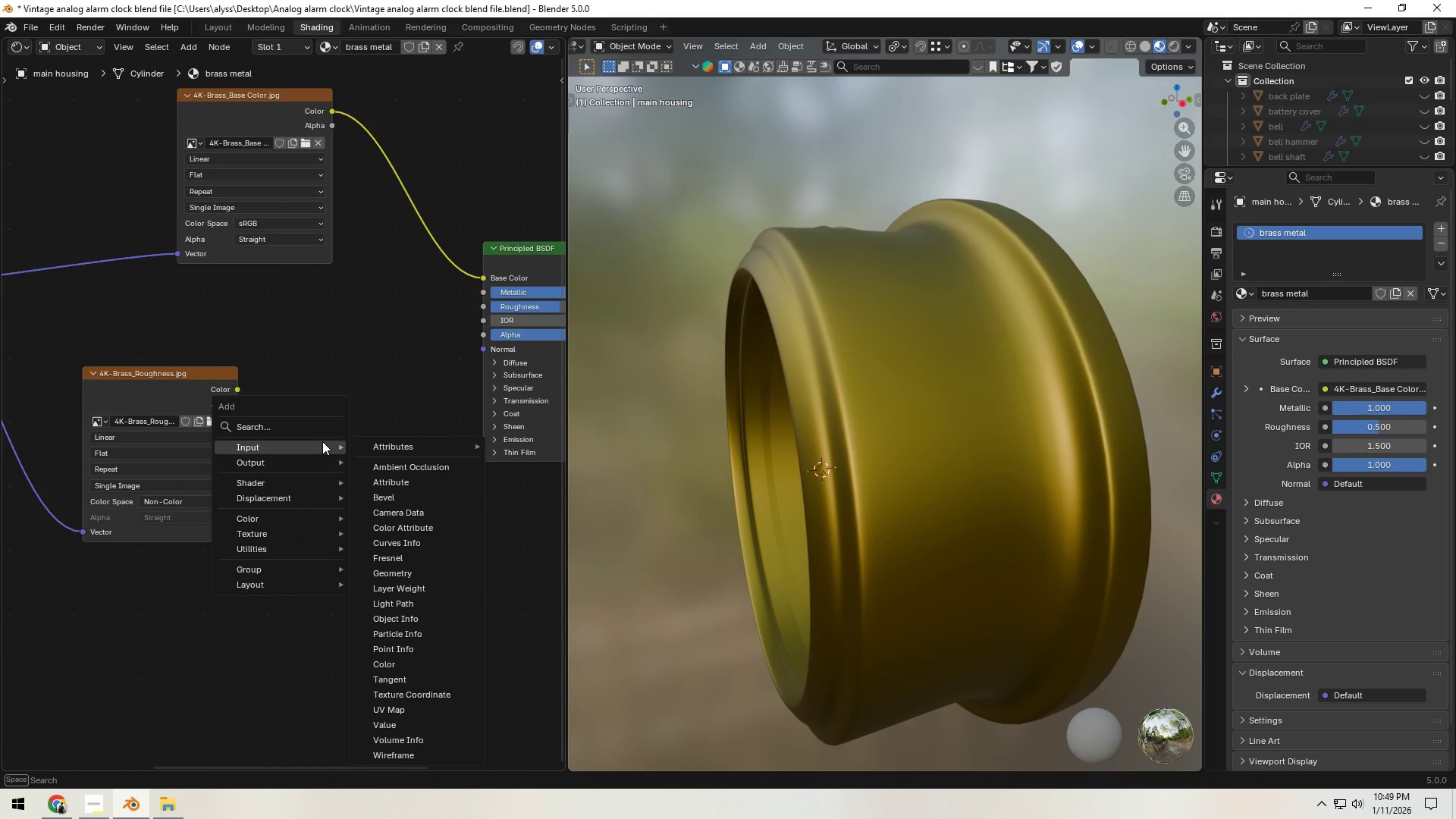 
mouse_move([315, 491])
 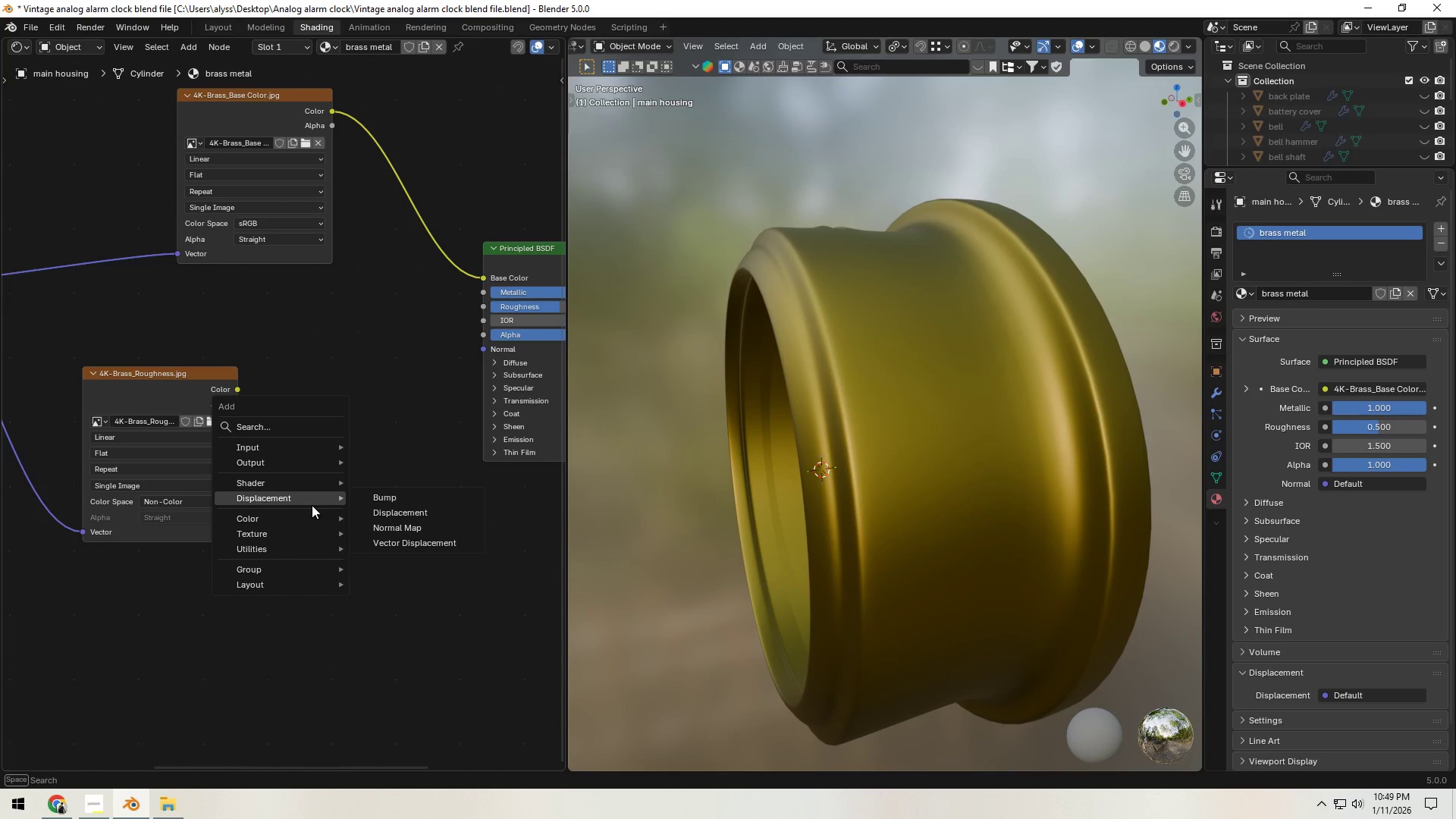 
mouse_move([311, 507])
 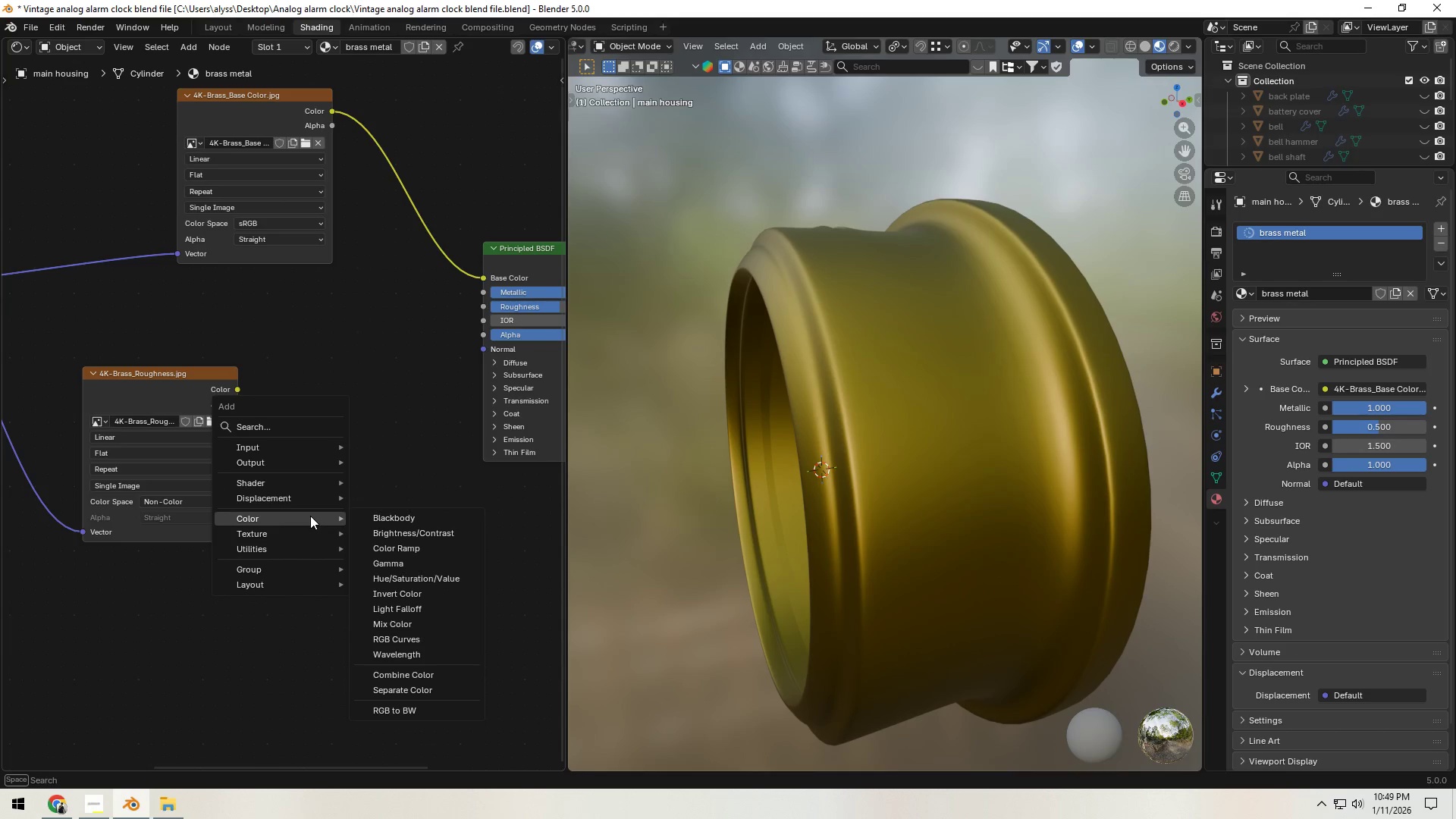 
mouse_move([309, 523])
 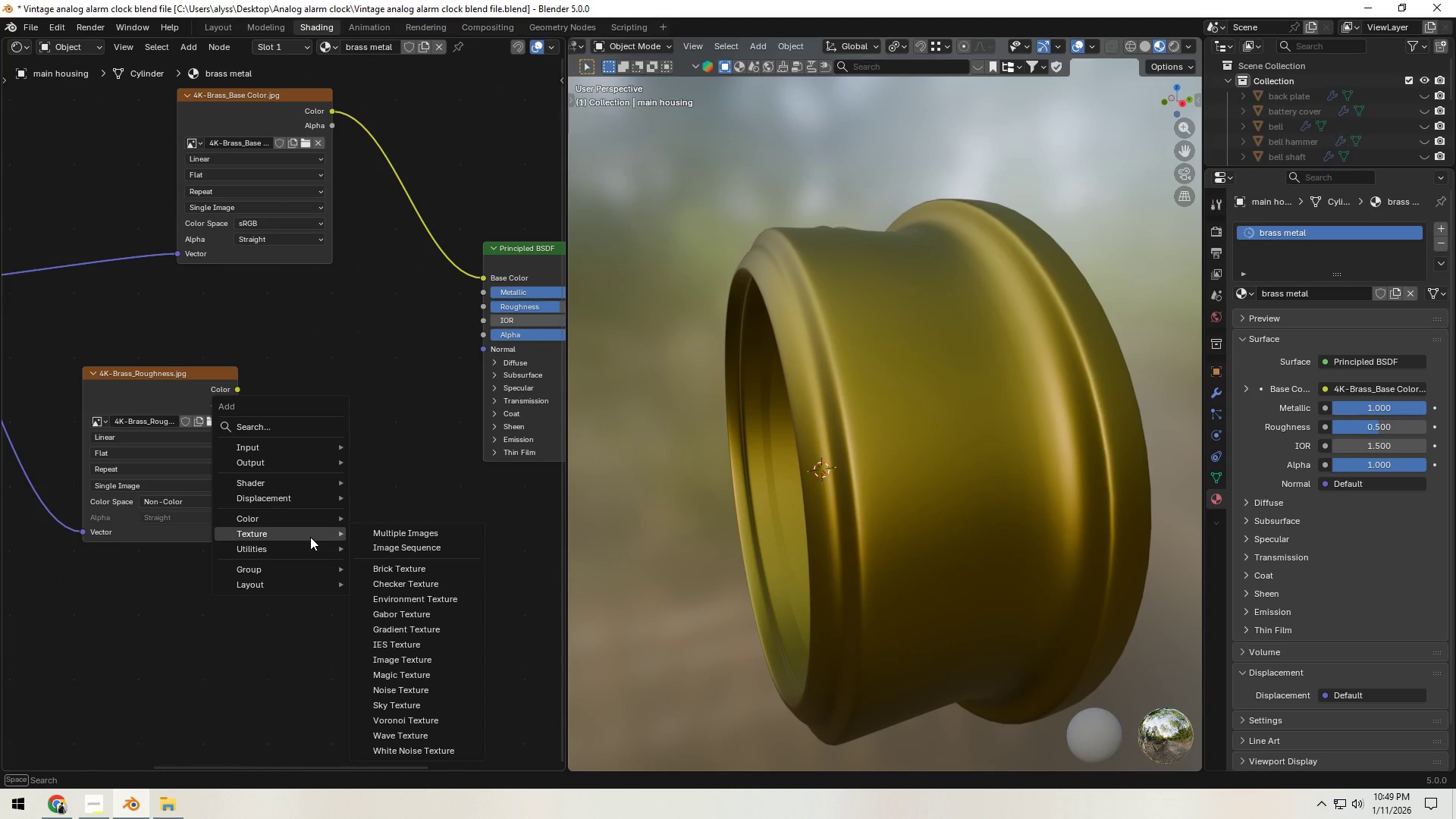 
mouse_move([311, 539])
 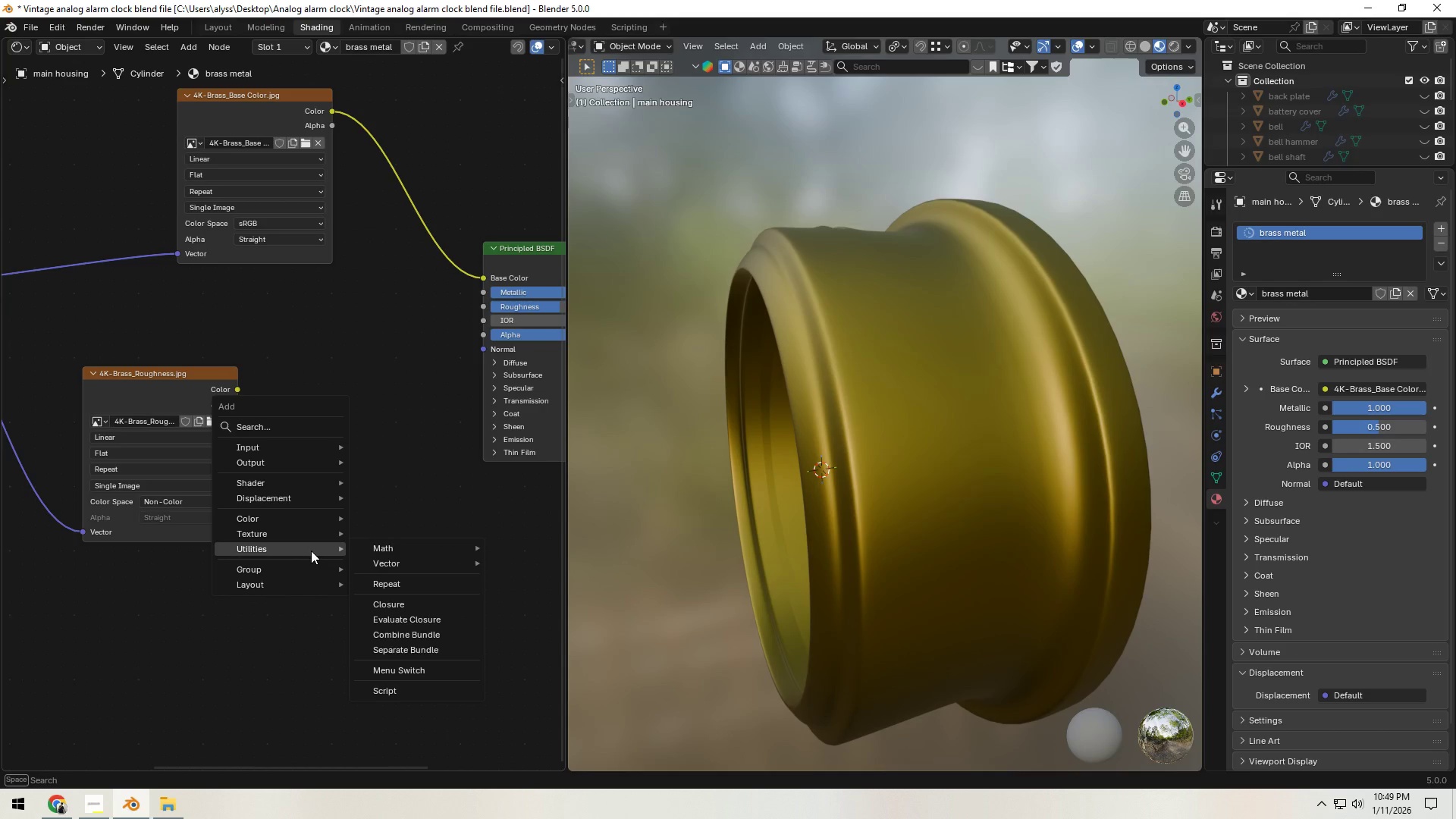 
mouse_move([327, 546])
 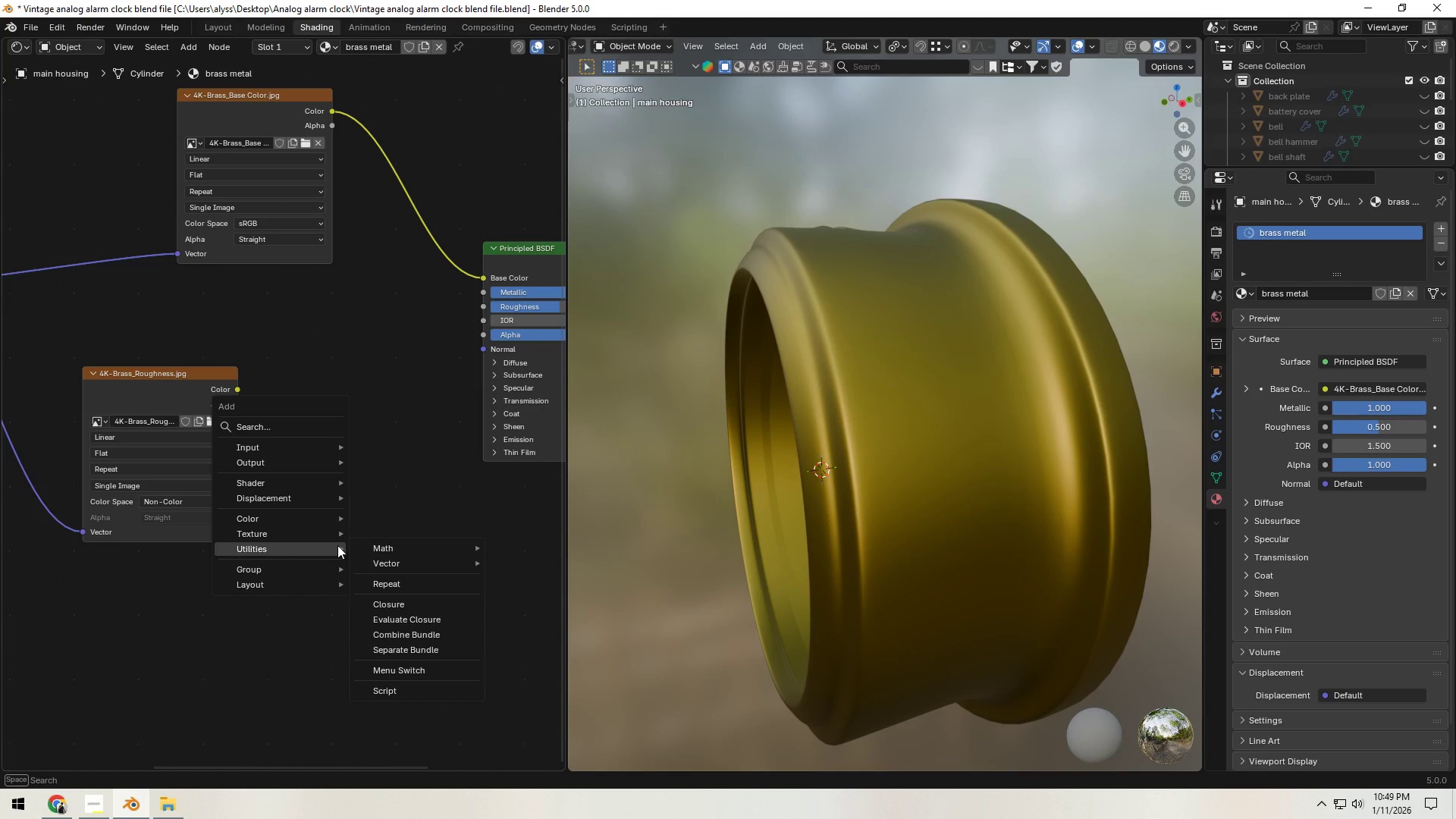 
mouse_move([366, 559])
 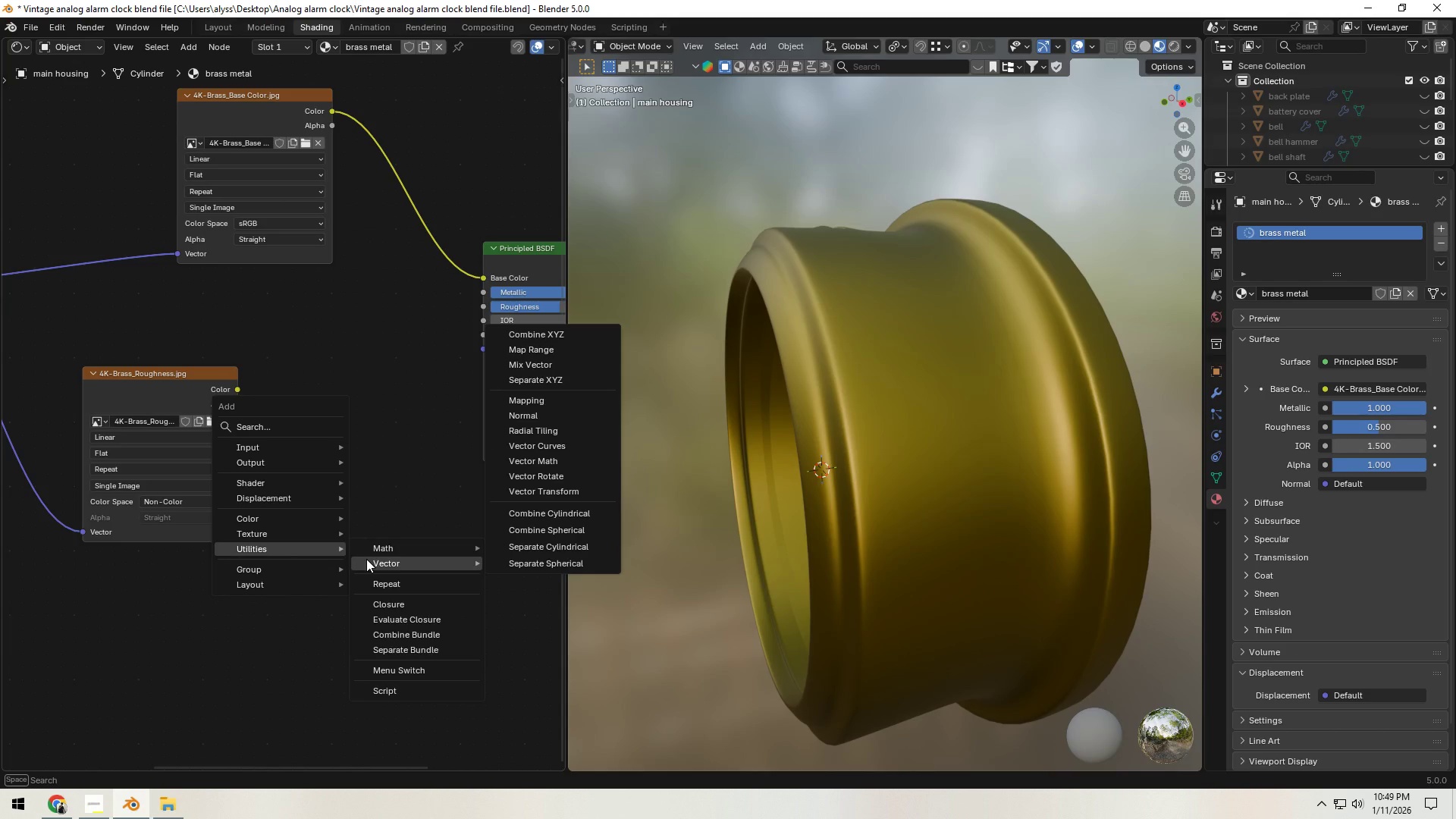 
wait(9.17)
 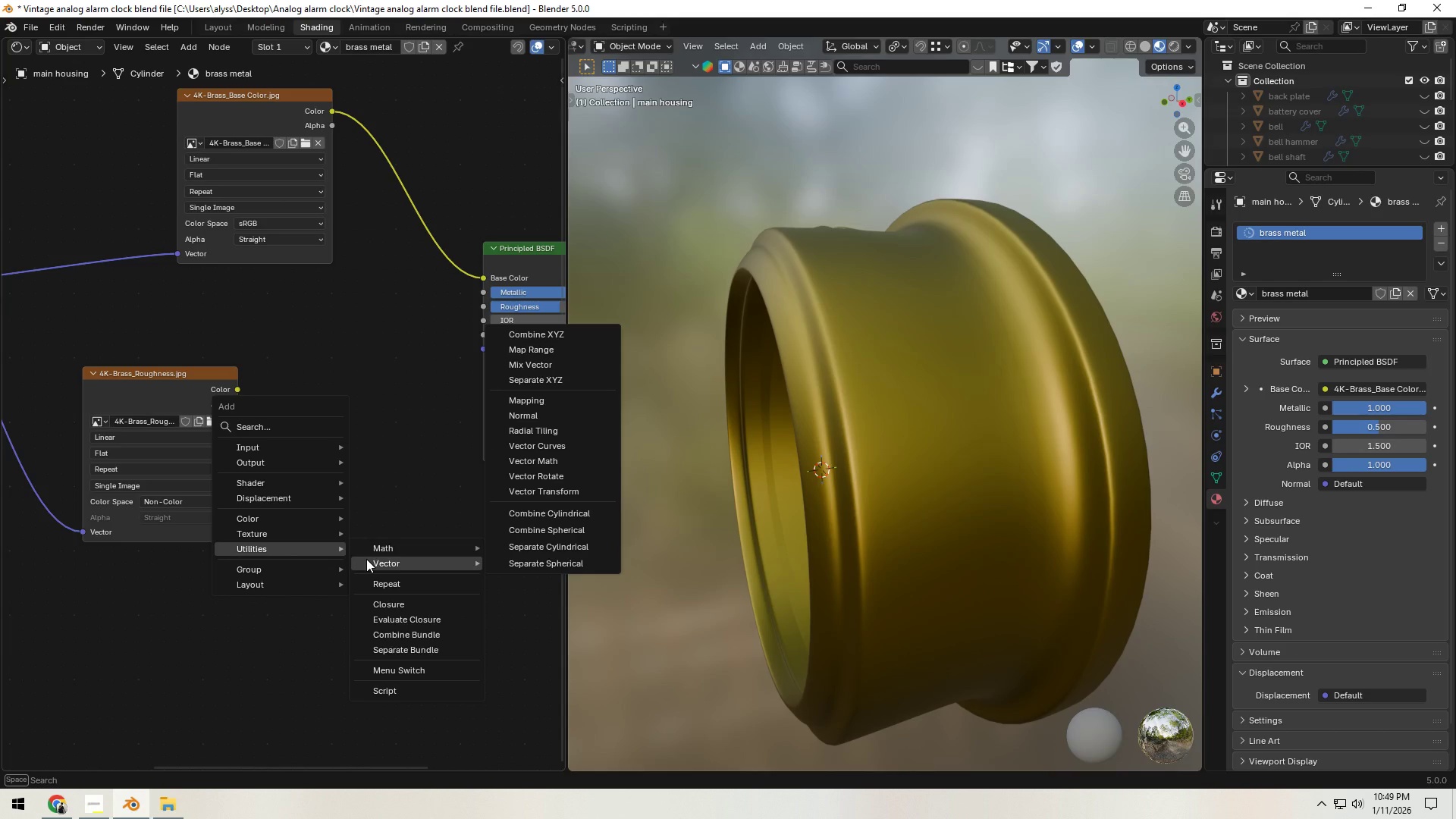 
mouse_move([318, 544])
 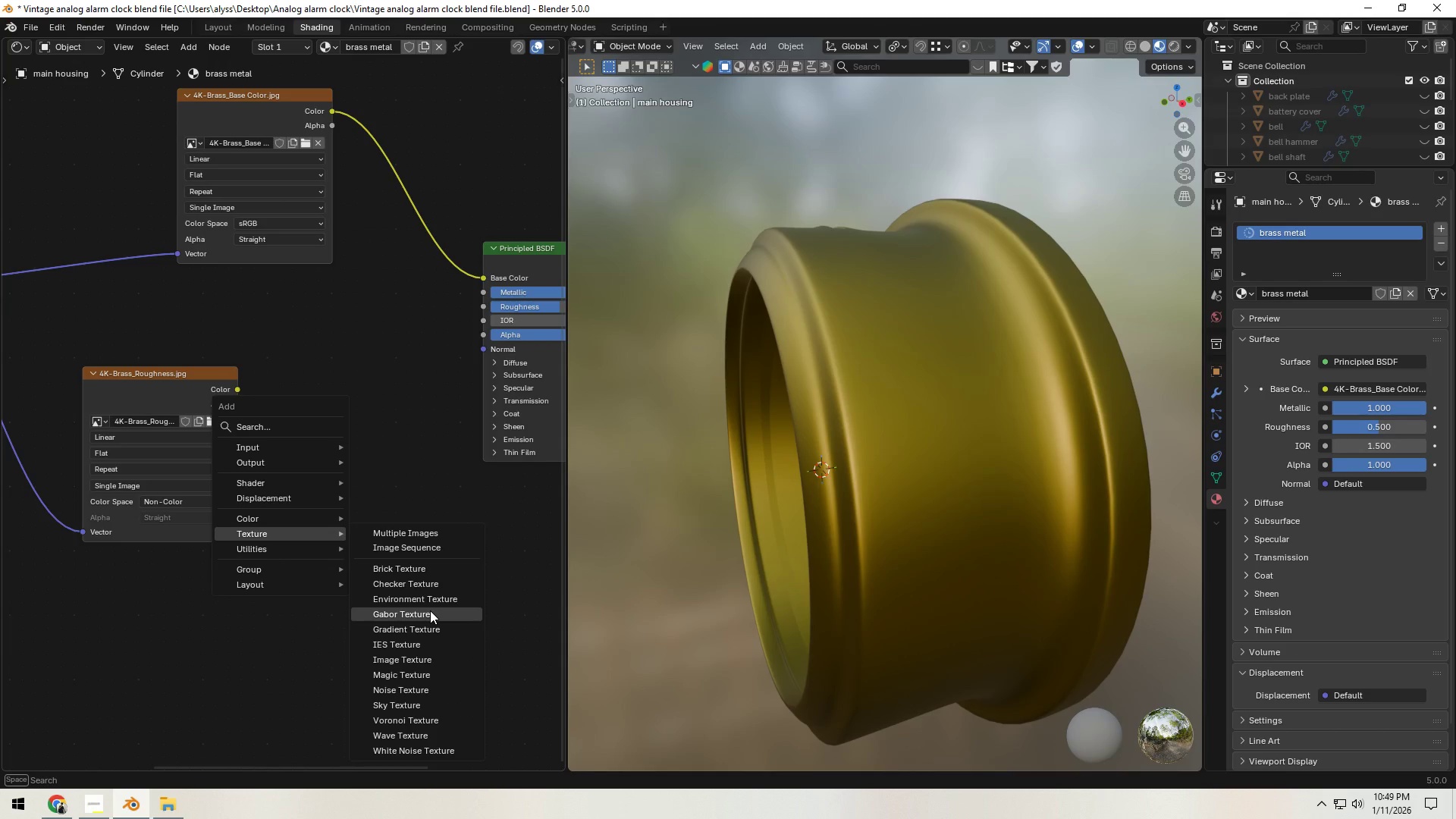 
scroll: coordinate [432, 614], scroll_direction: down, amount: 13.0
 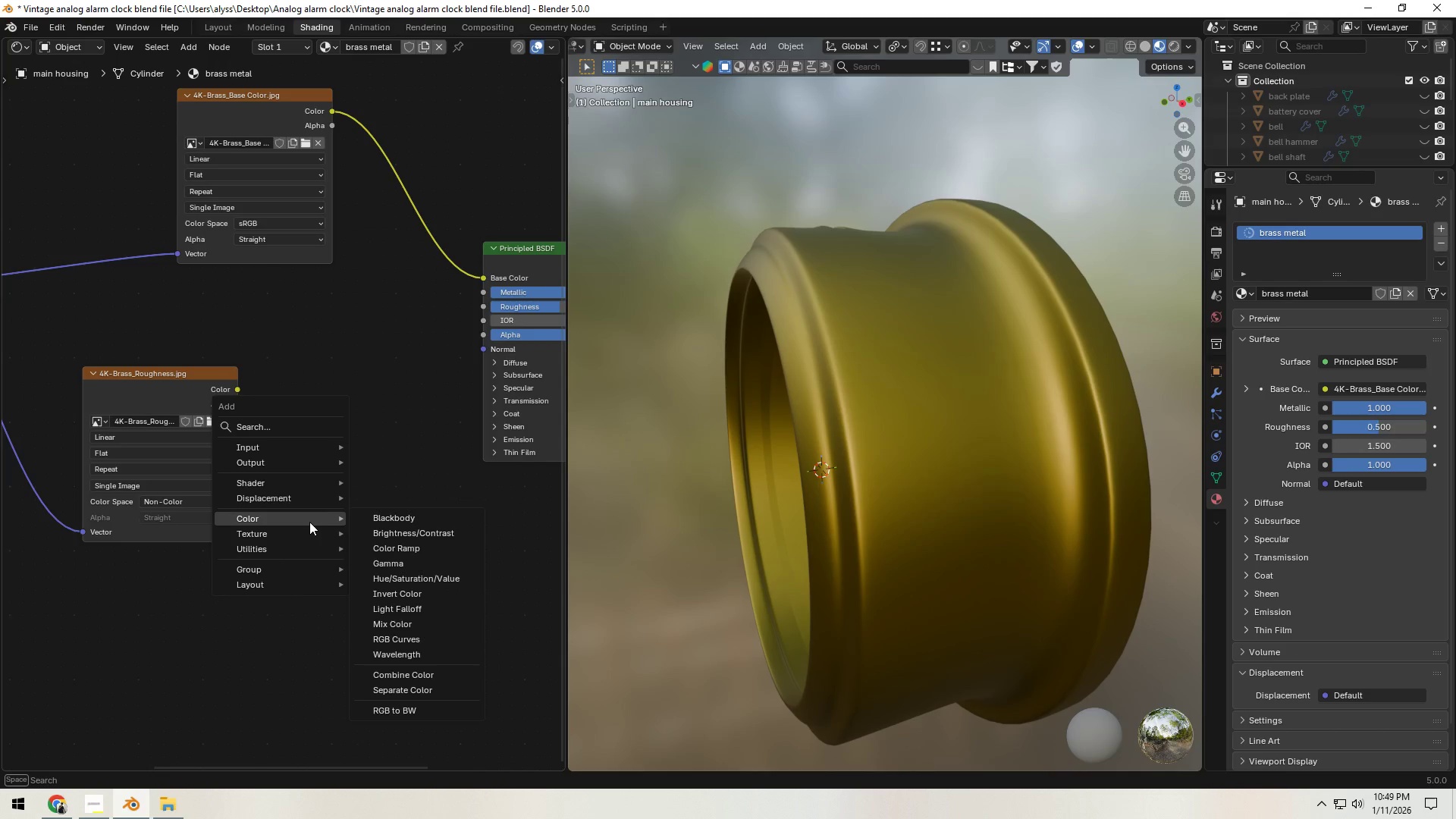 
wait(5.56)
 